 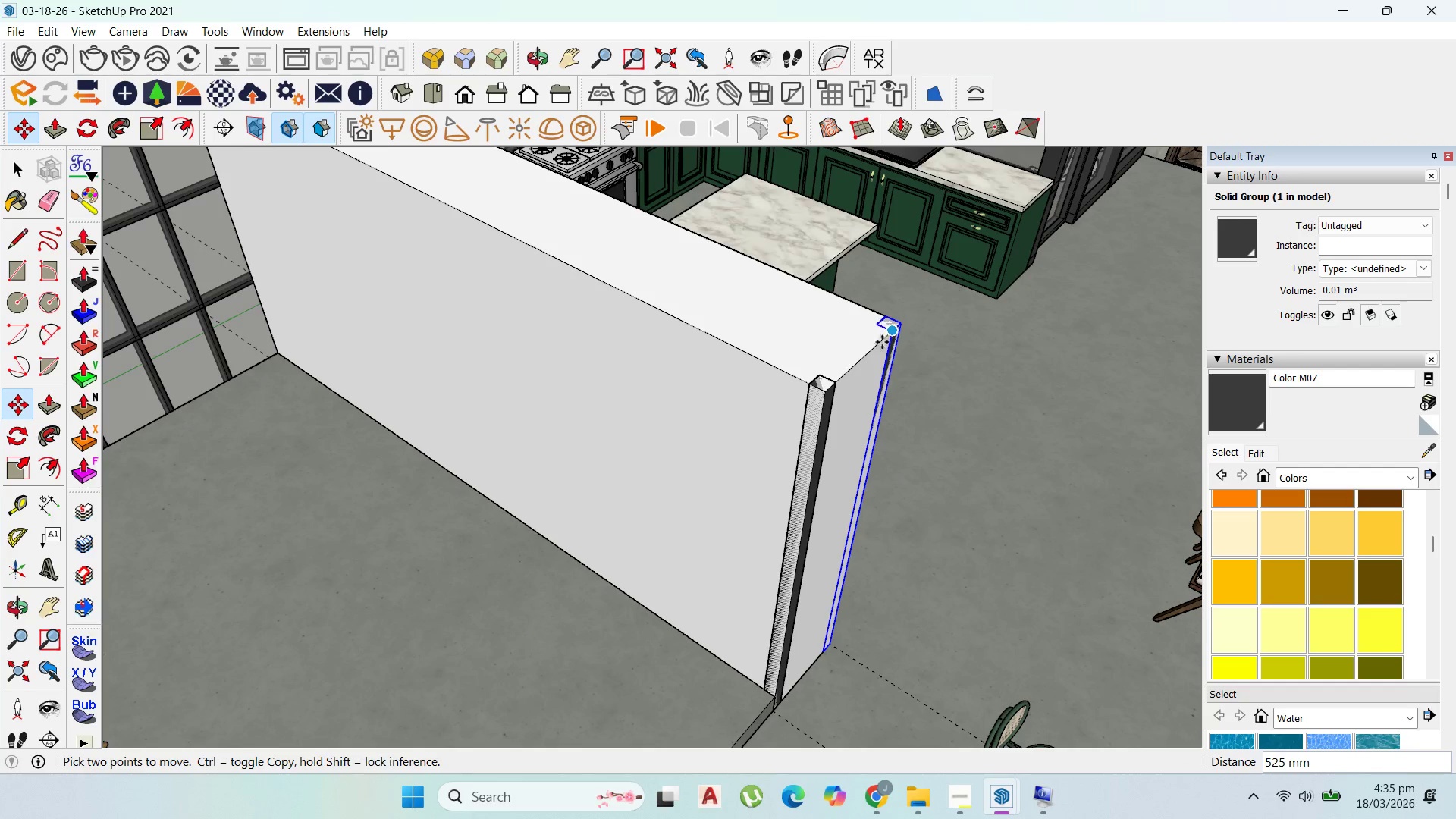 
scroll: coordinate [915, 418], scroll_direction: down, amount: 3.0
 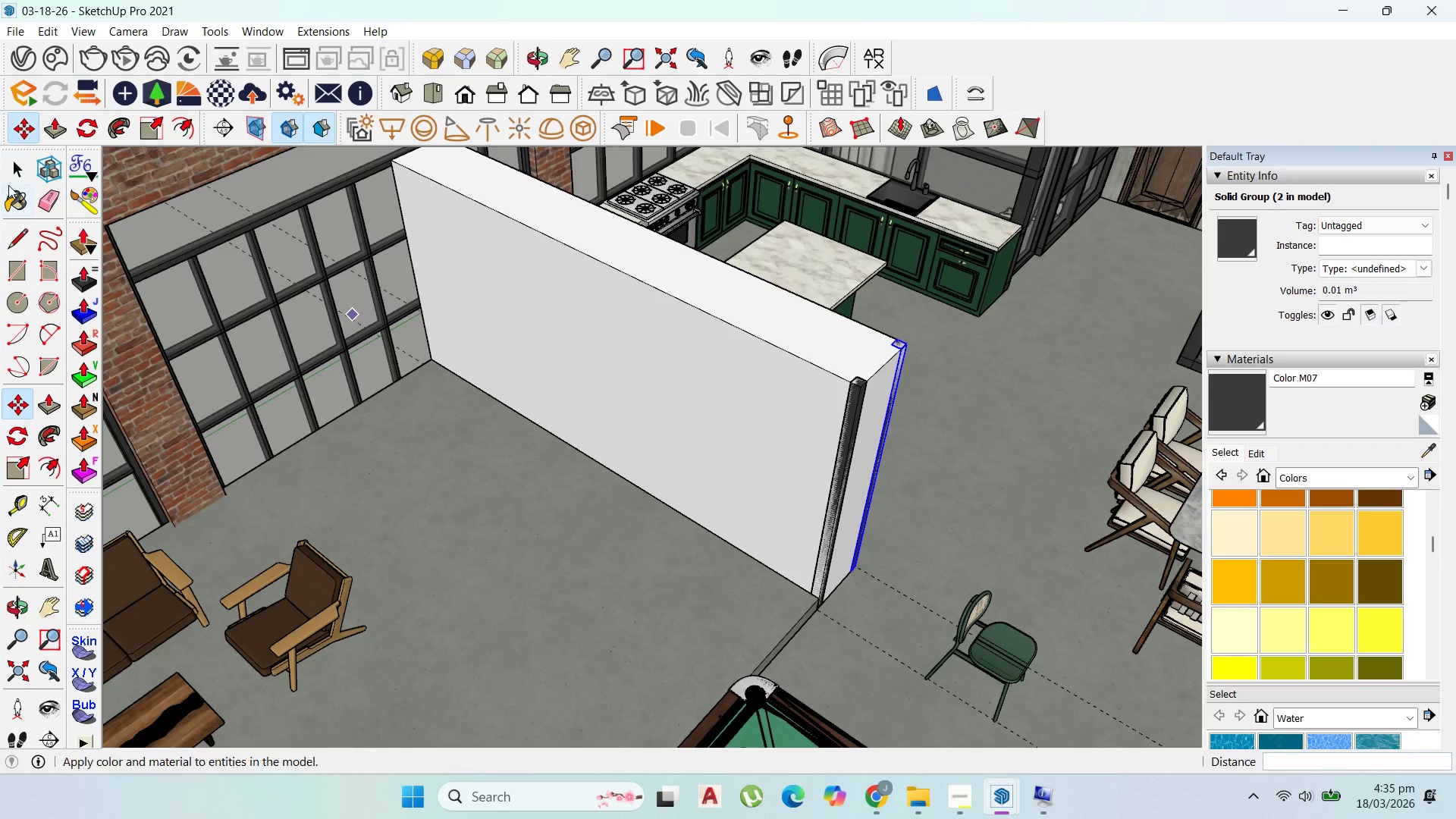 
left_click_drag(start_coordinate=[8, 168], to_coordinate=[15, 167])
 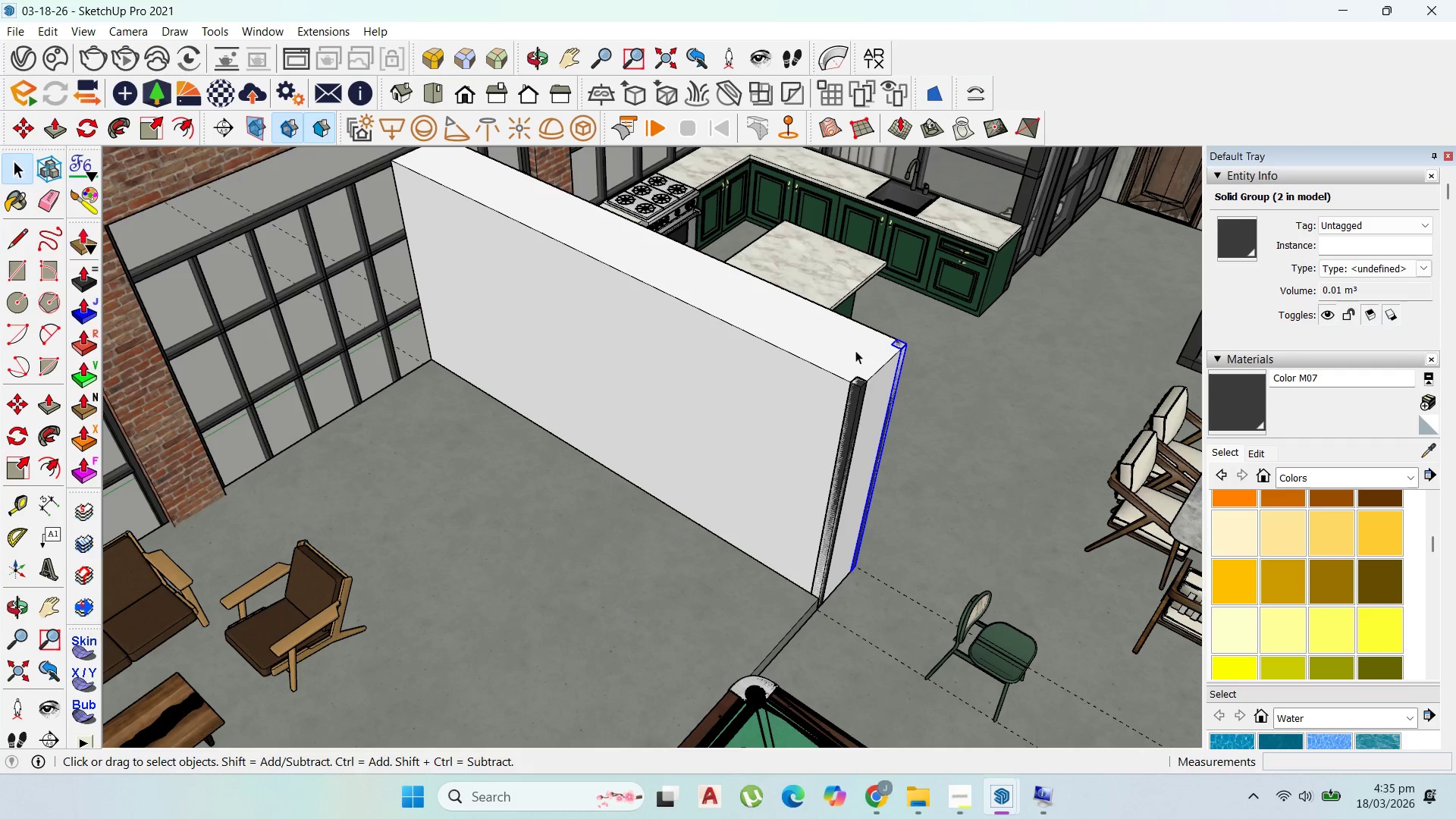 
left_click([856, 388])
 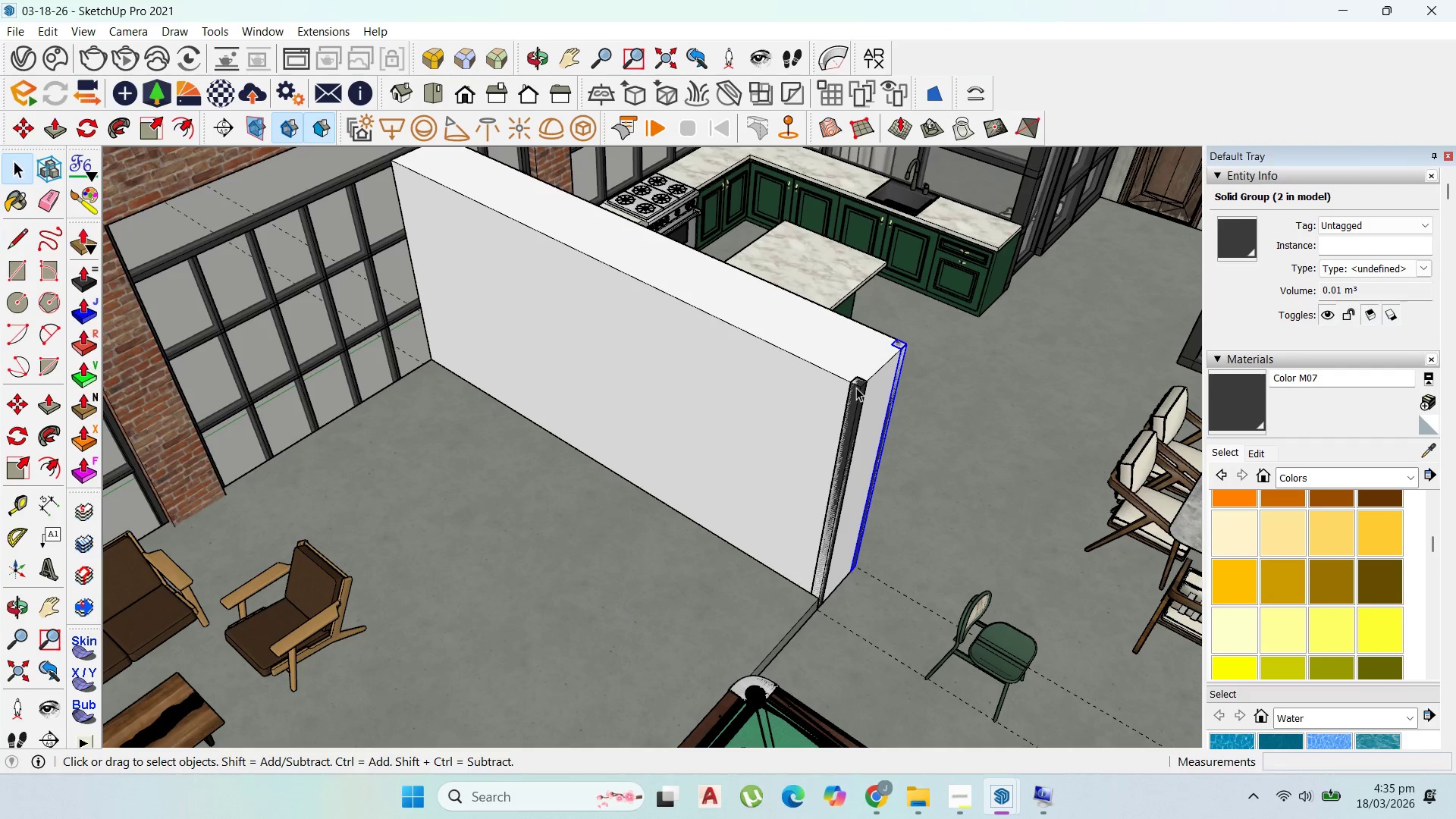 
hold_key(key=ShiftLeft, duration=1.45)
left_click([899, 352])
 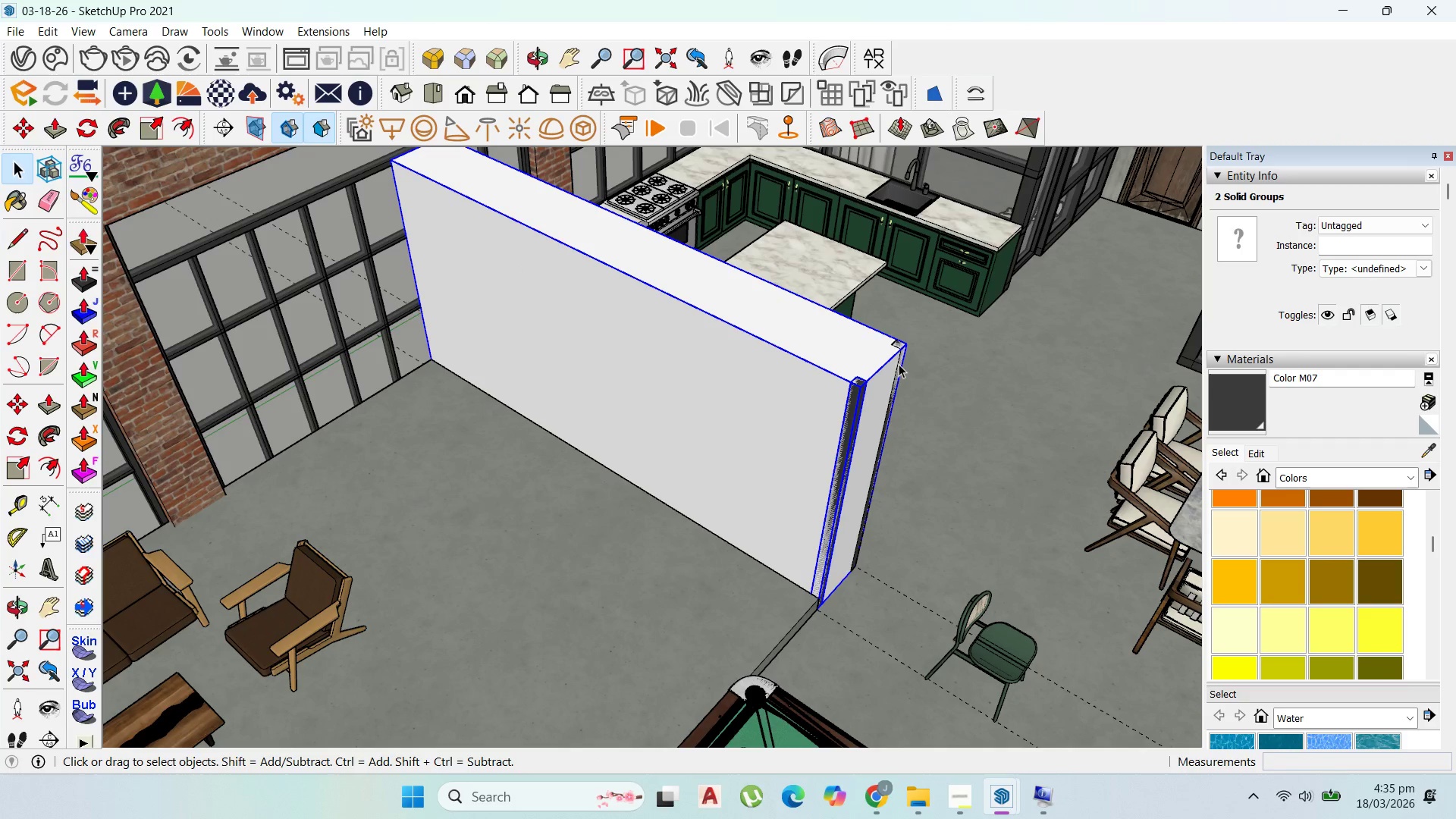 
left_click([898, 364])
 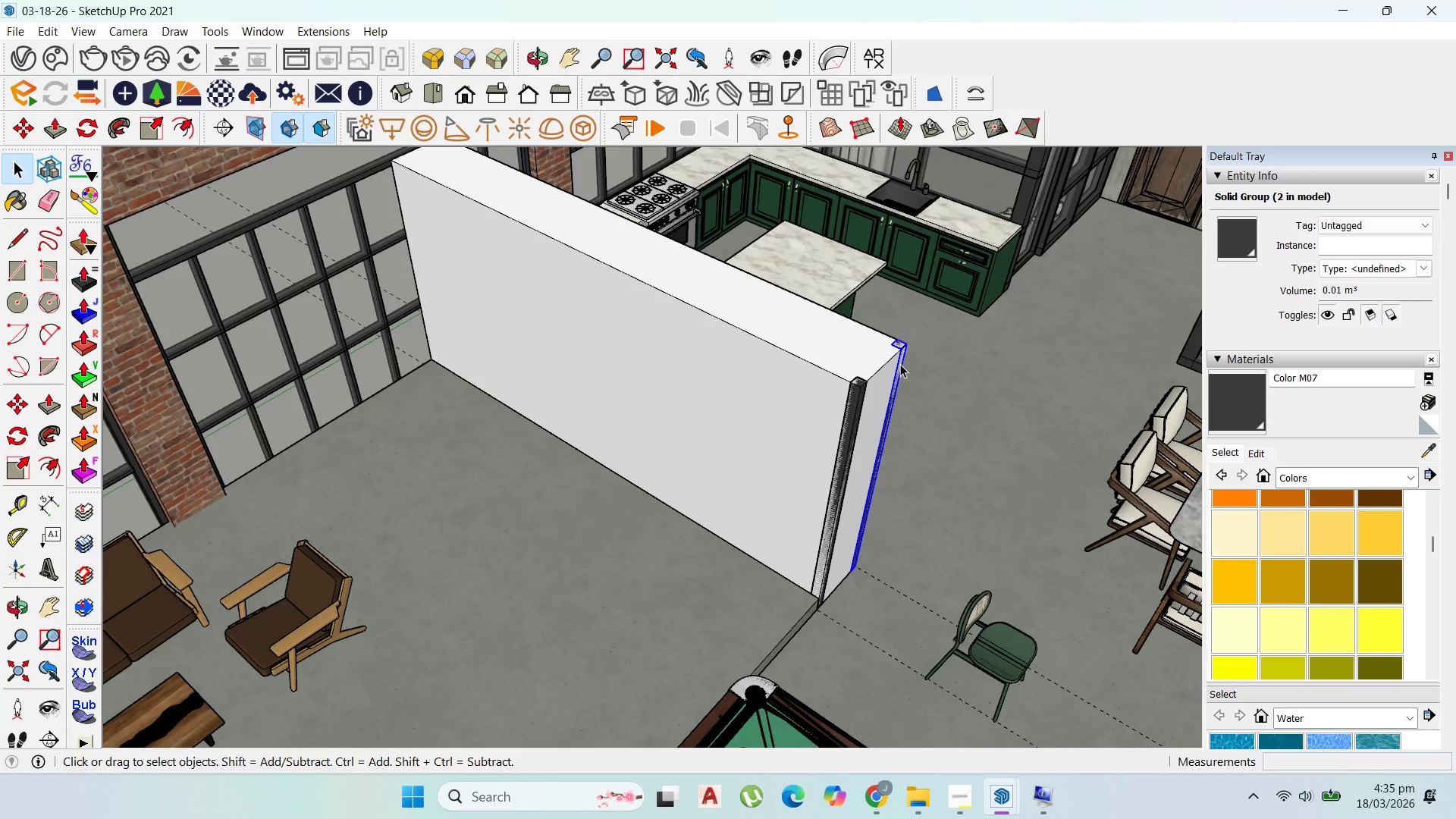 
left_click([825, 428])
 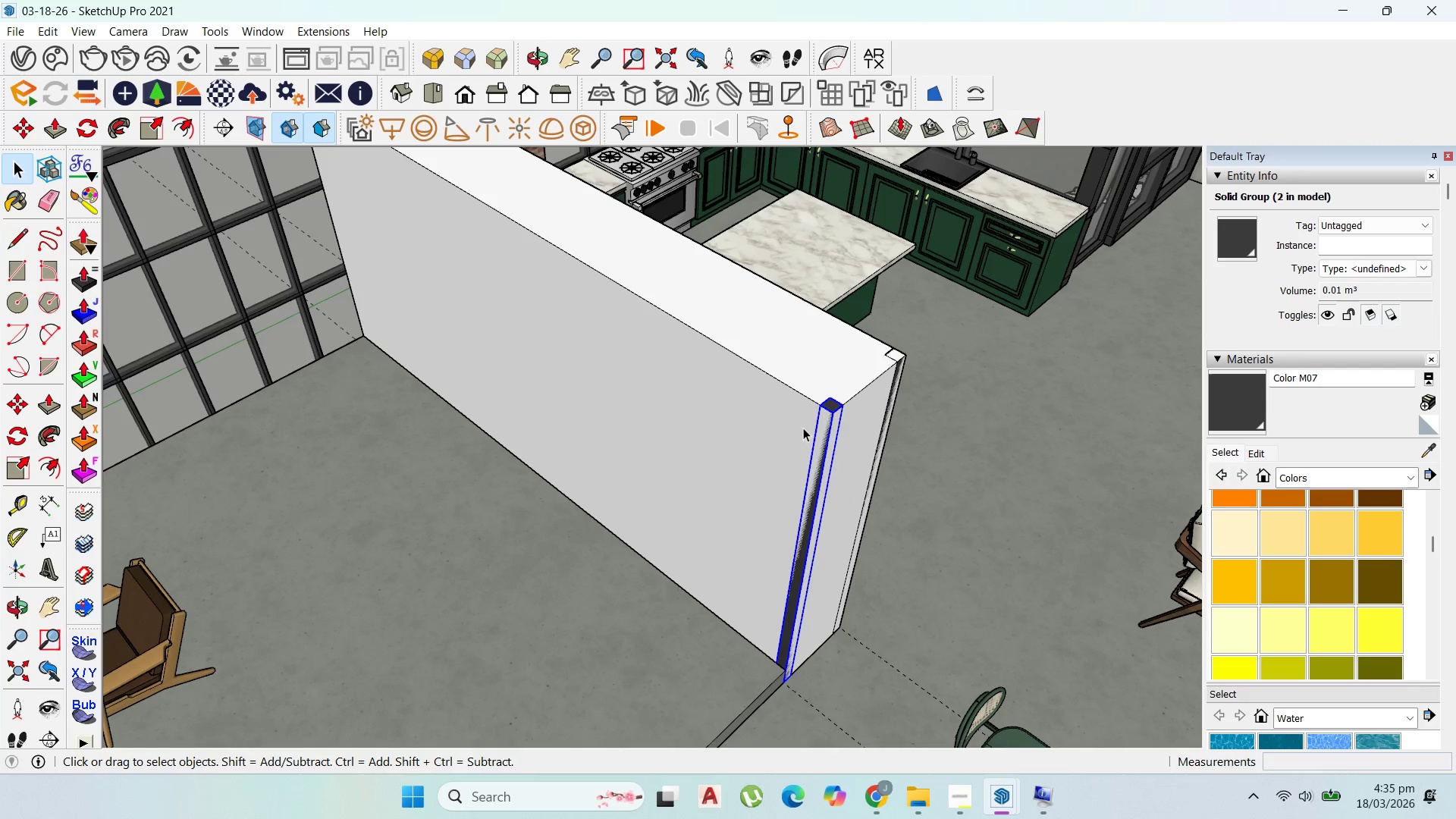 
scroll: coordinate [825, 414], scroll_direction: up, amount: 3.0
 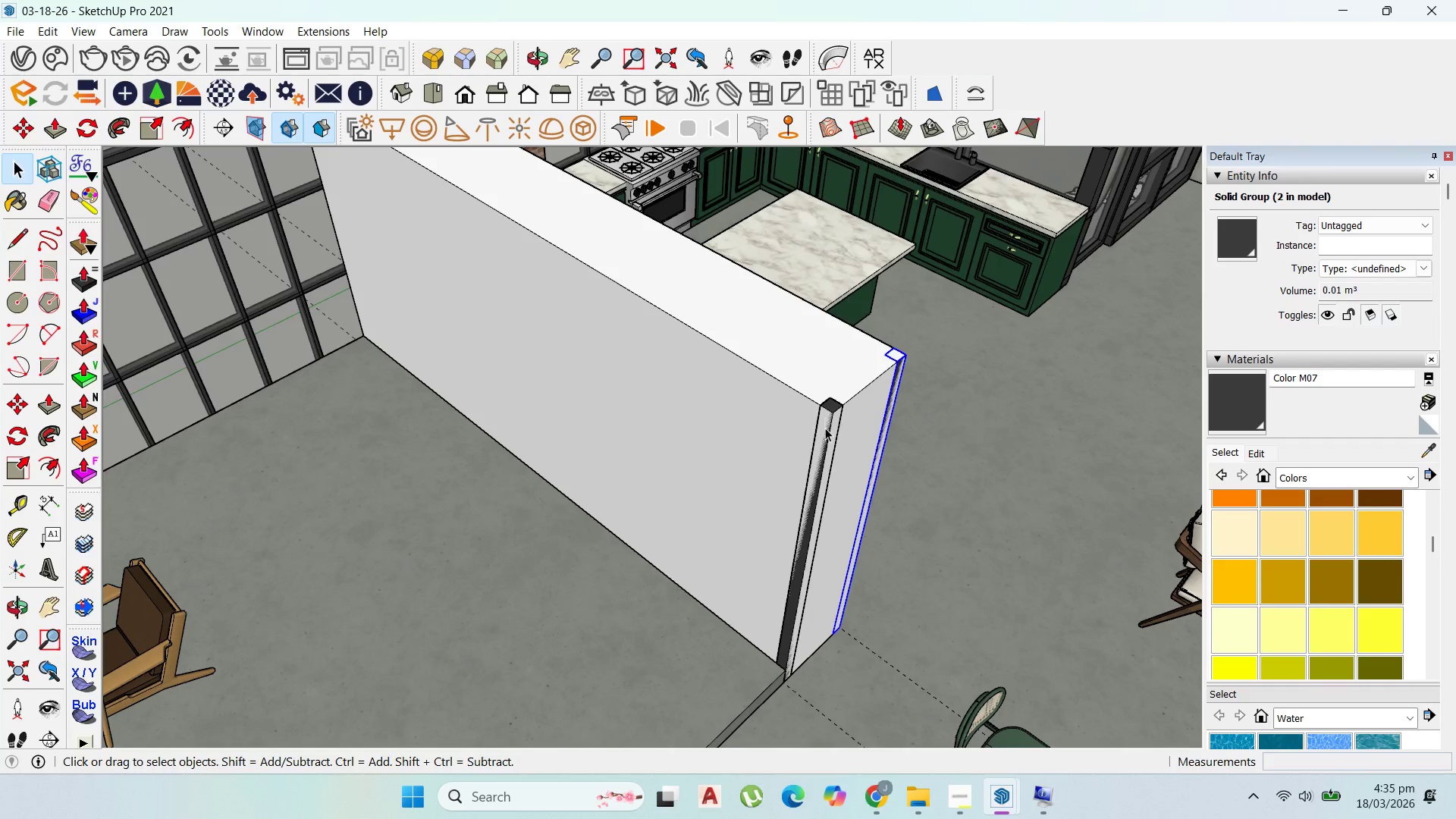 
key(M)
 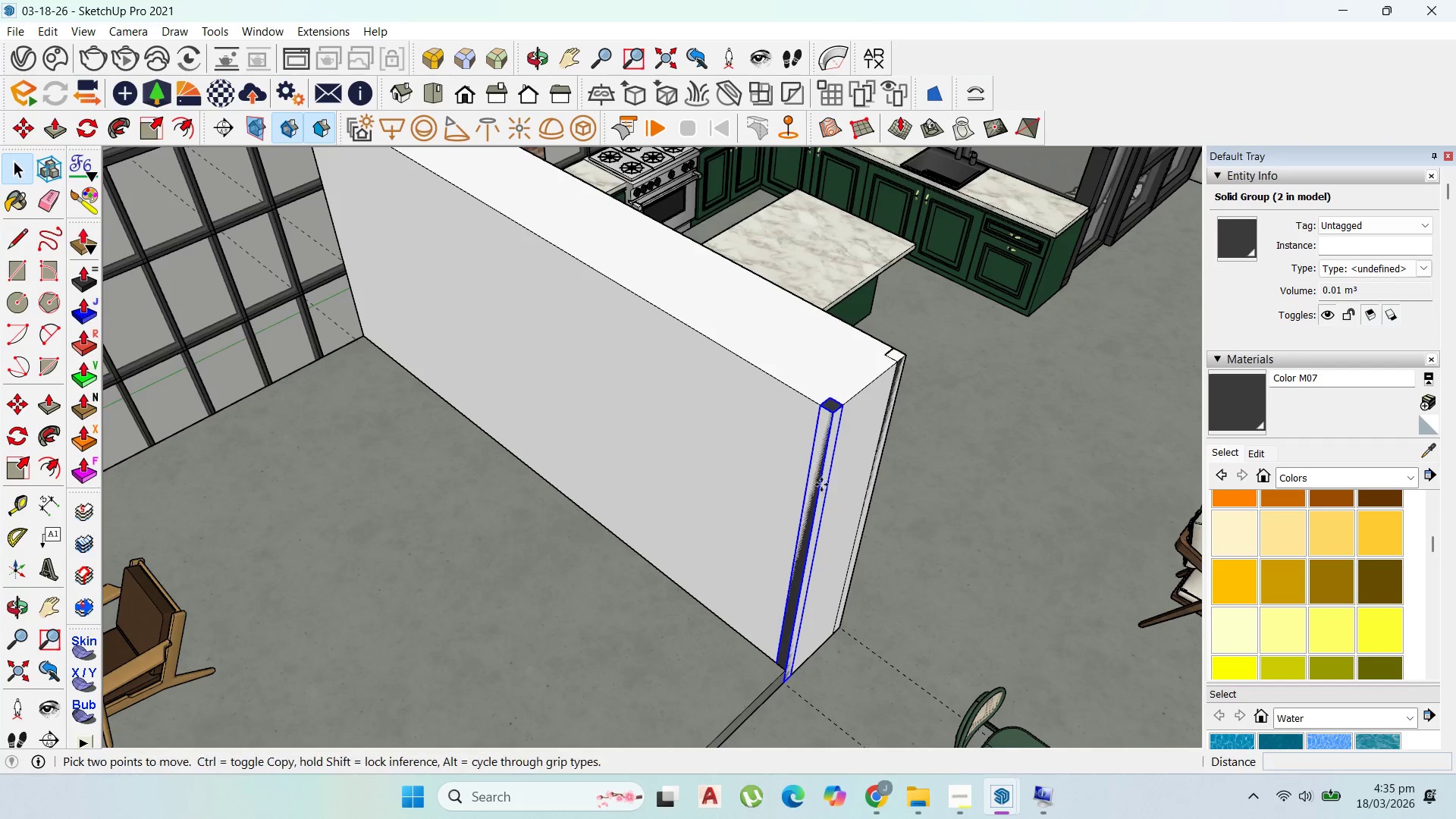 
scroll: coordinate [811, 560], scroll_direction: up, amount: 2.0
 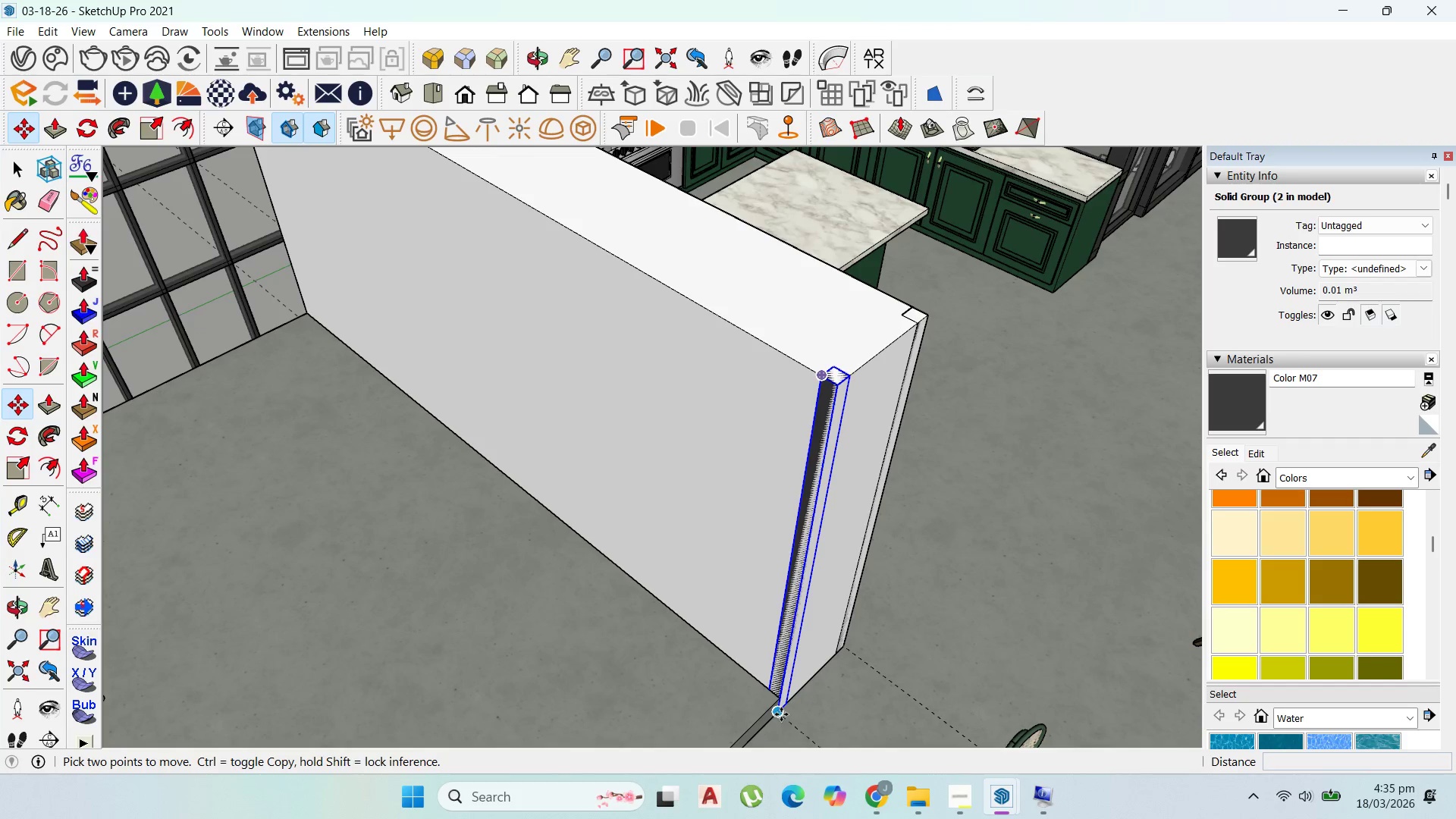 
left_click([781, 714])
 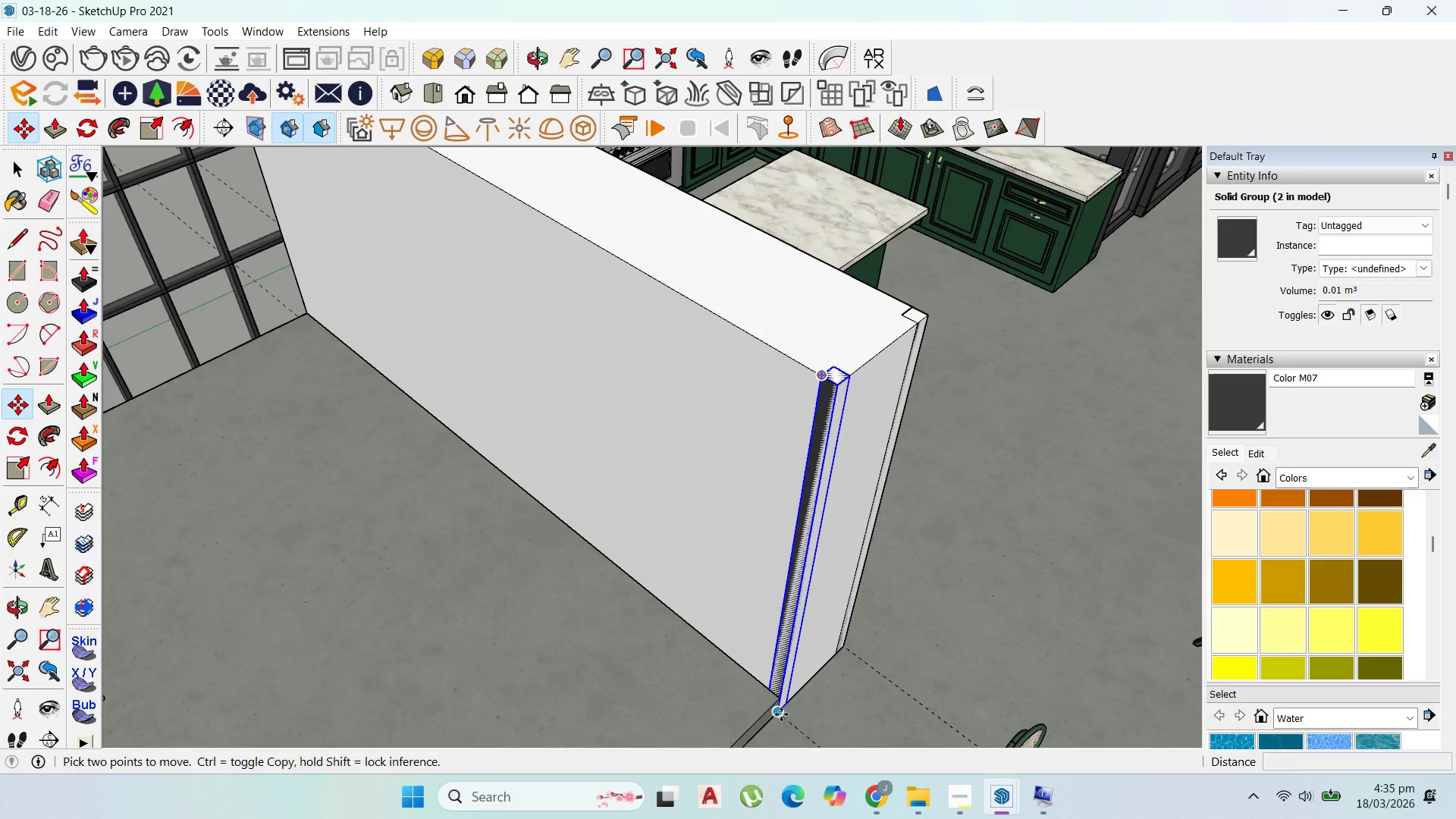 
key(Control+ControlLeft)
 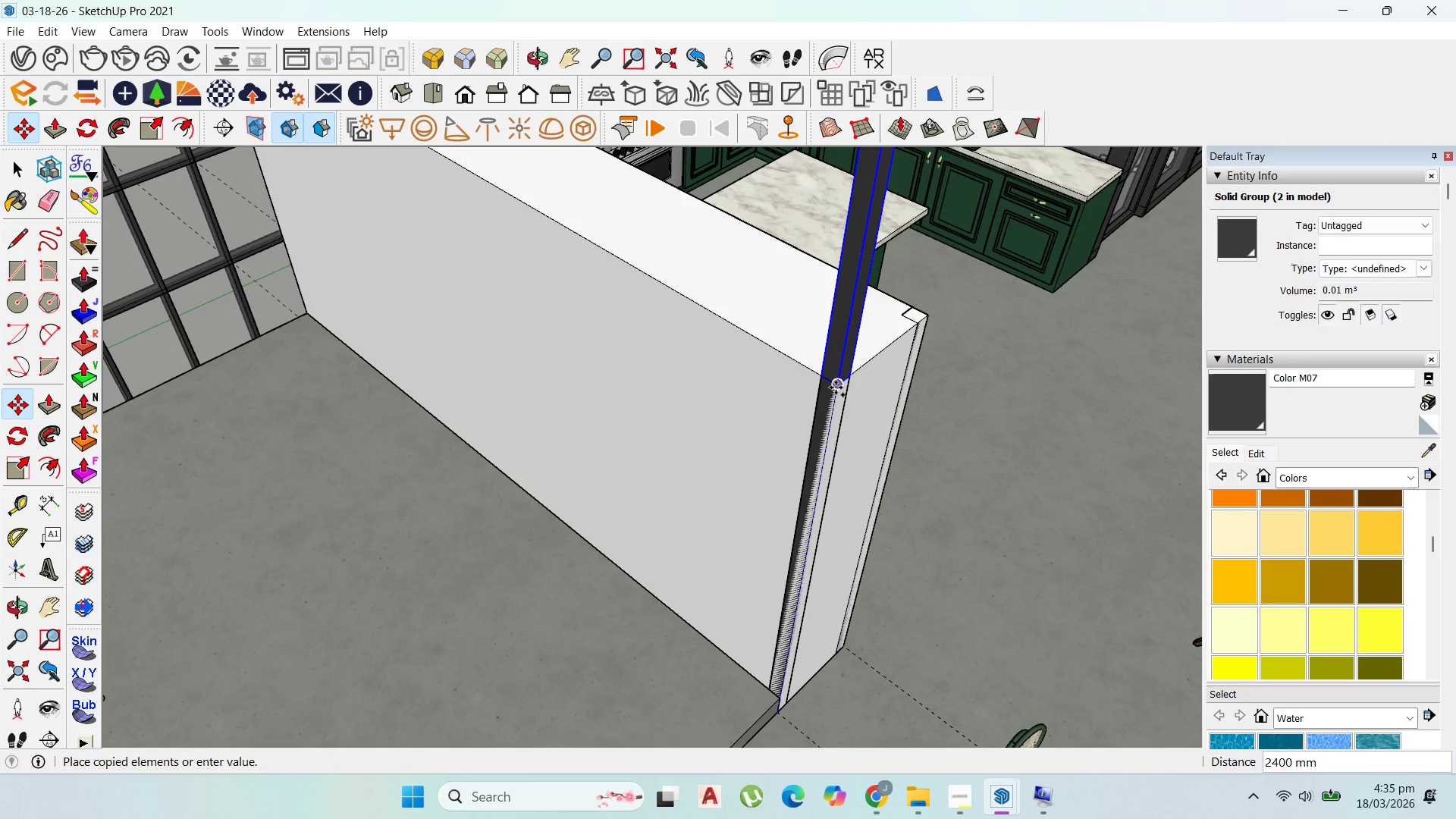 
left_click([836, 385])
 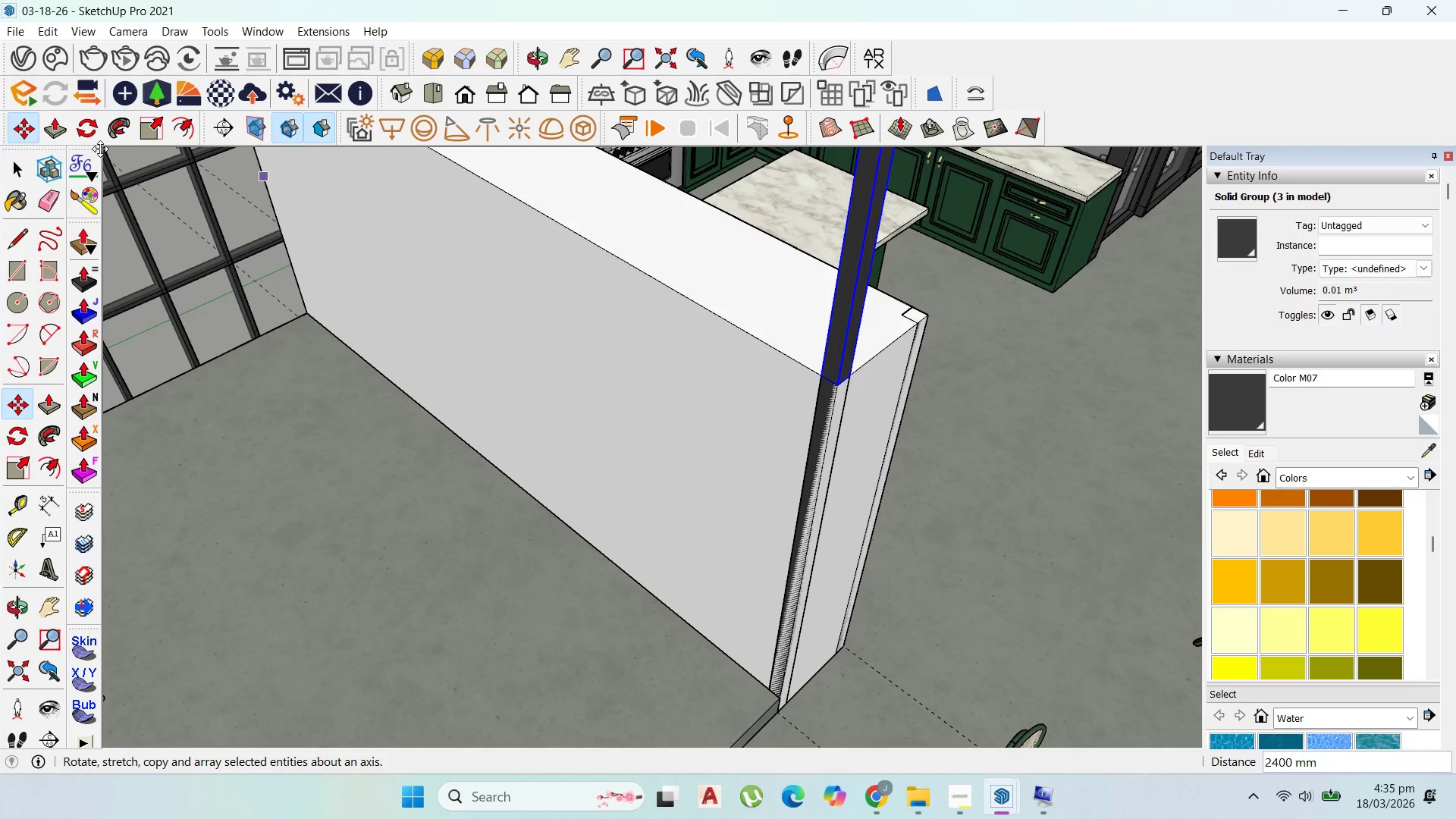 
left_click([94, 119])
 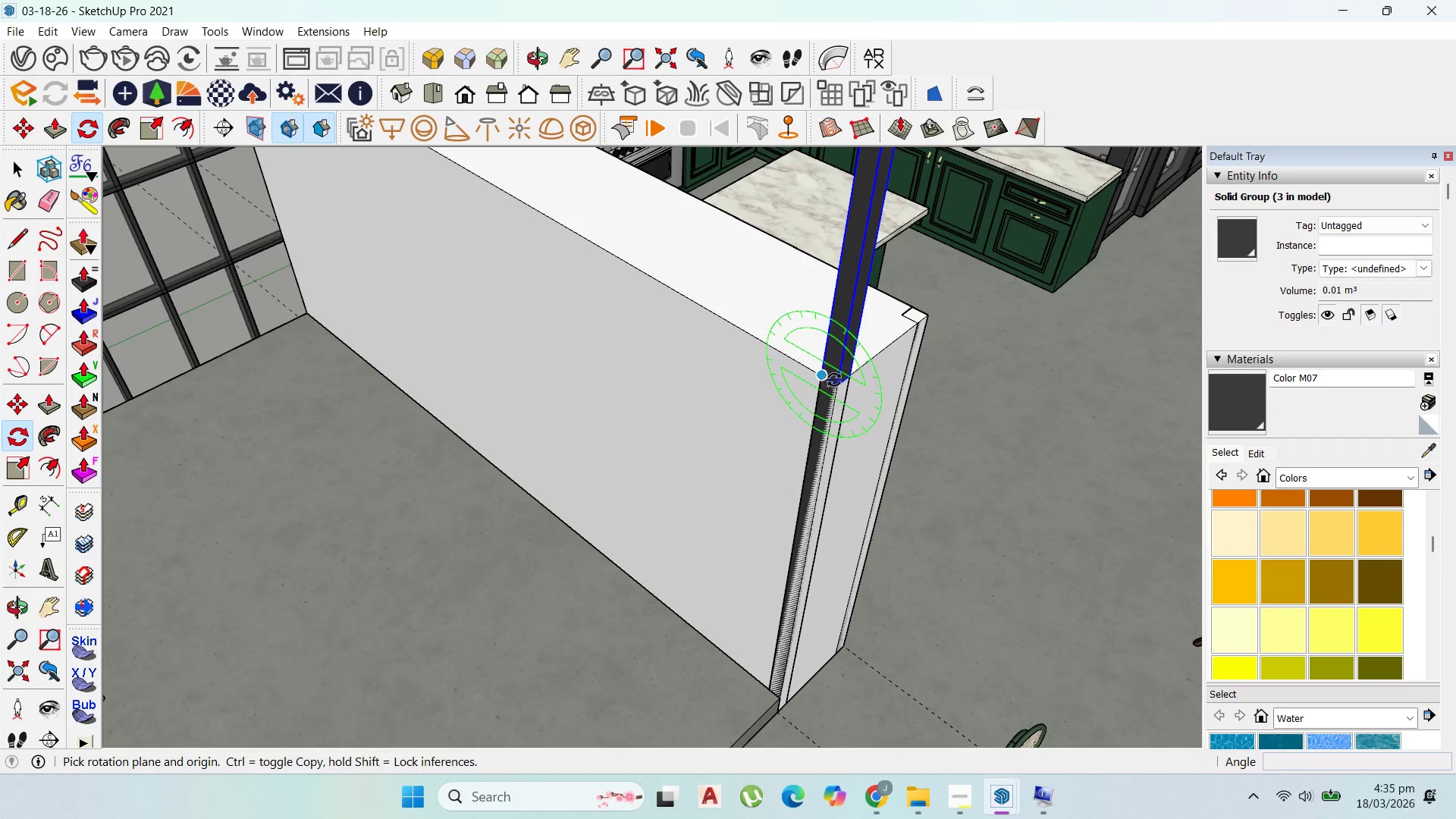 
left_click([838, 381])
 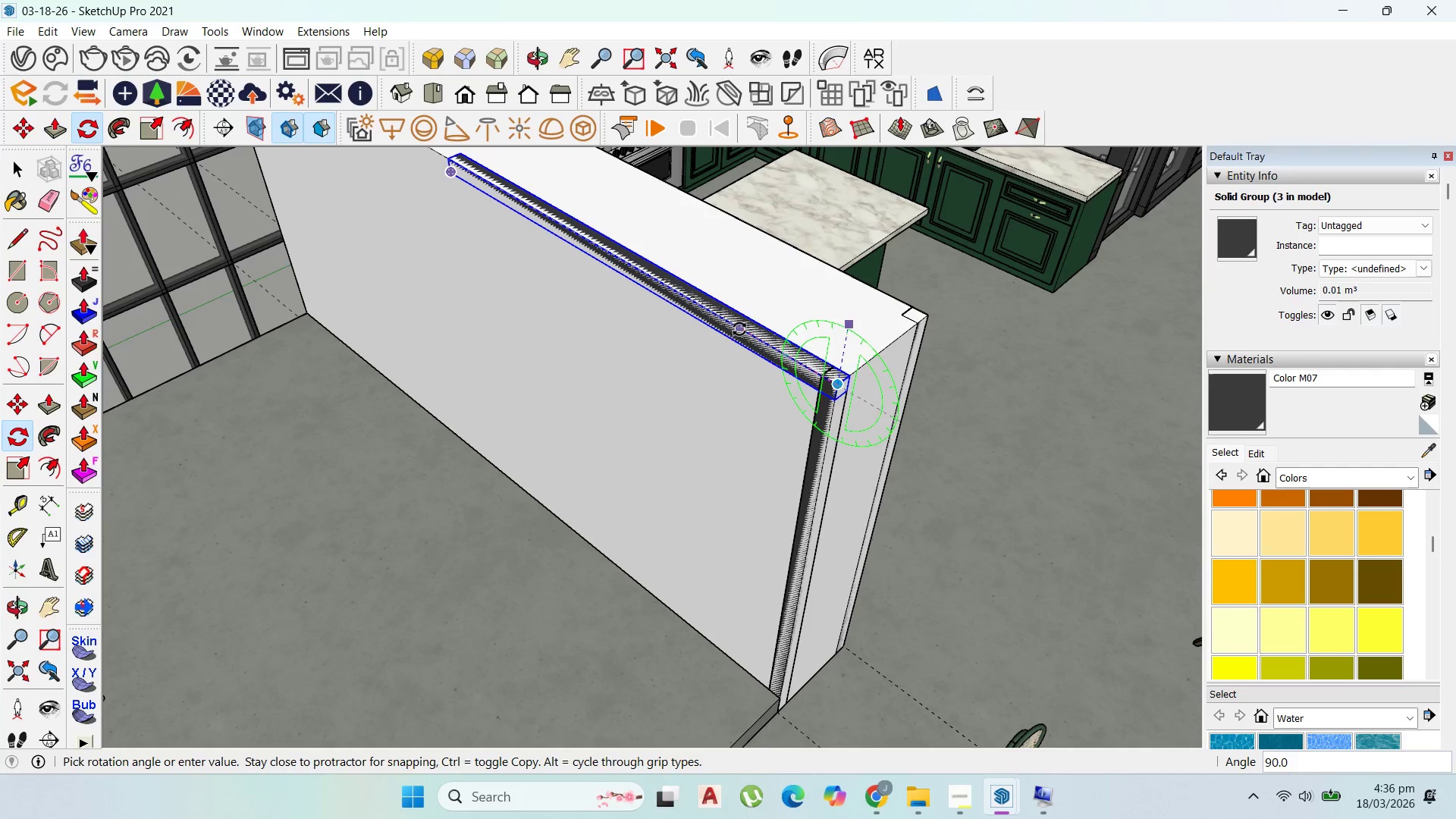 
left_click([740, 328])
 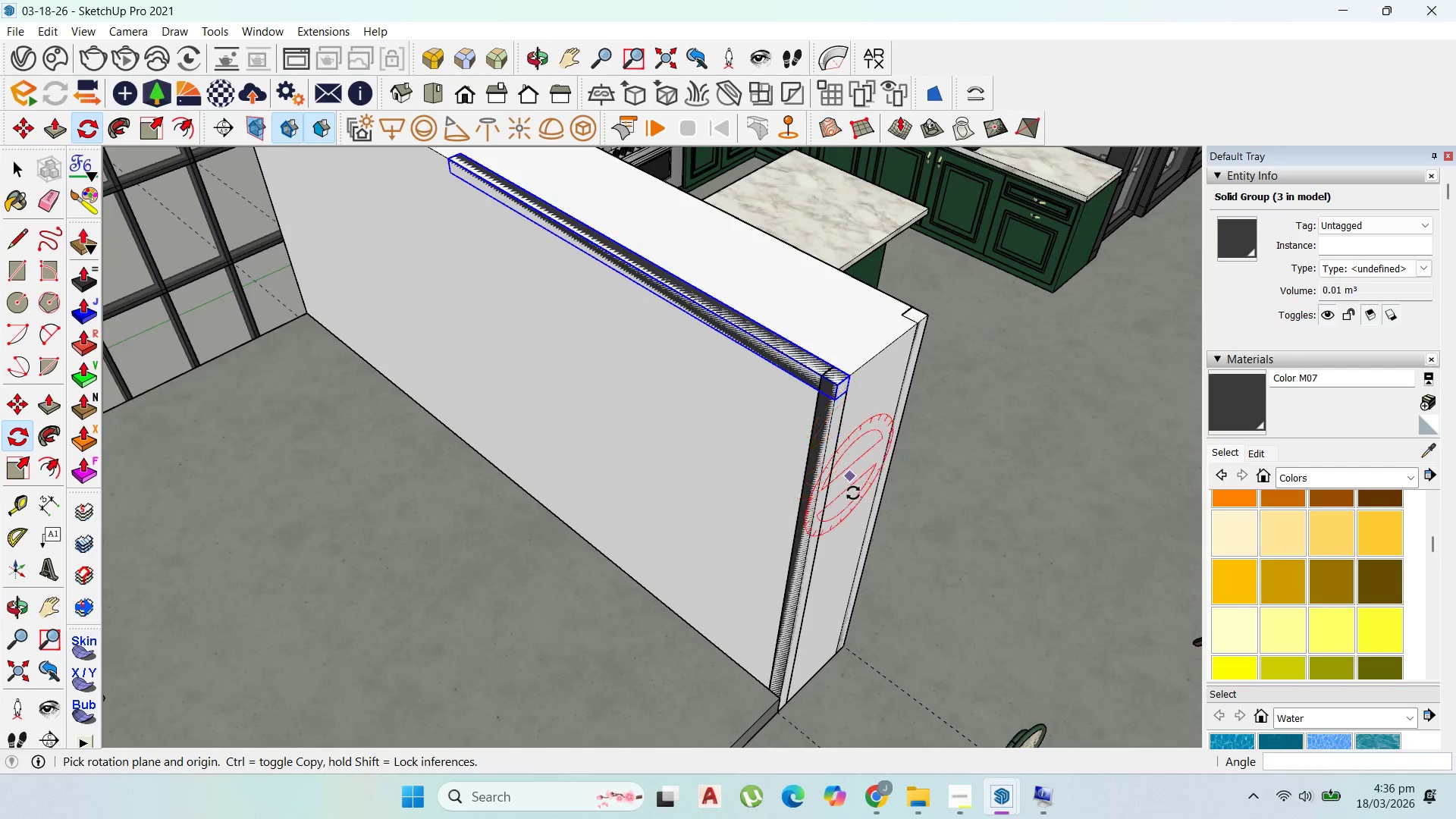 
scroll: coordinate [853, 493], scroll_direction: down, amount: 4.0
 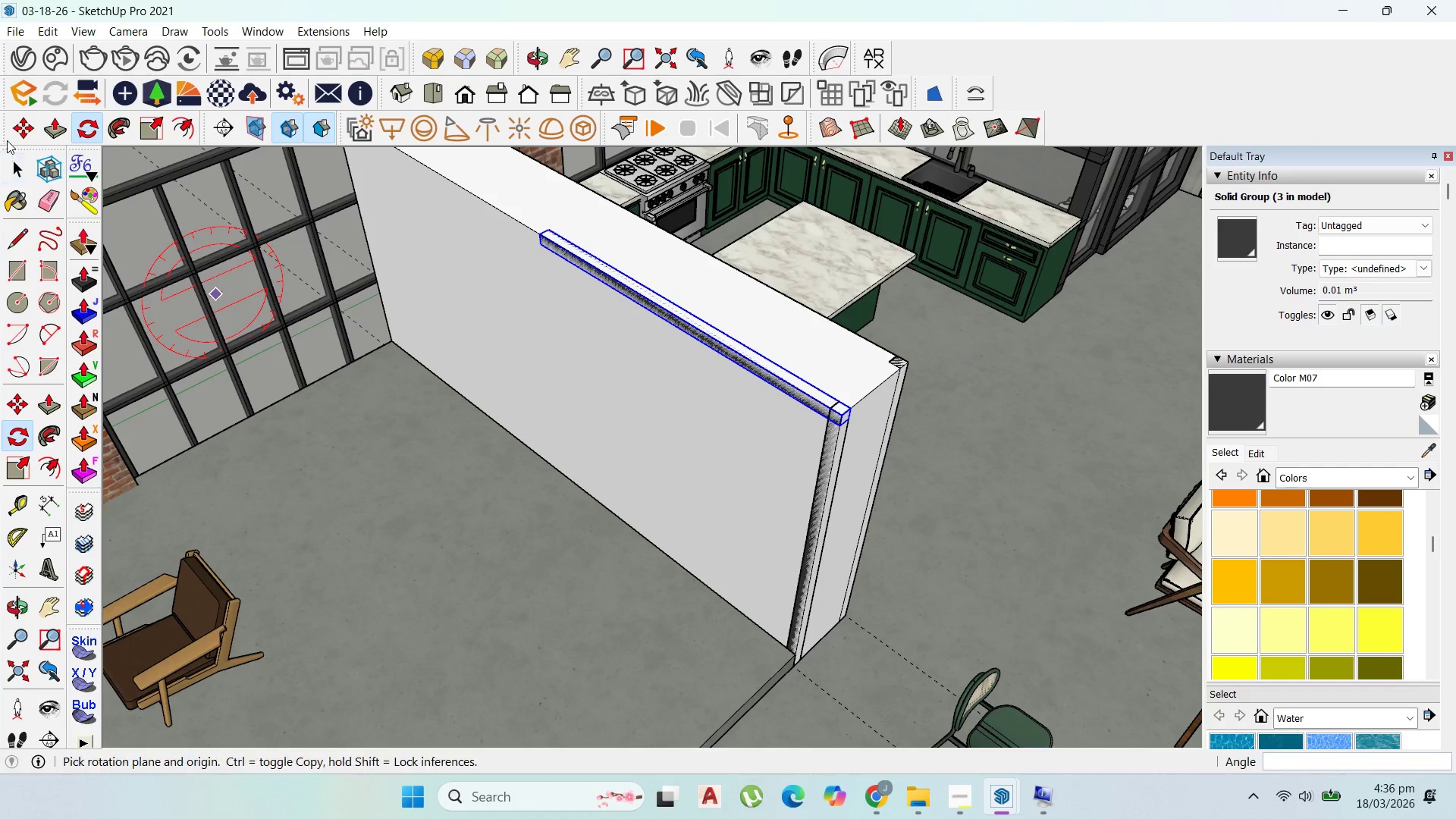 
left_click([15, 158])
 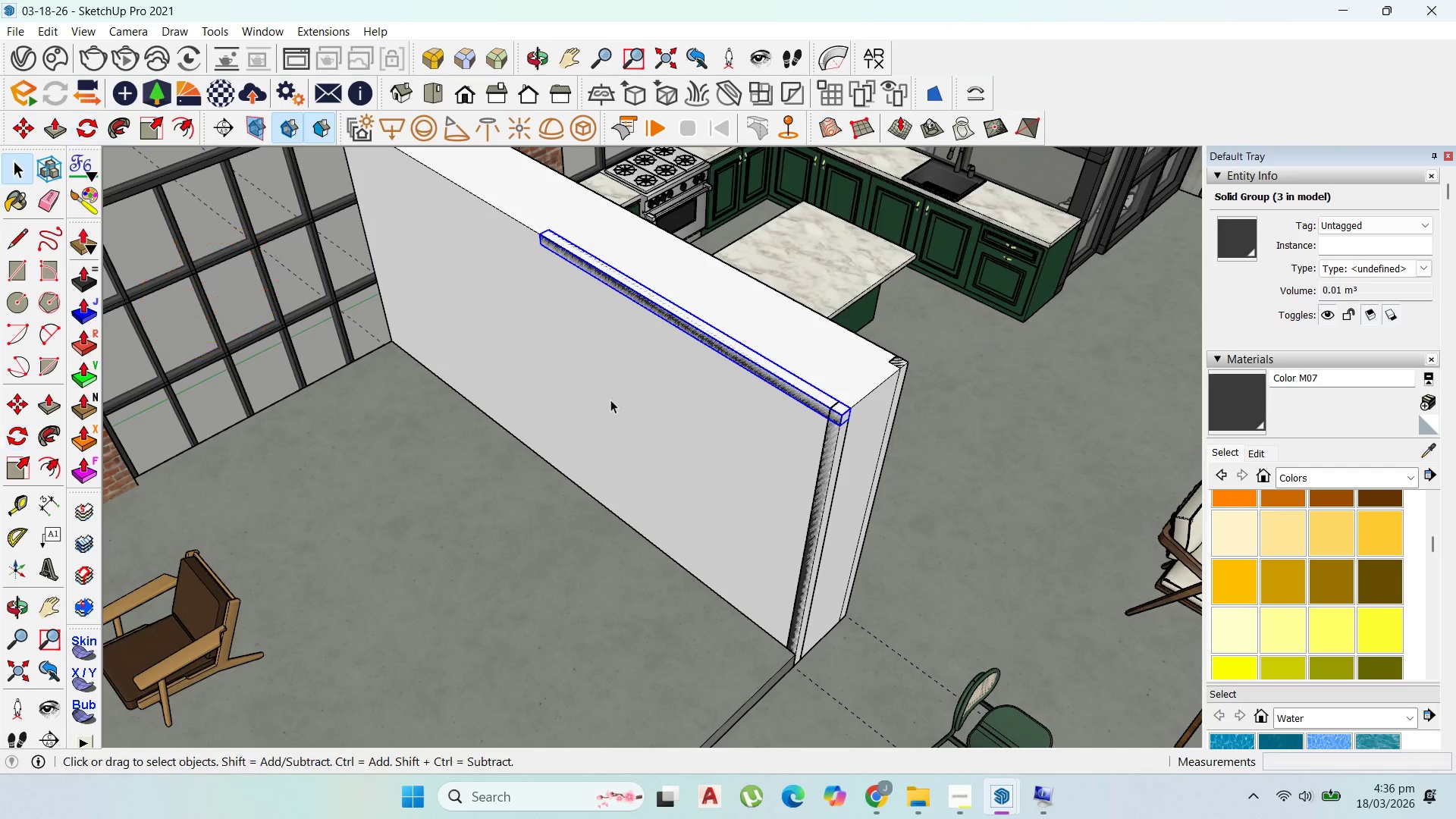 
scroll: coordinate [858, 496], scroll_direction: down, amount: 2.0
 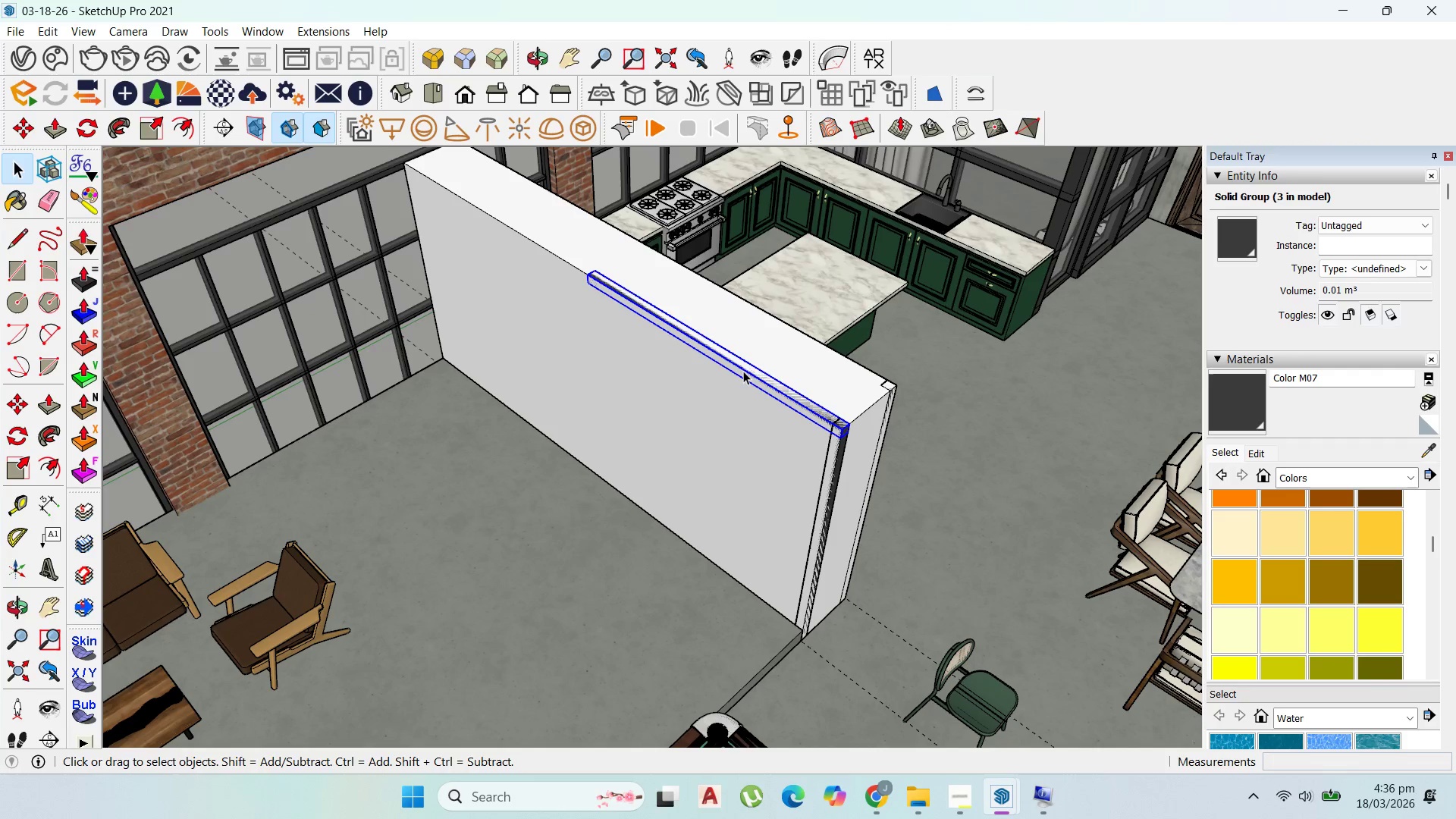 
double_click([743, 371])
 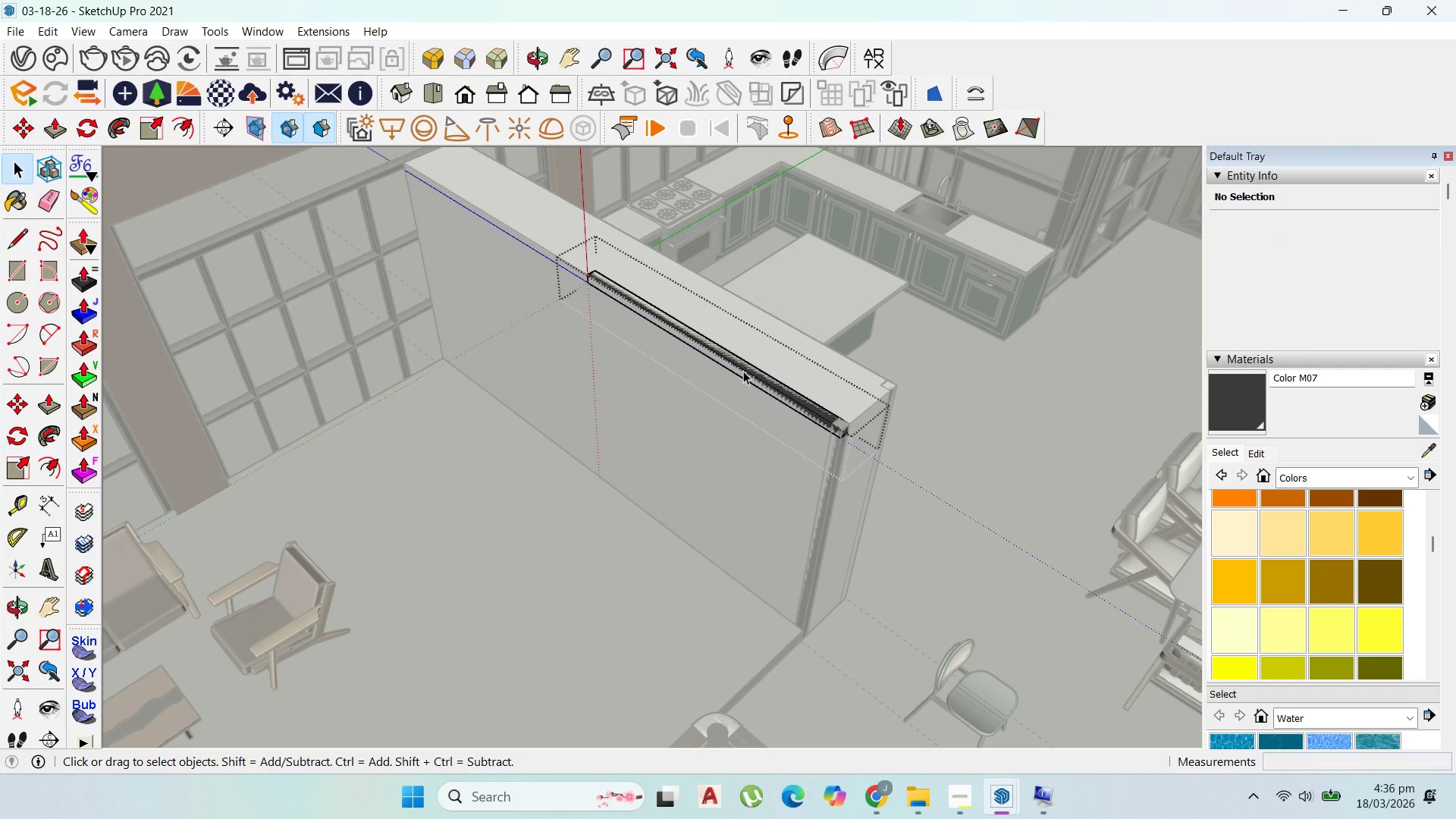 
key(Escape)
 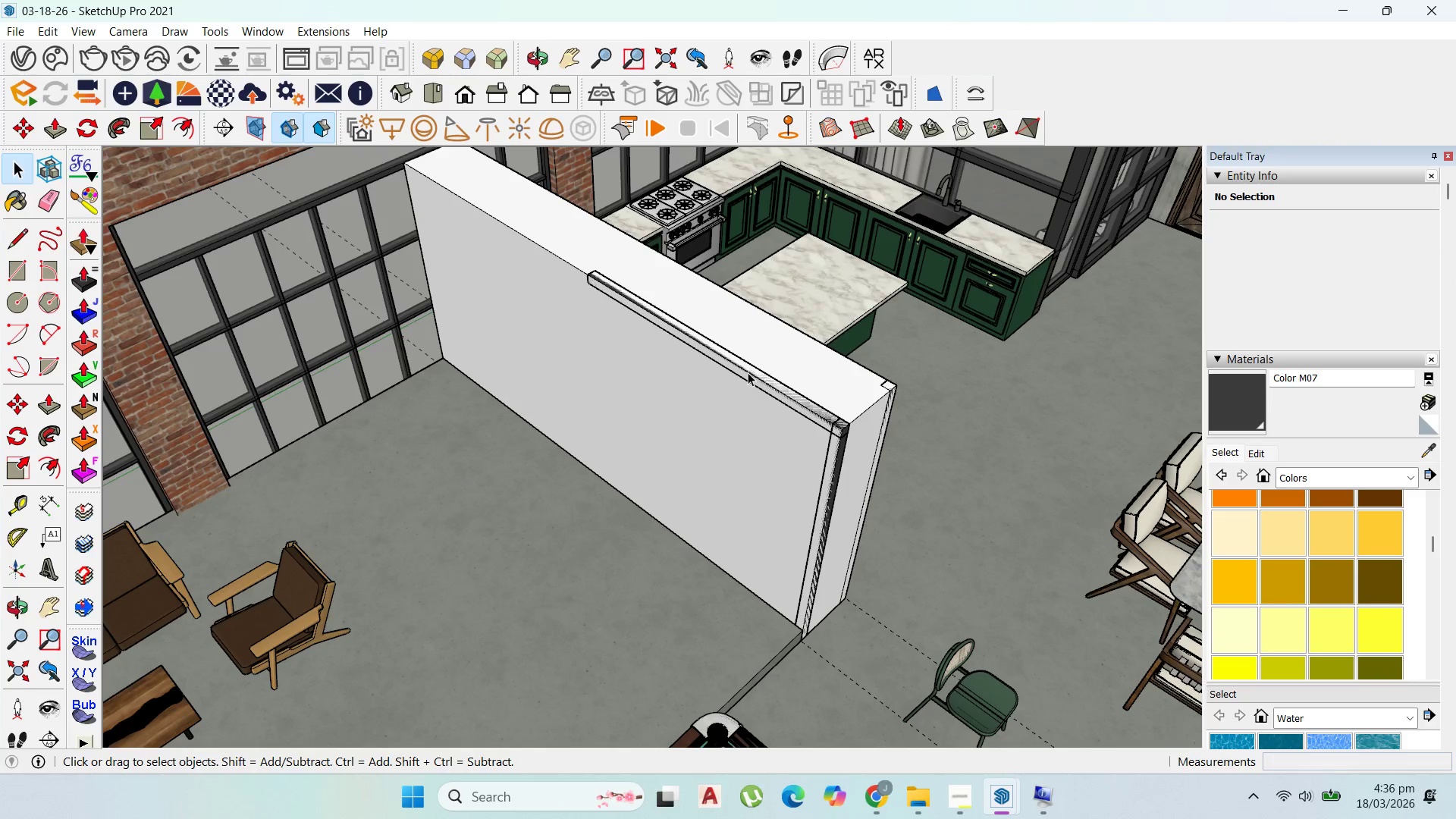 
left_click([748, 372])
 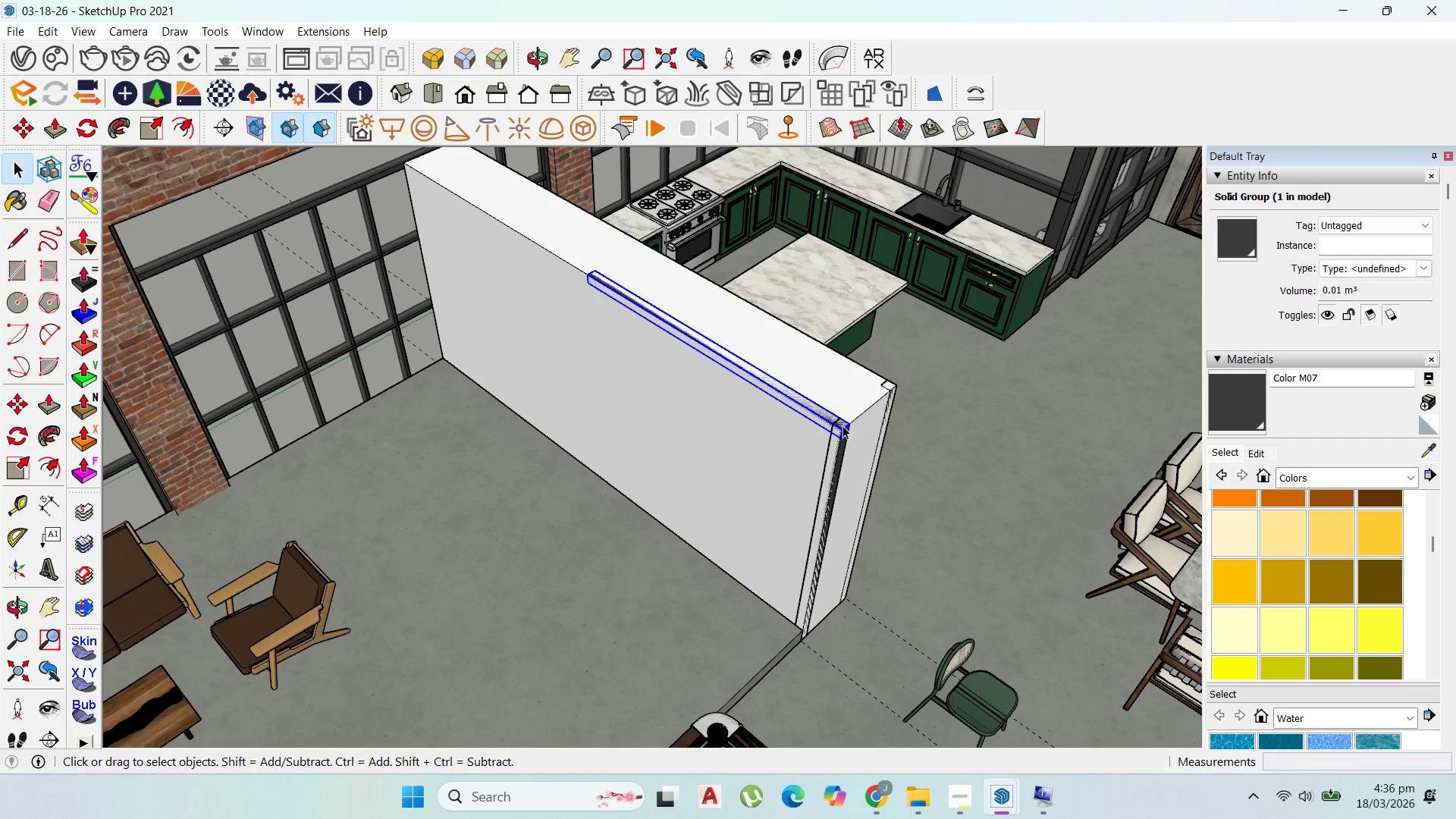 
scroll: coordinate [841, 430], scroll_direction: up, amount: 1.0
 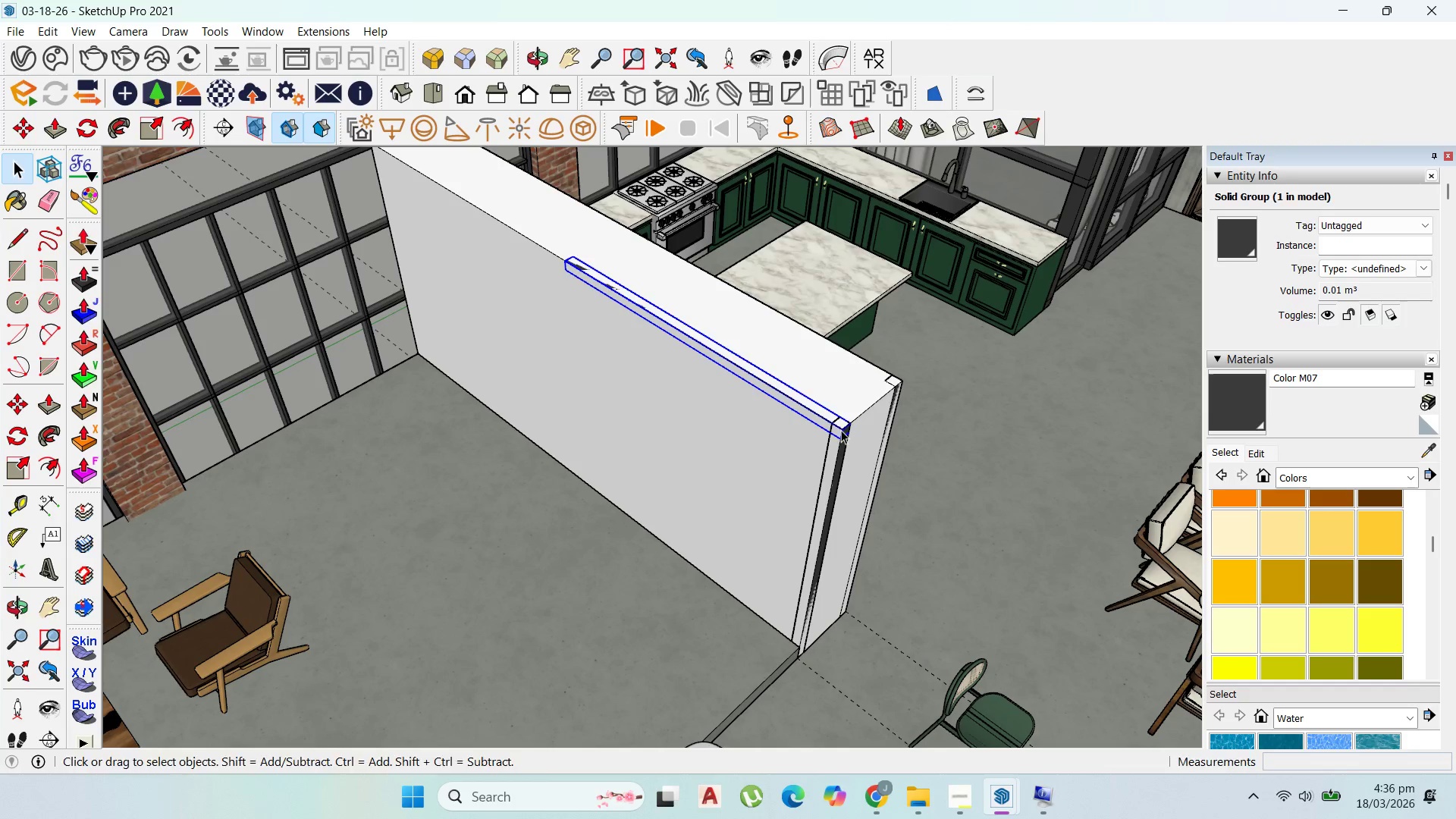 
key(M)
 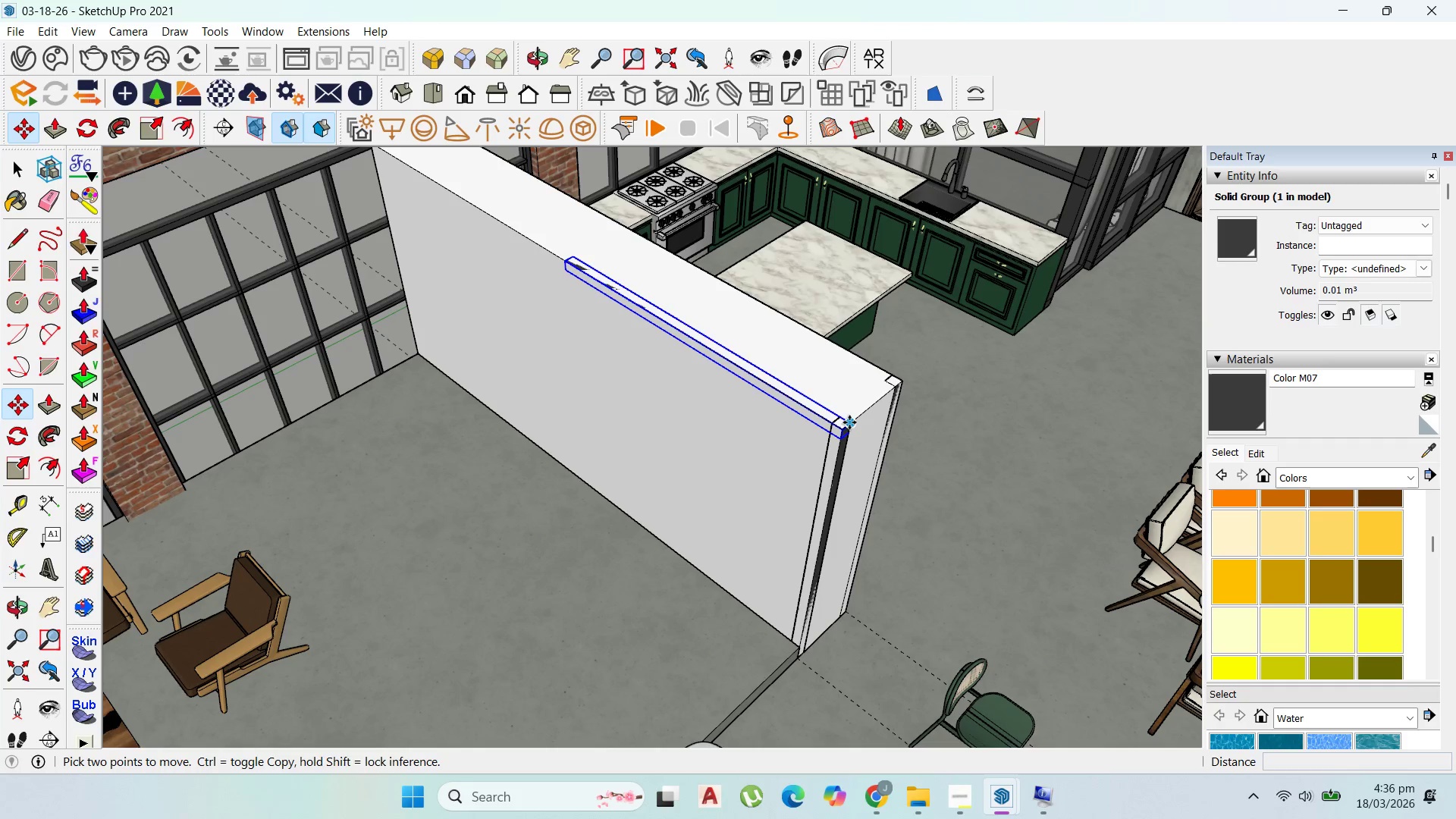 
left_click([849, 422])
 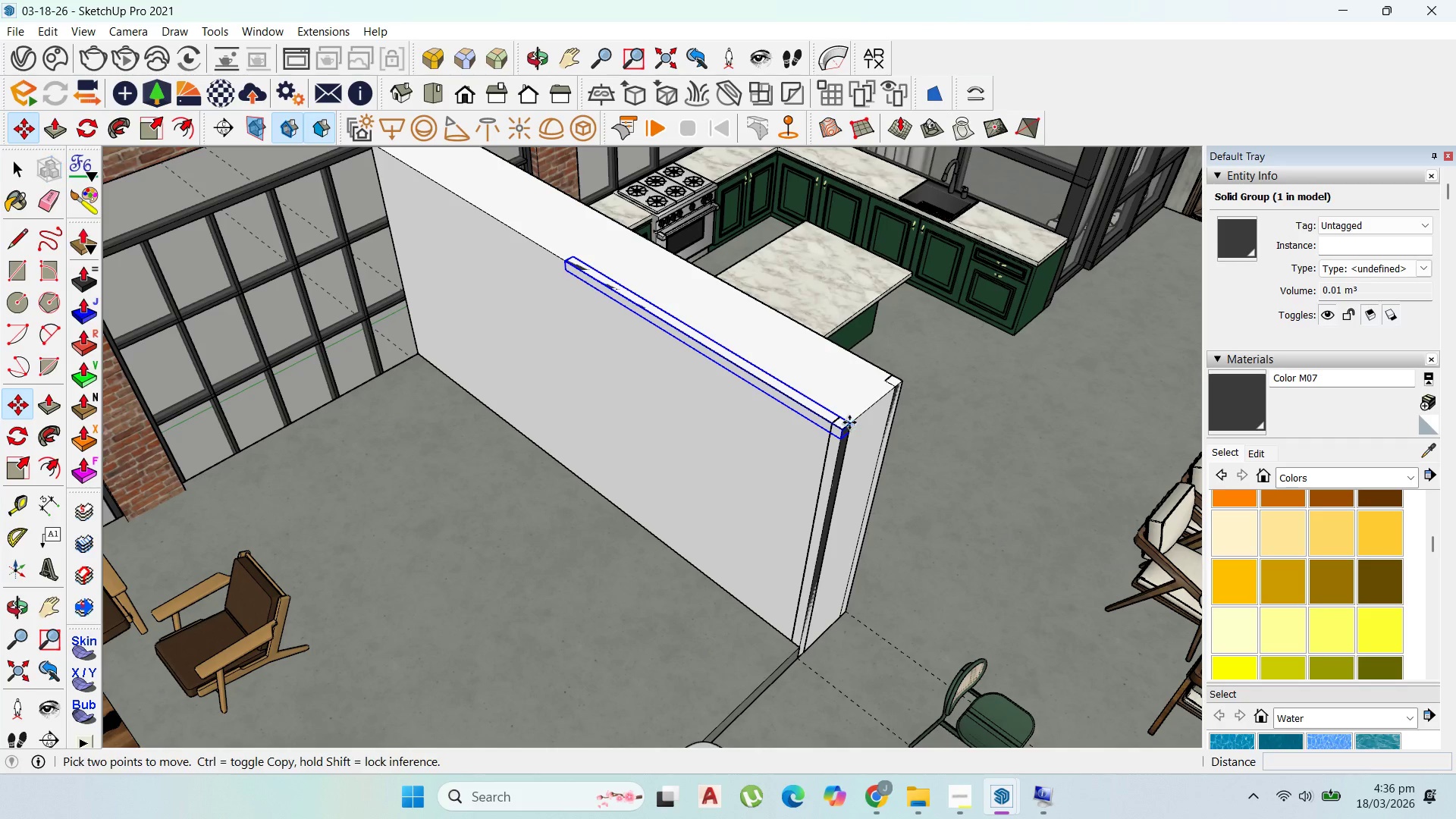 
key(Control+ControlLeft)
 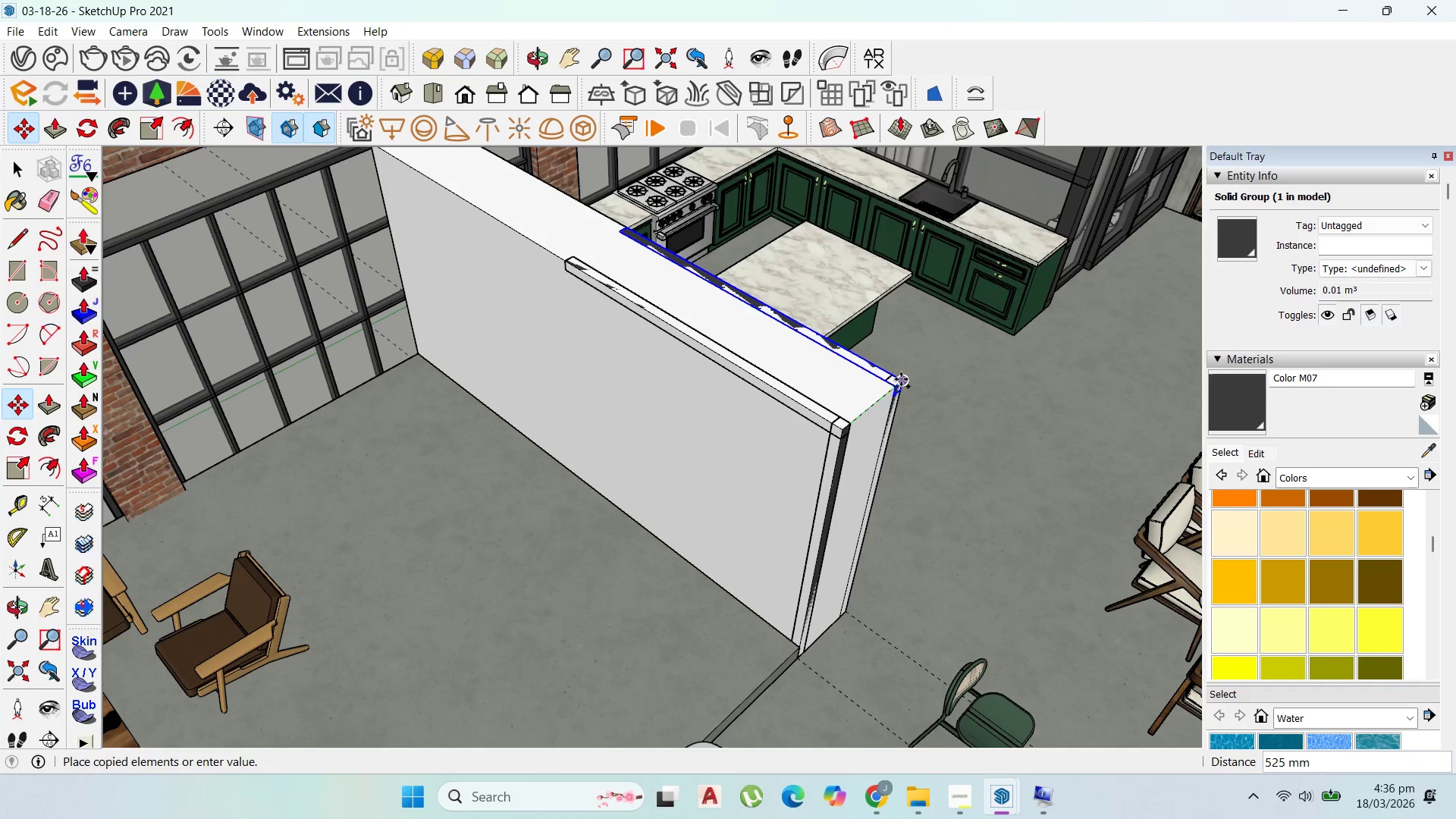 
left_click([901, 379])
 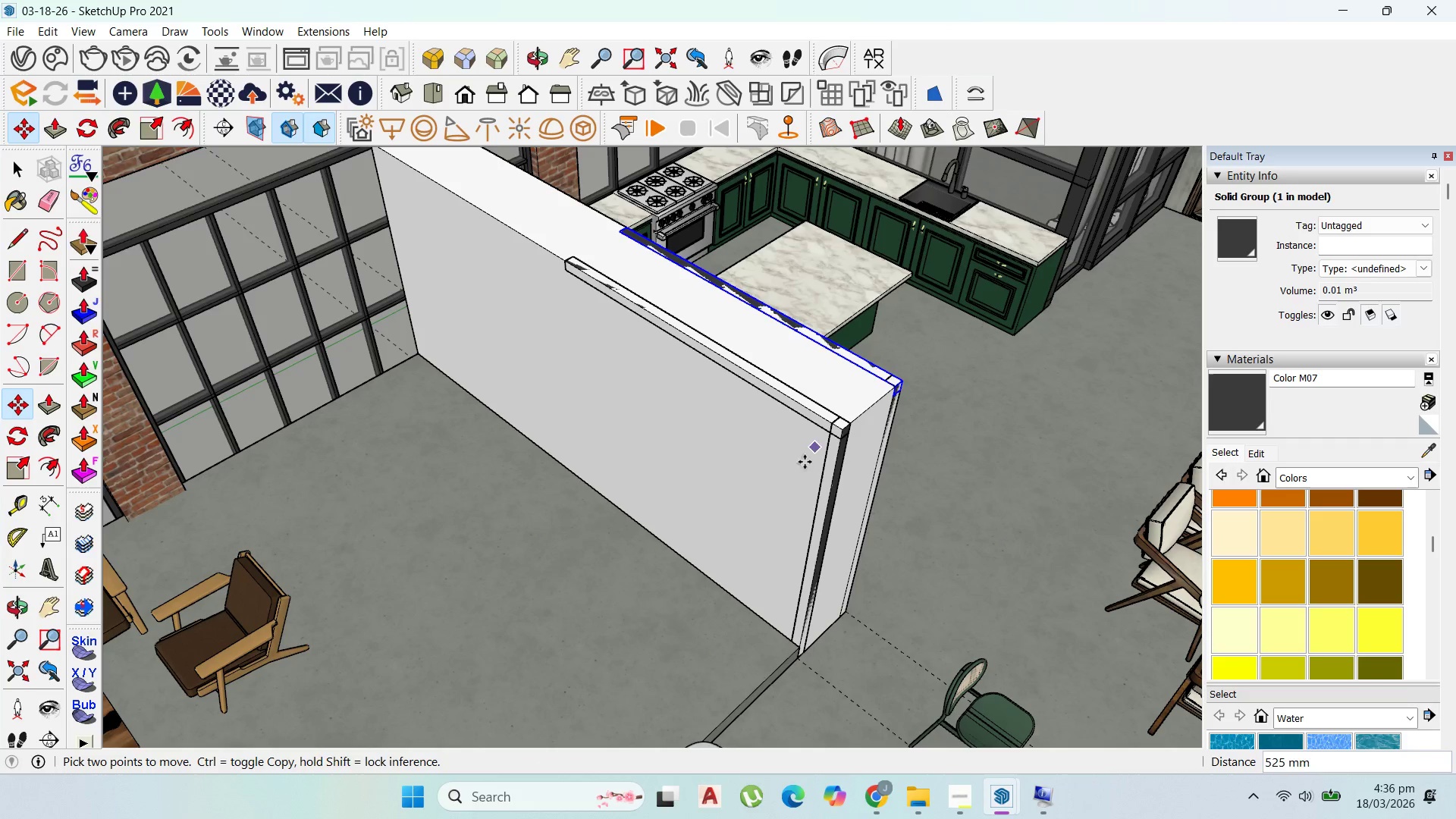 
scroll: coordinate [787, 467], scroll_direction: down, amount: 2.0
 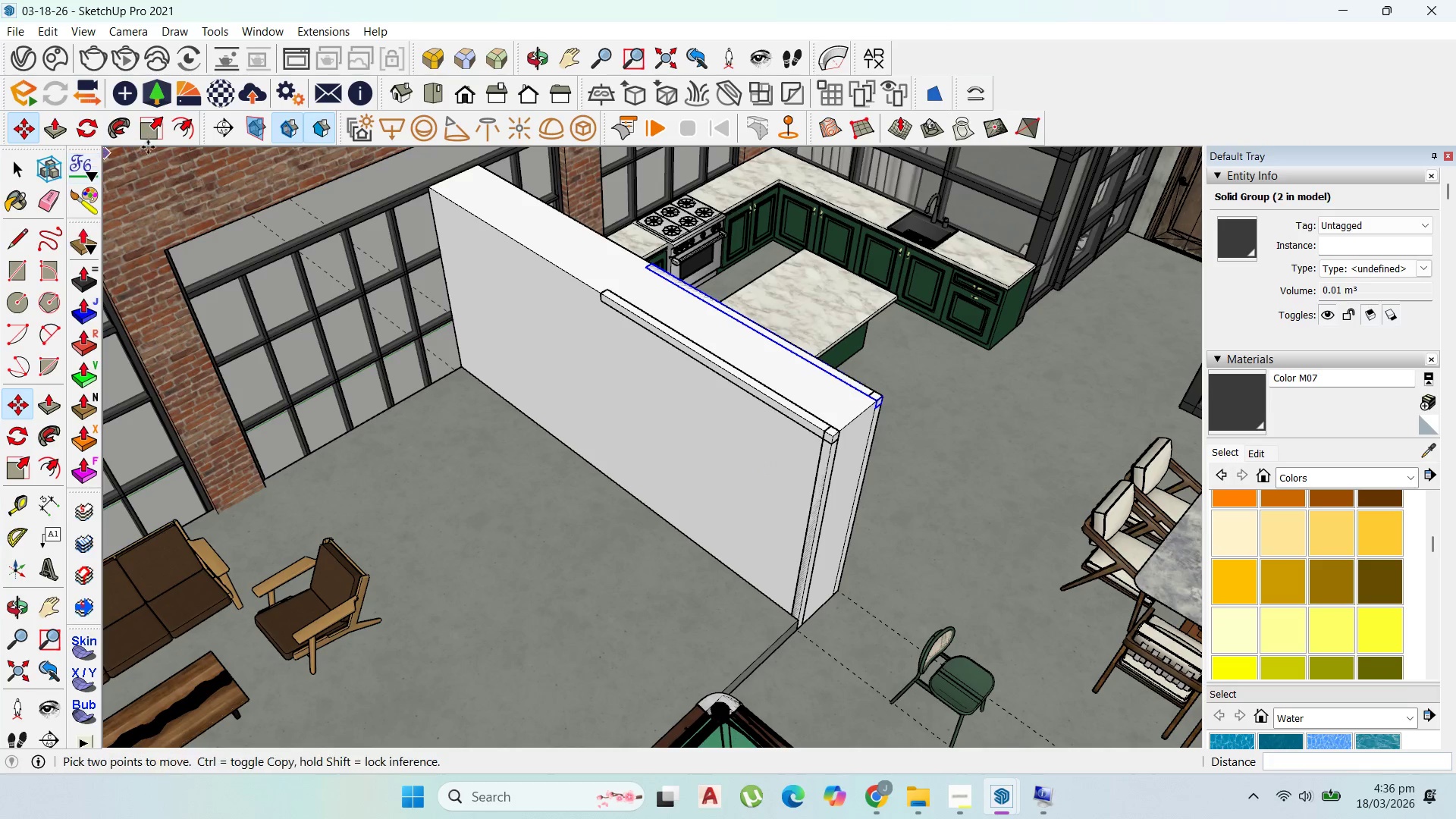 
left_click([157, 128])
 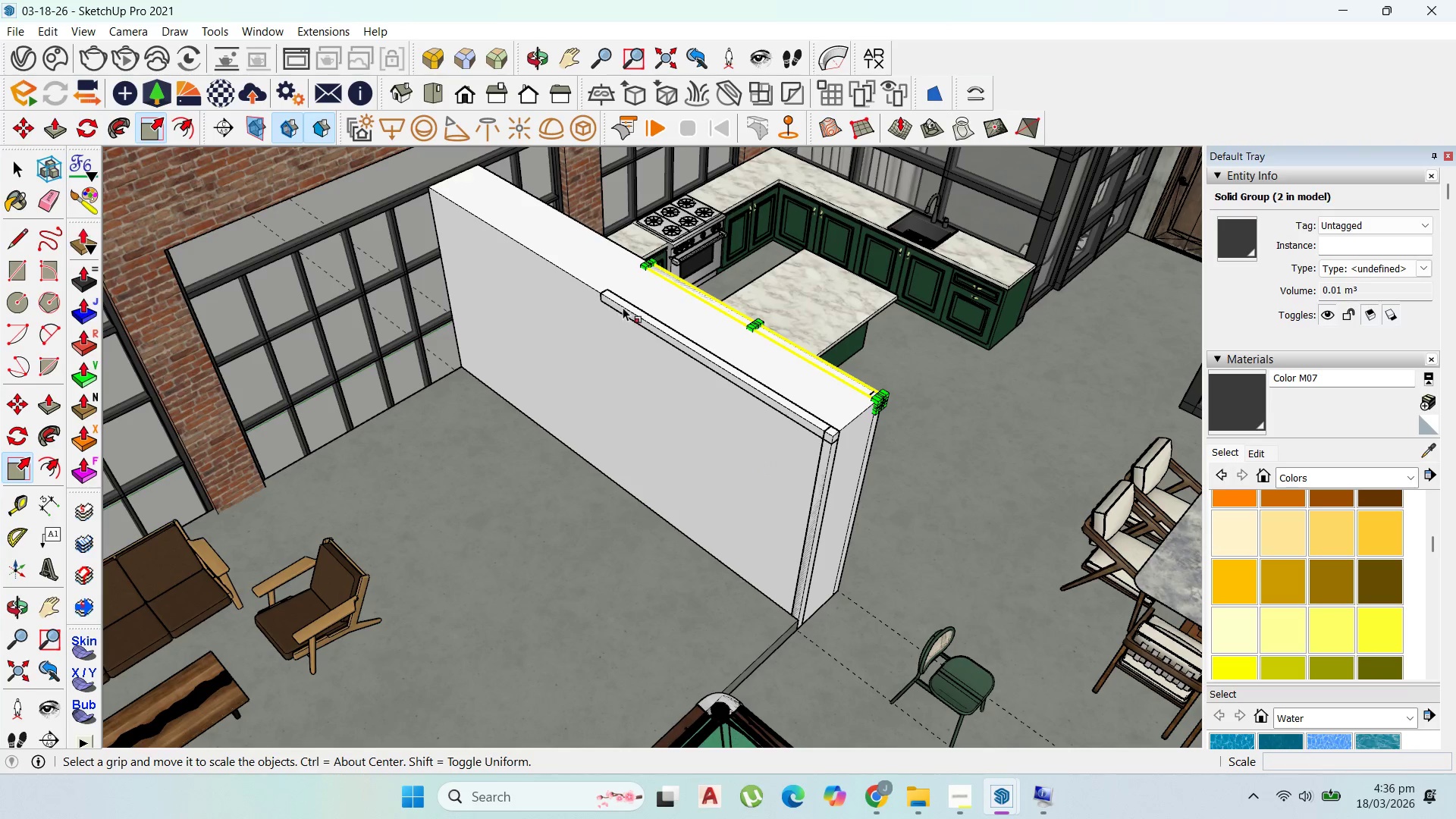 
left_click([624, 307])
 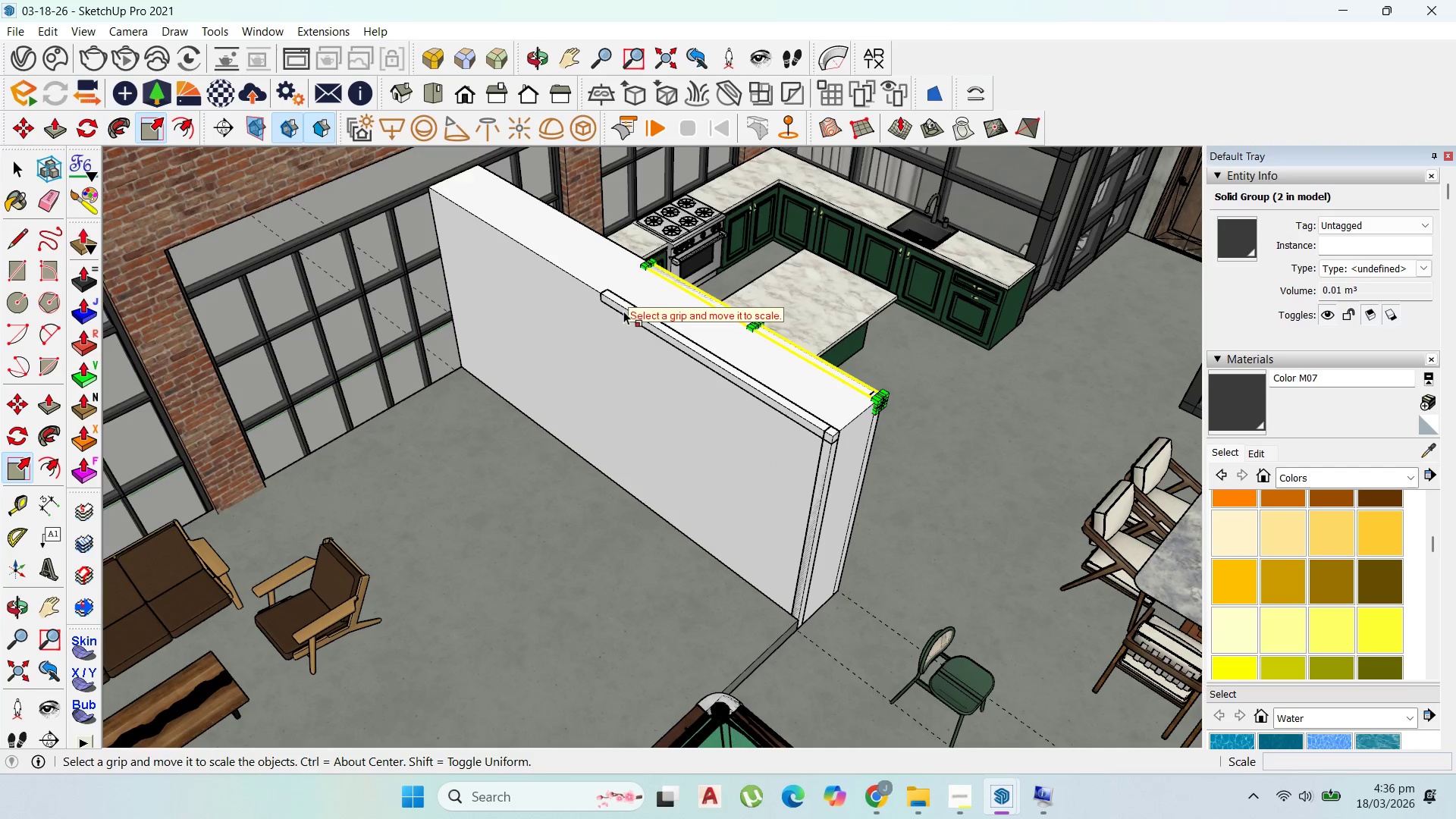 
key(Escape)
 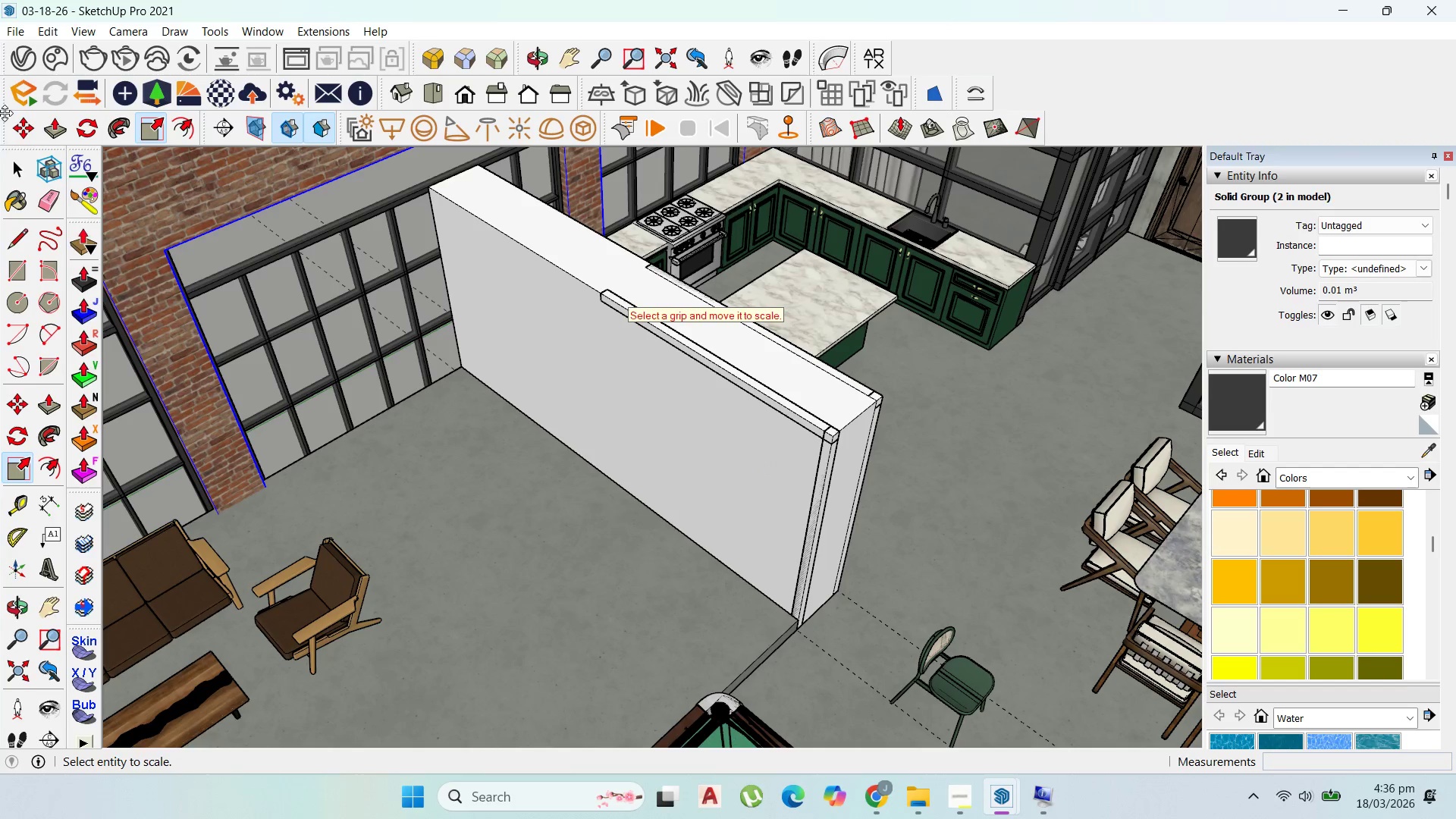 
left_click([11, 166])
 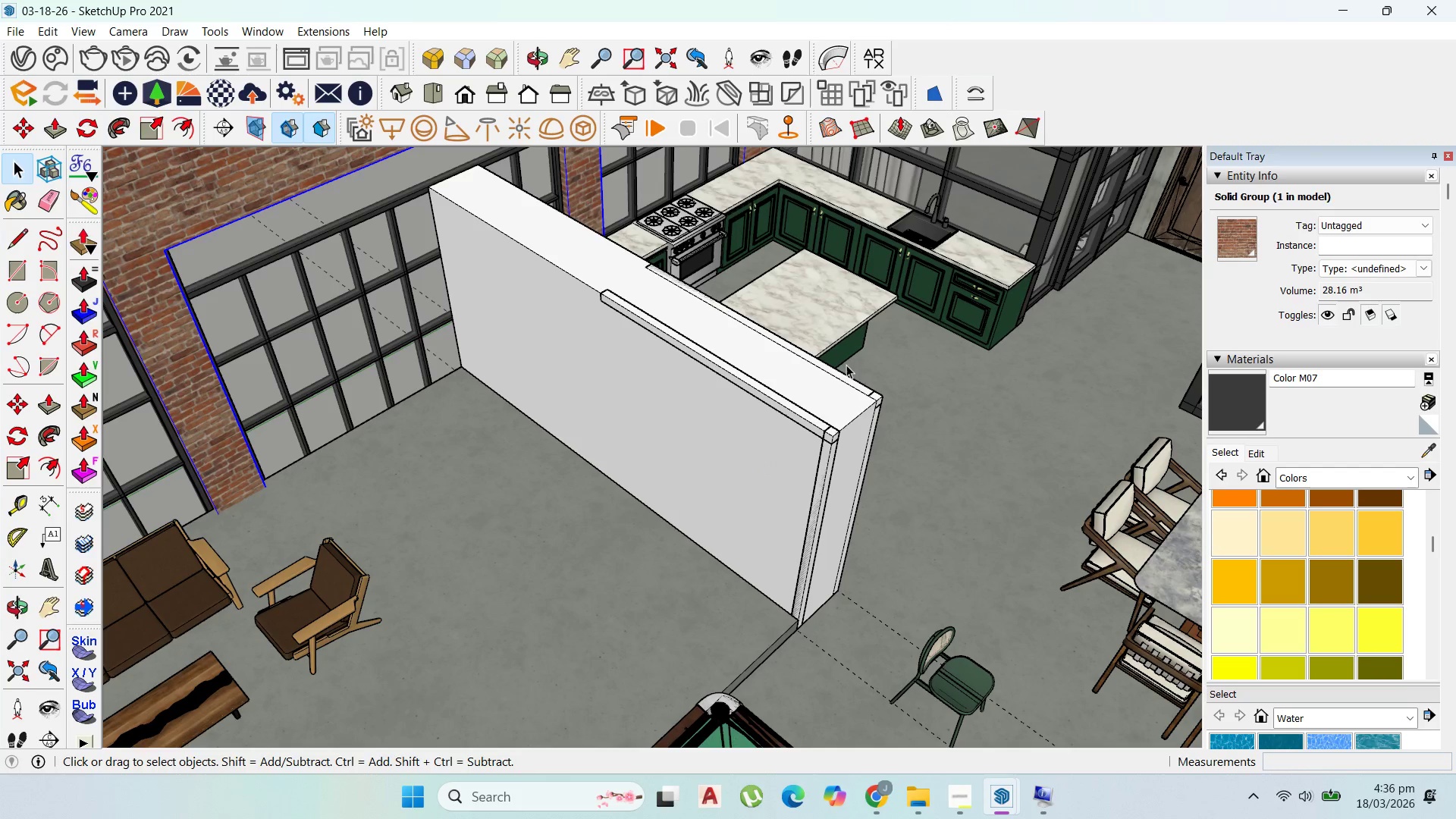 
hold_key(key=ShiftLeft, duration=1.52)
 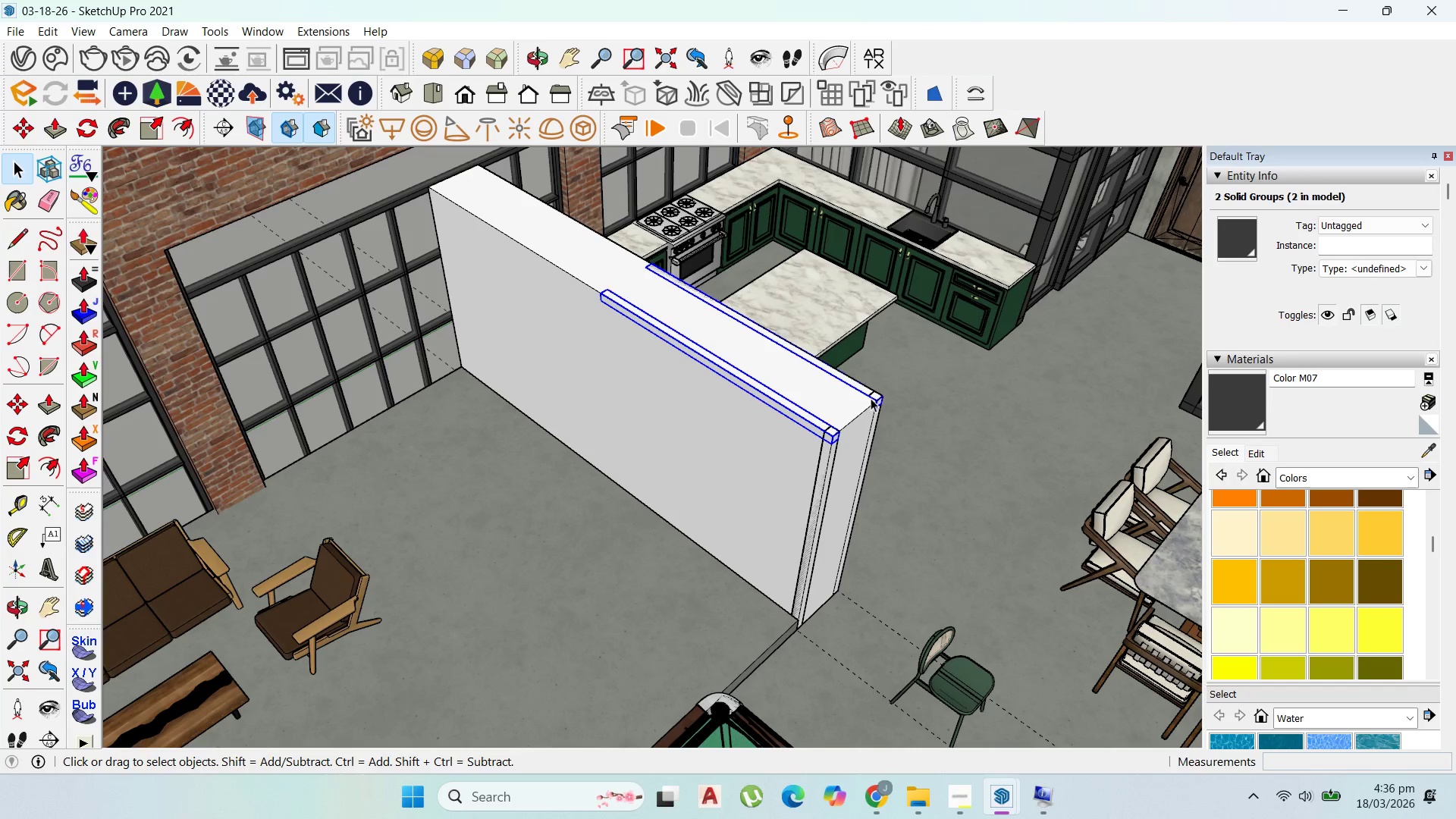 
key(Shift+ShiftLeft)
 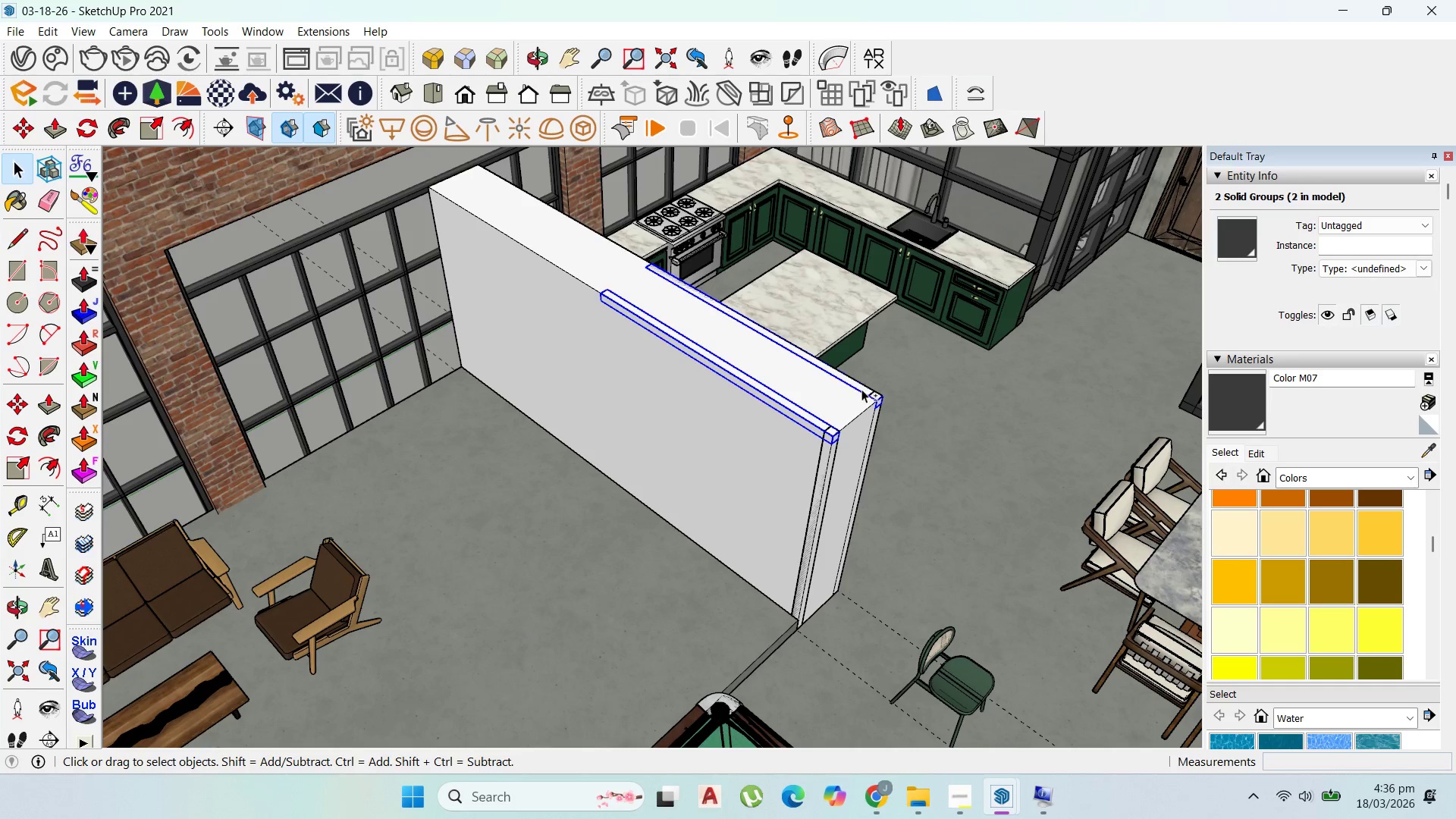 
key(Shift+ShiftLeft)
 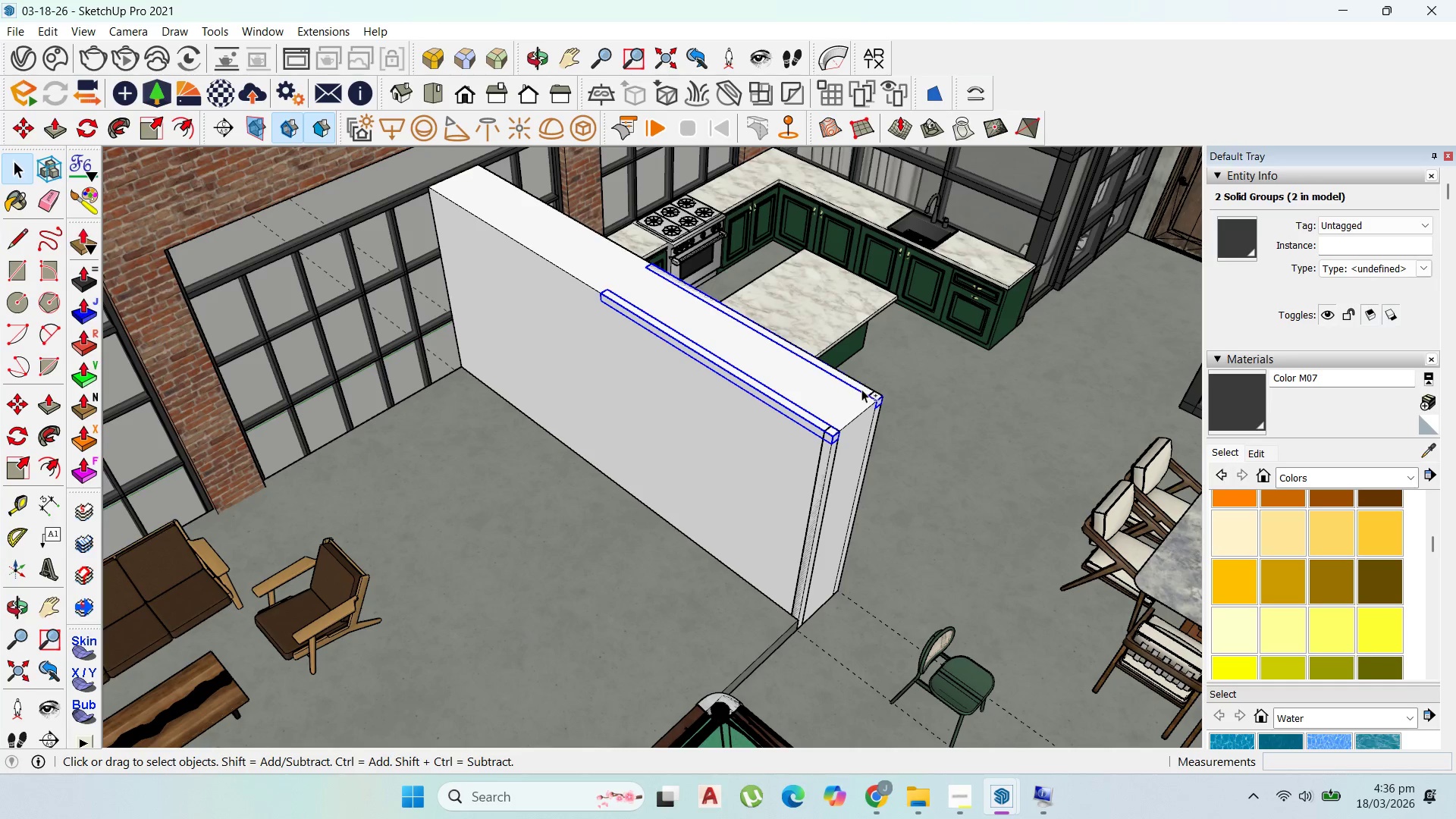 
key(Shift+ShiftLeft)
 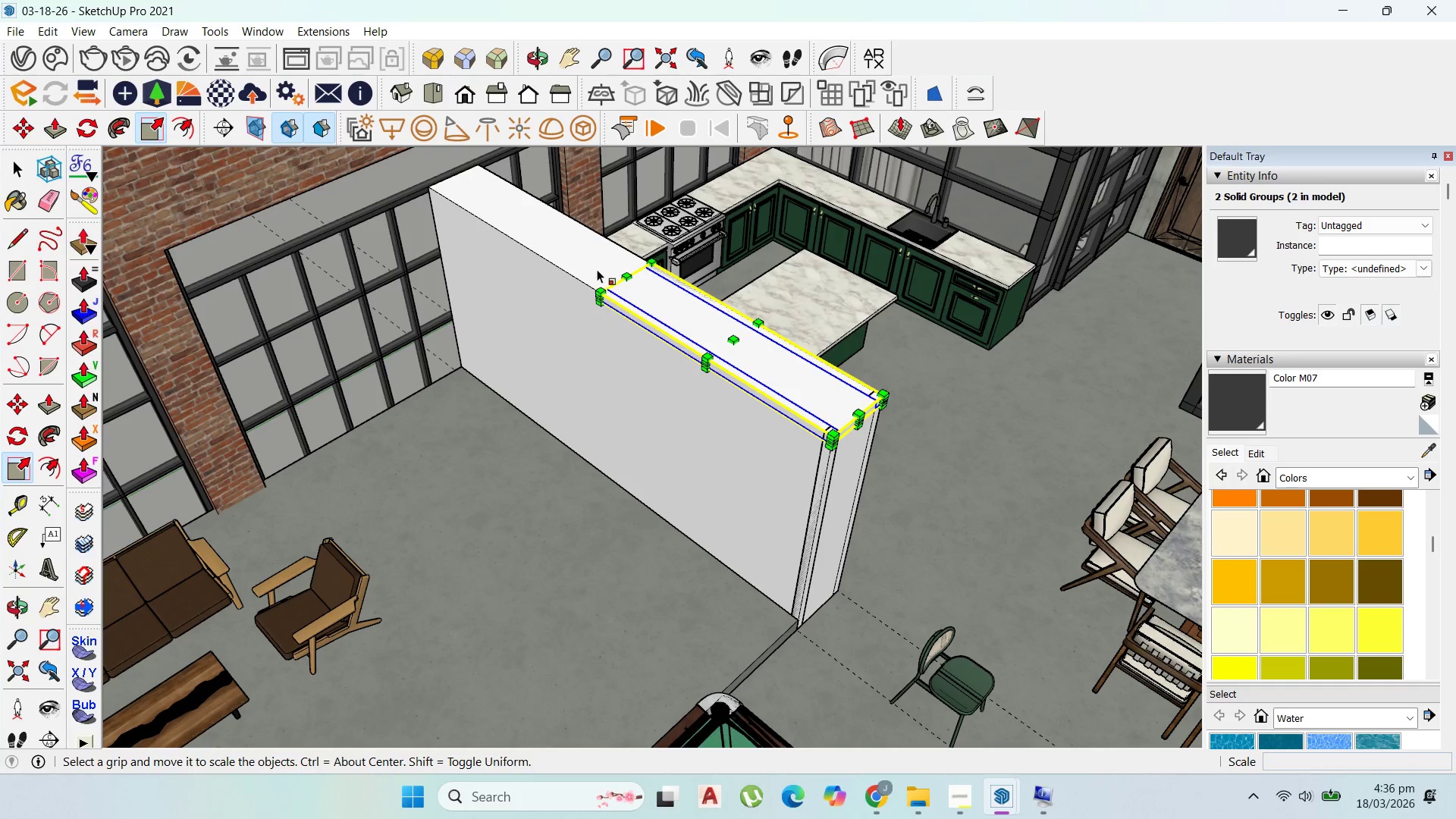 
scroll: coordinate [626, 285], scroll_direction: up, amount: 2.0
 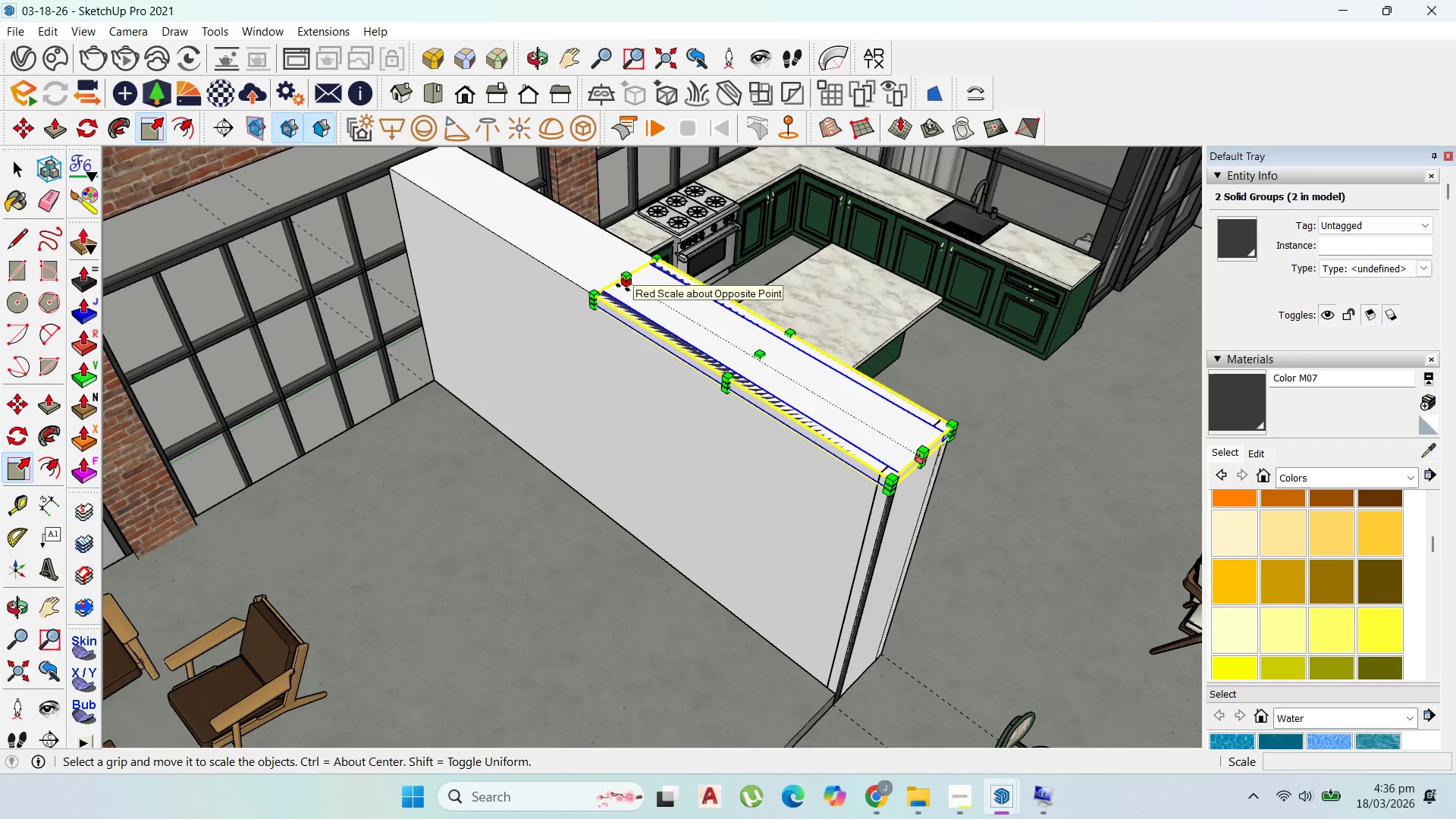 
left_click([623, 287])
 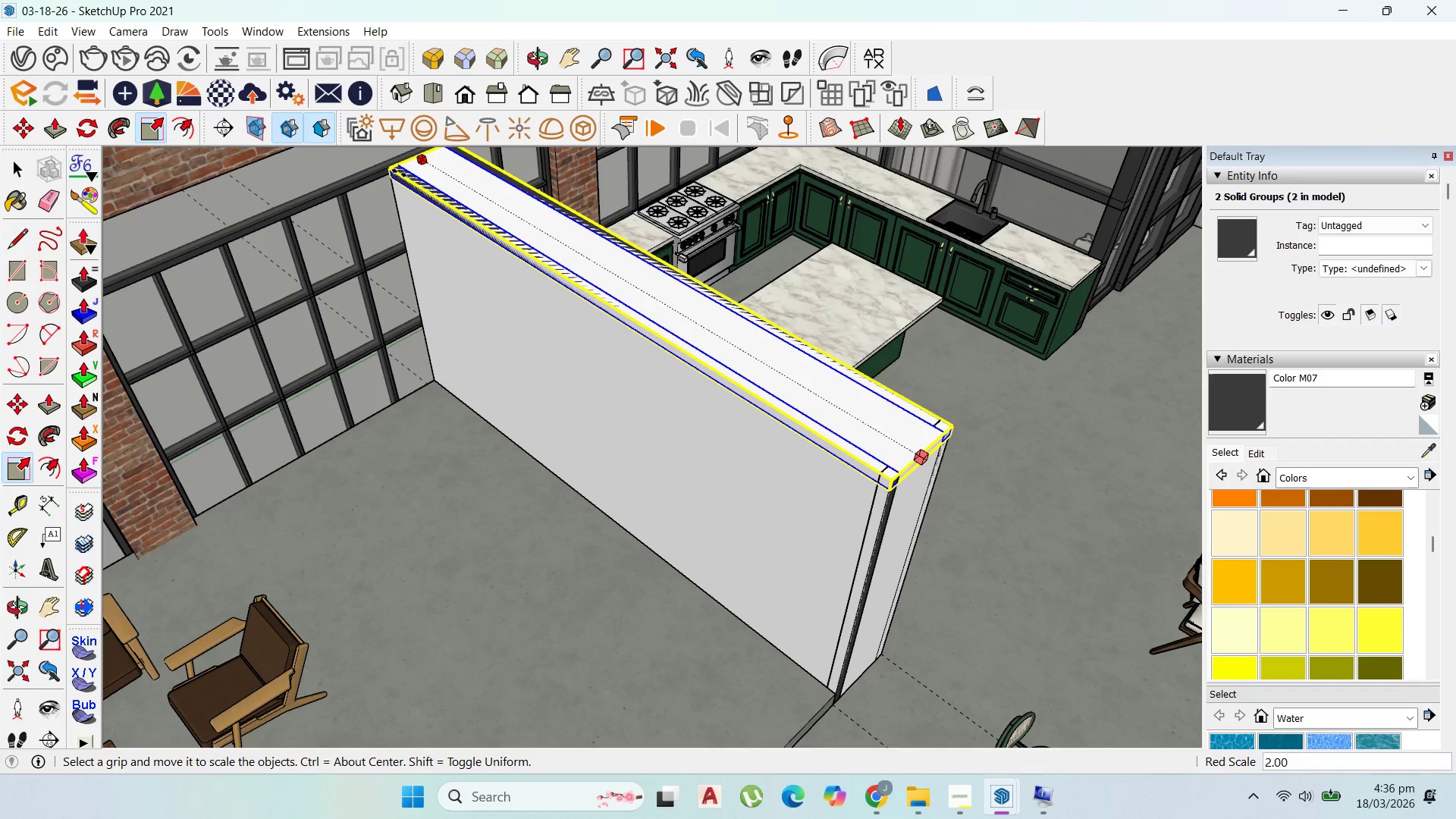 
scroll: coordinate [899, 475], scroll_direction: down, amount: 4.0
 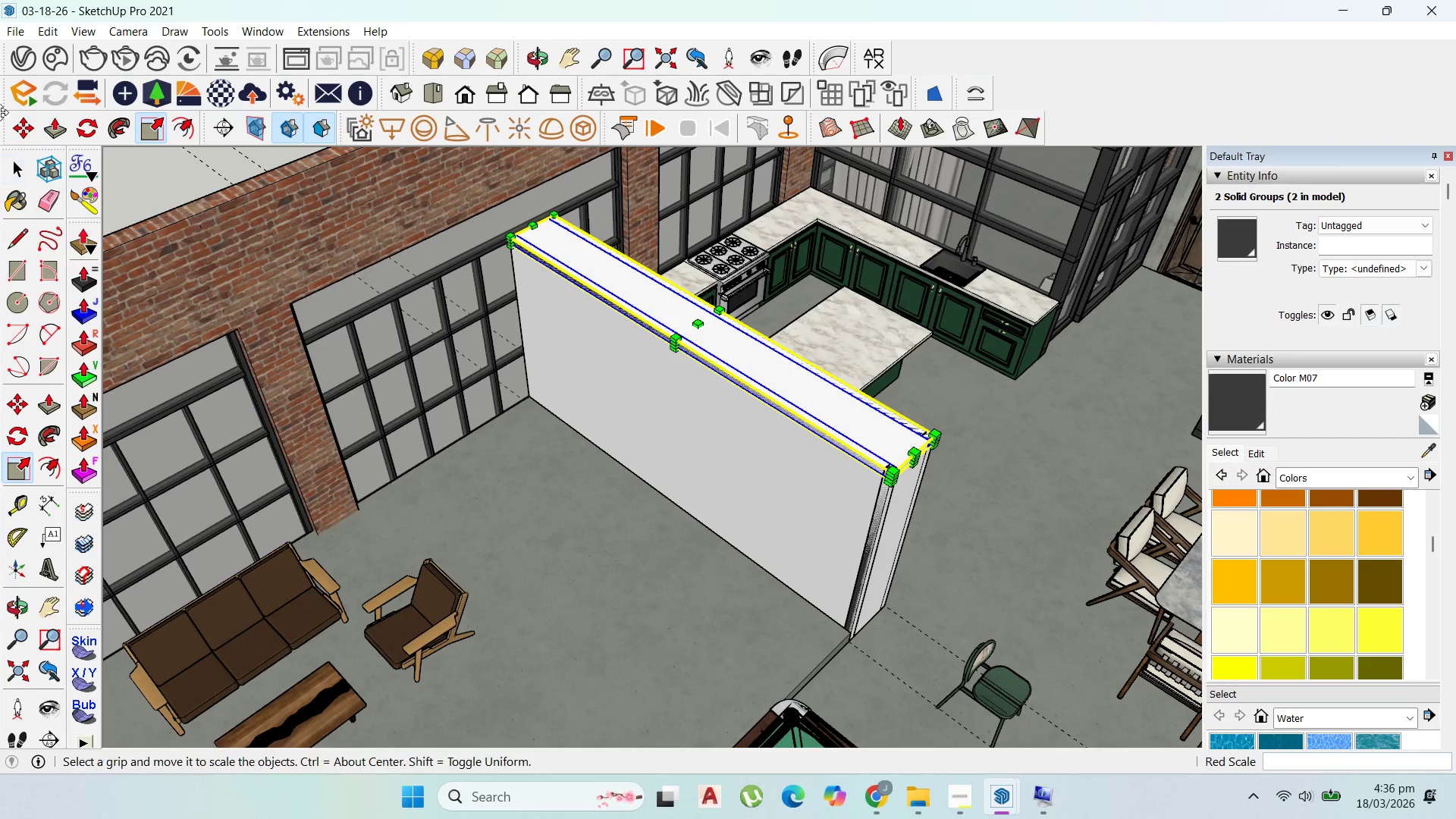 
left_click([27, 130])
 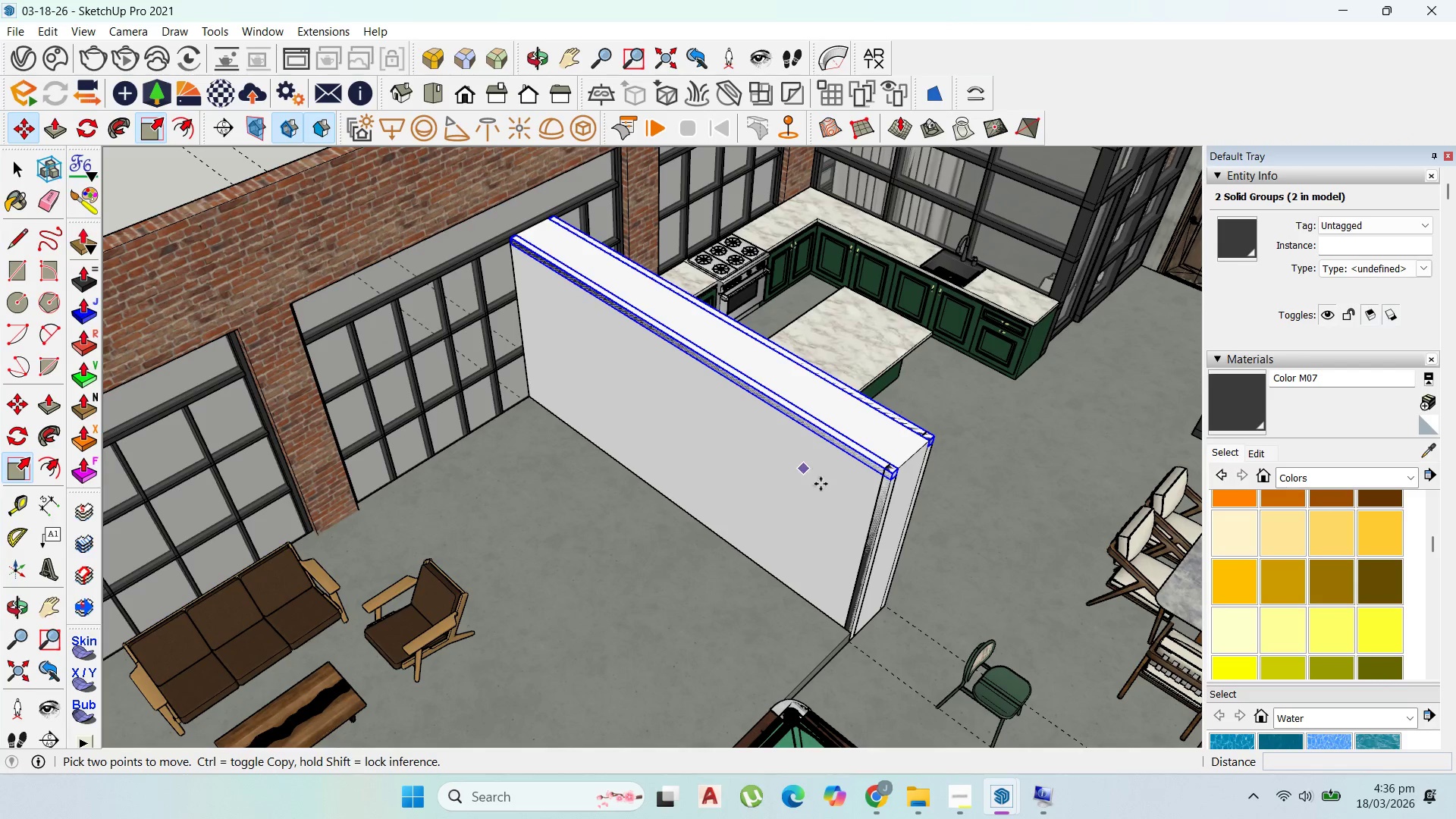 
key(Escape)
 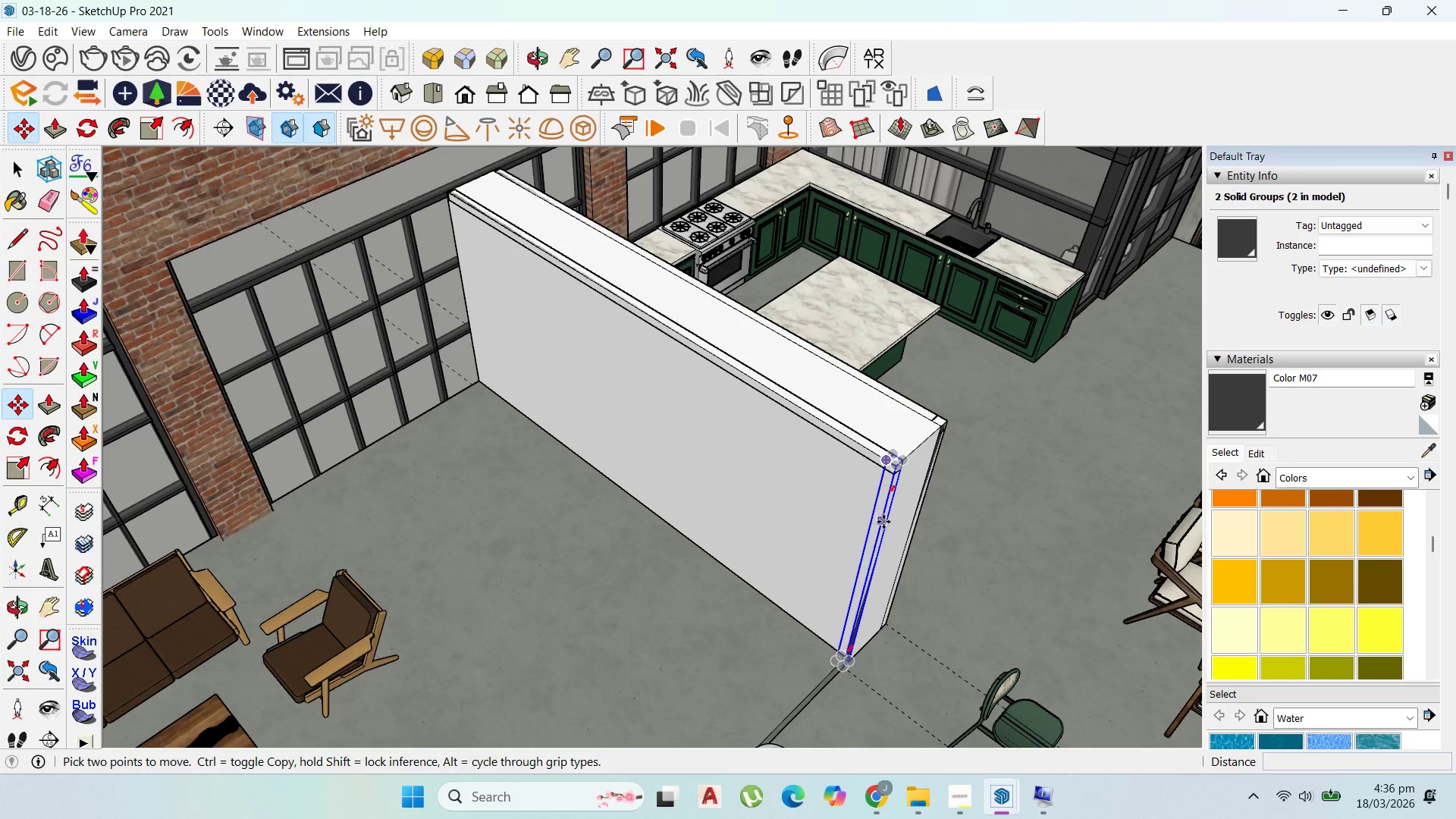 
scroll: coordinate [881, 509], scroll_direction: up, amount: 2.0
 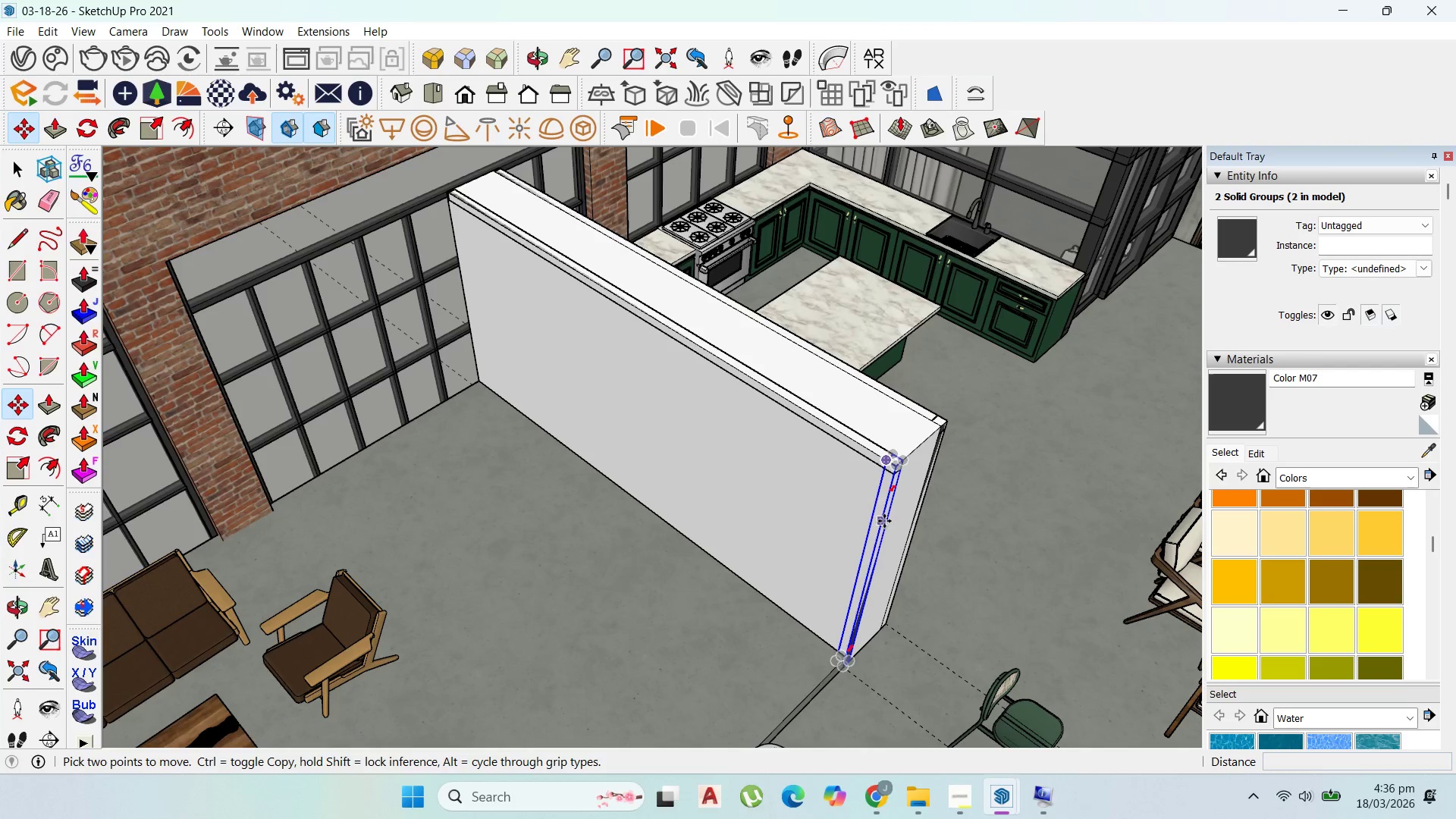 
left_click([885, 520])
 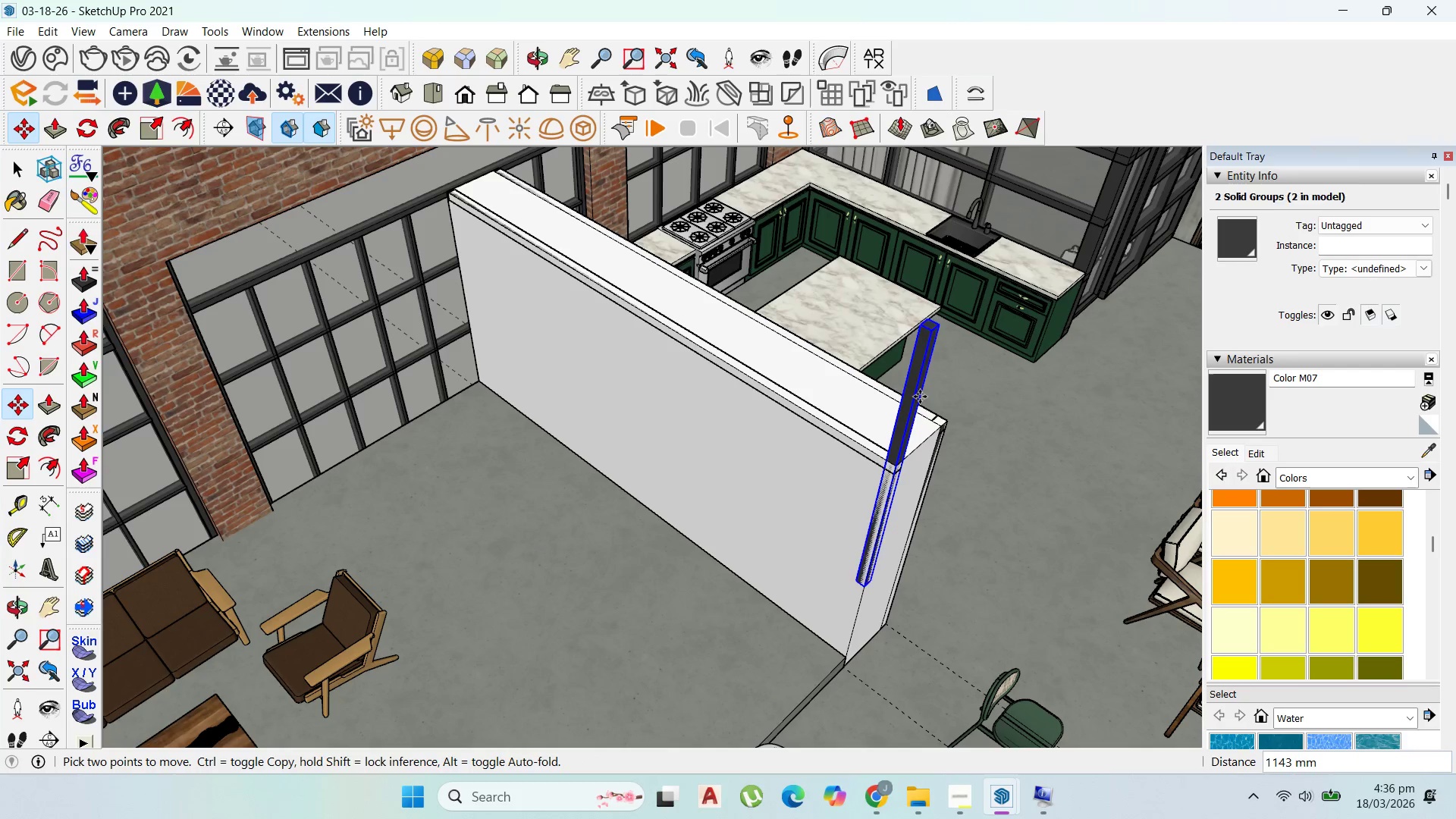 
key(Control+ControlLeft)
 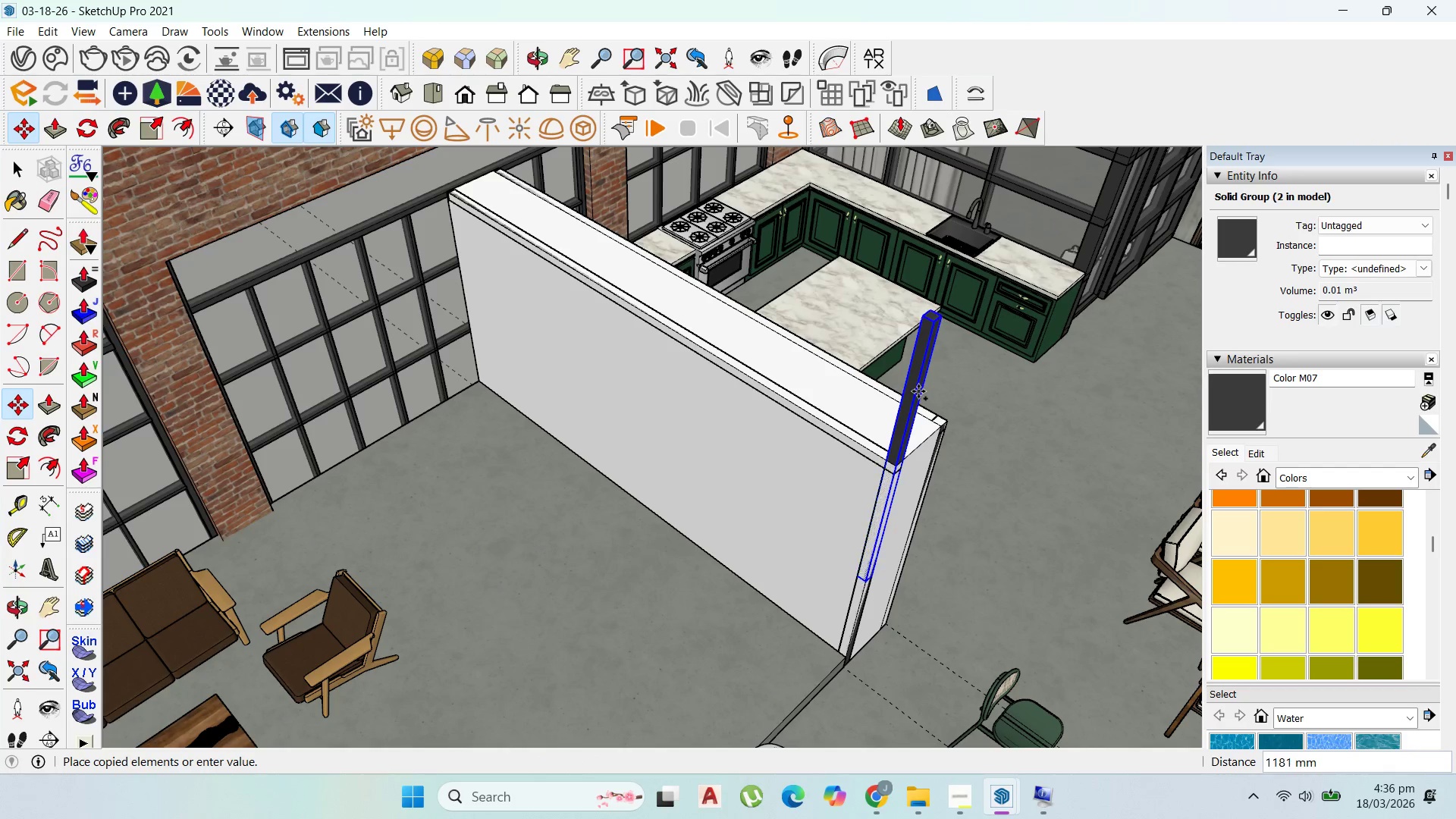 
left_click([918, 391])
 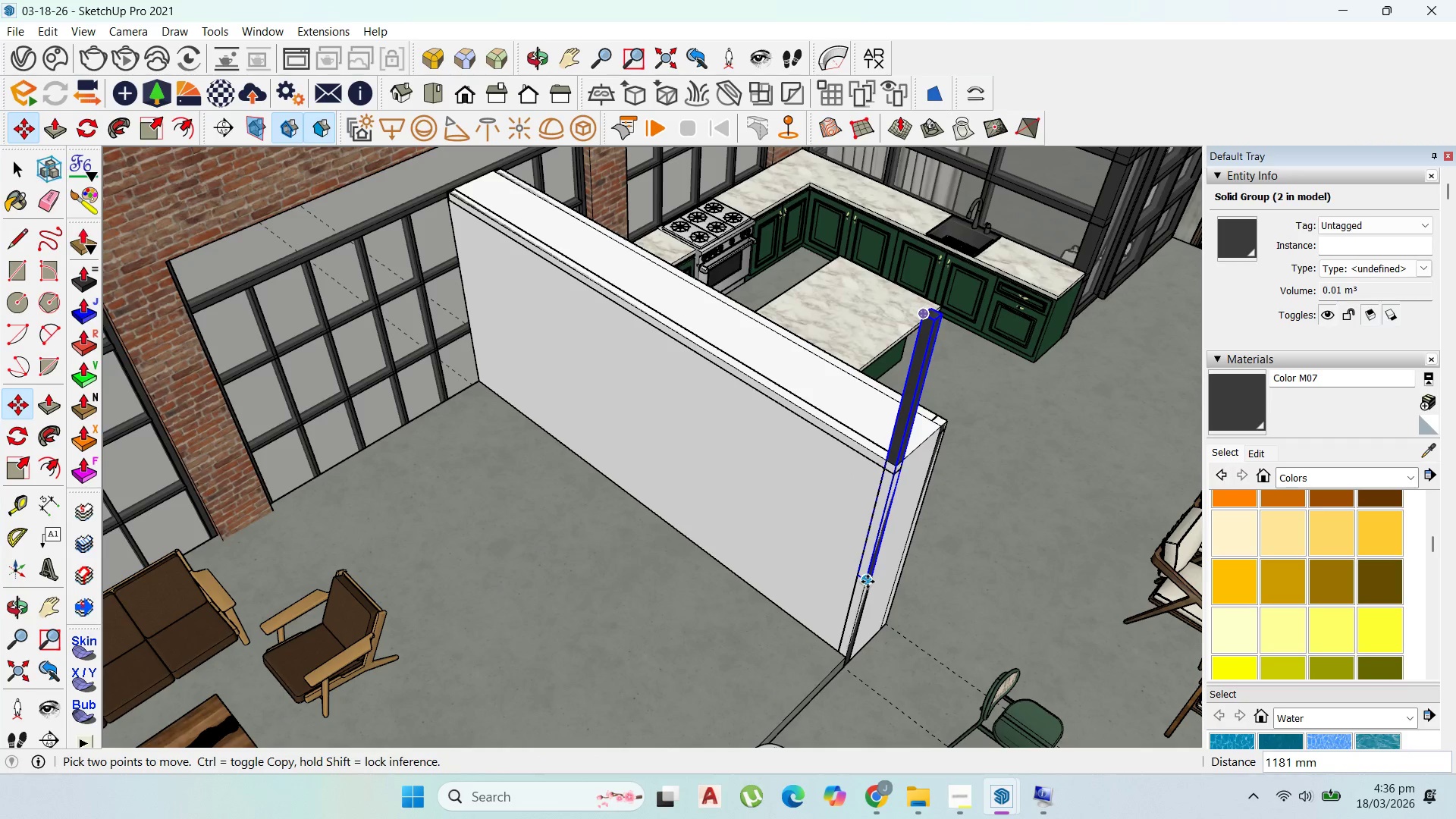 
left_click([868, 582])
 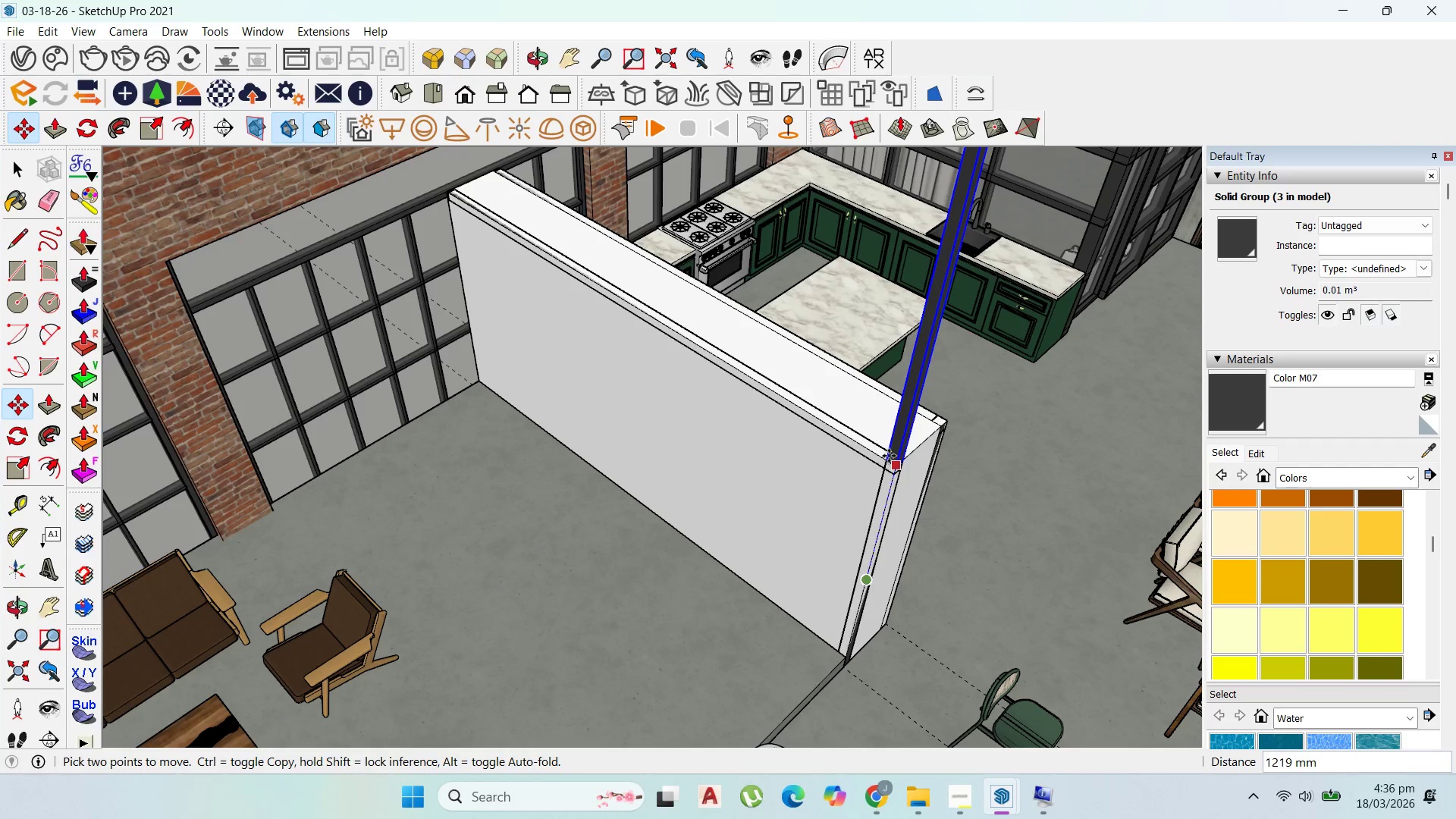 
scroll: coordinate [891, 456], scroll_direction: up, amount: 1.0
 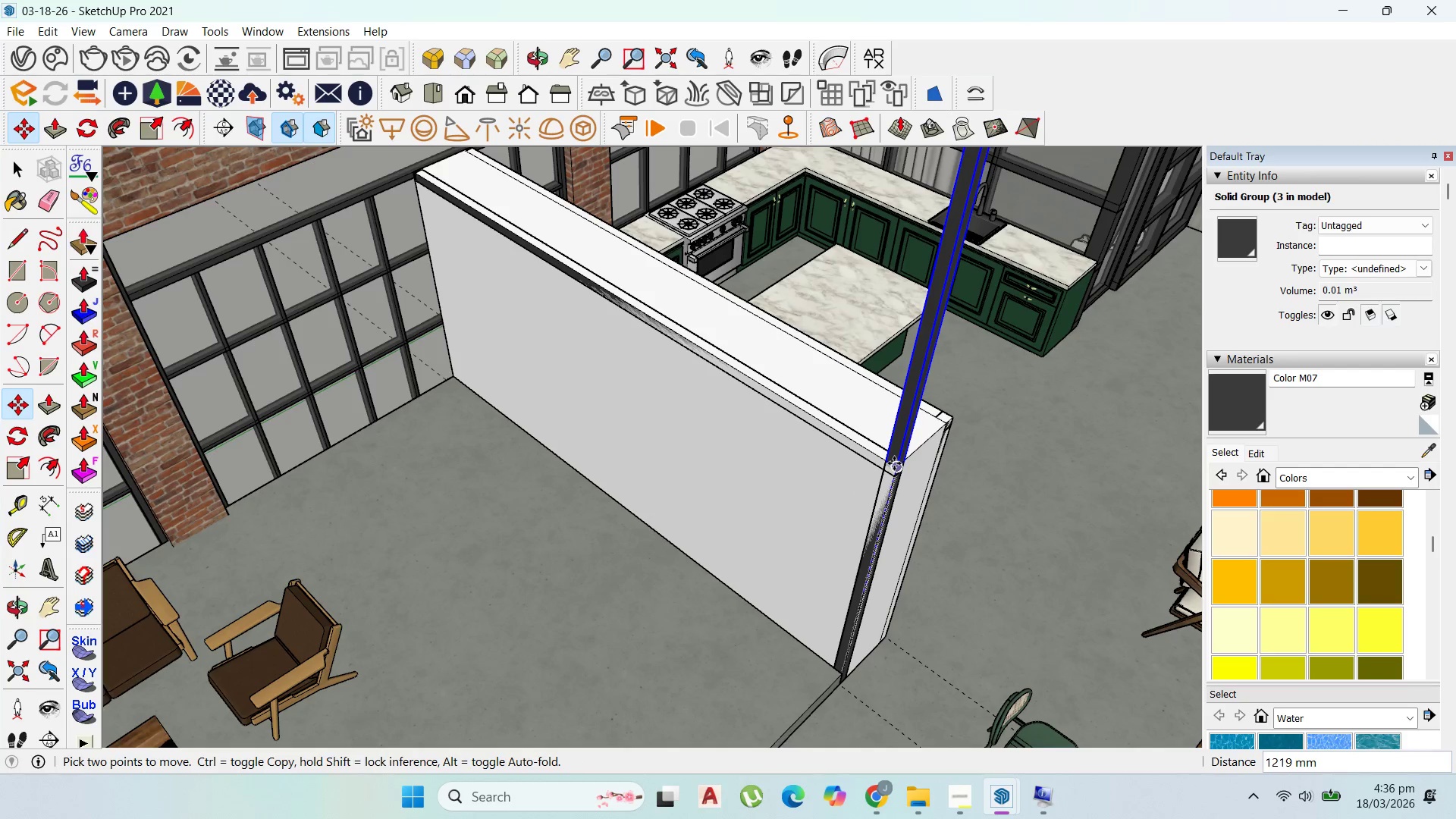 
left_click([894, 463])
 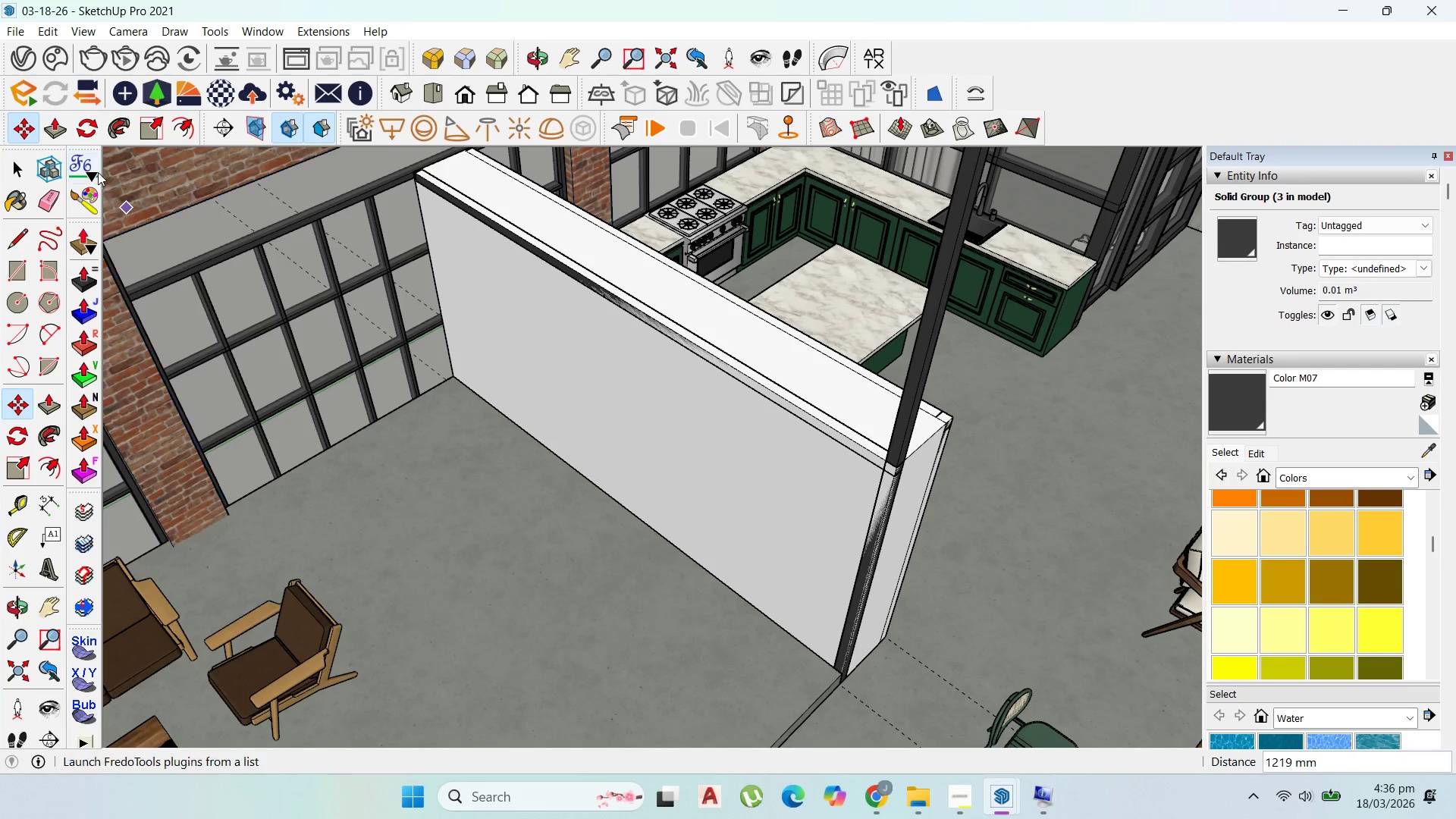 
left_click([81, 127])
 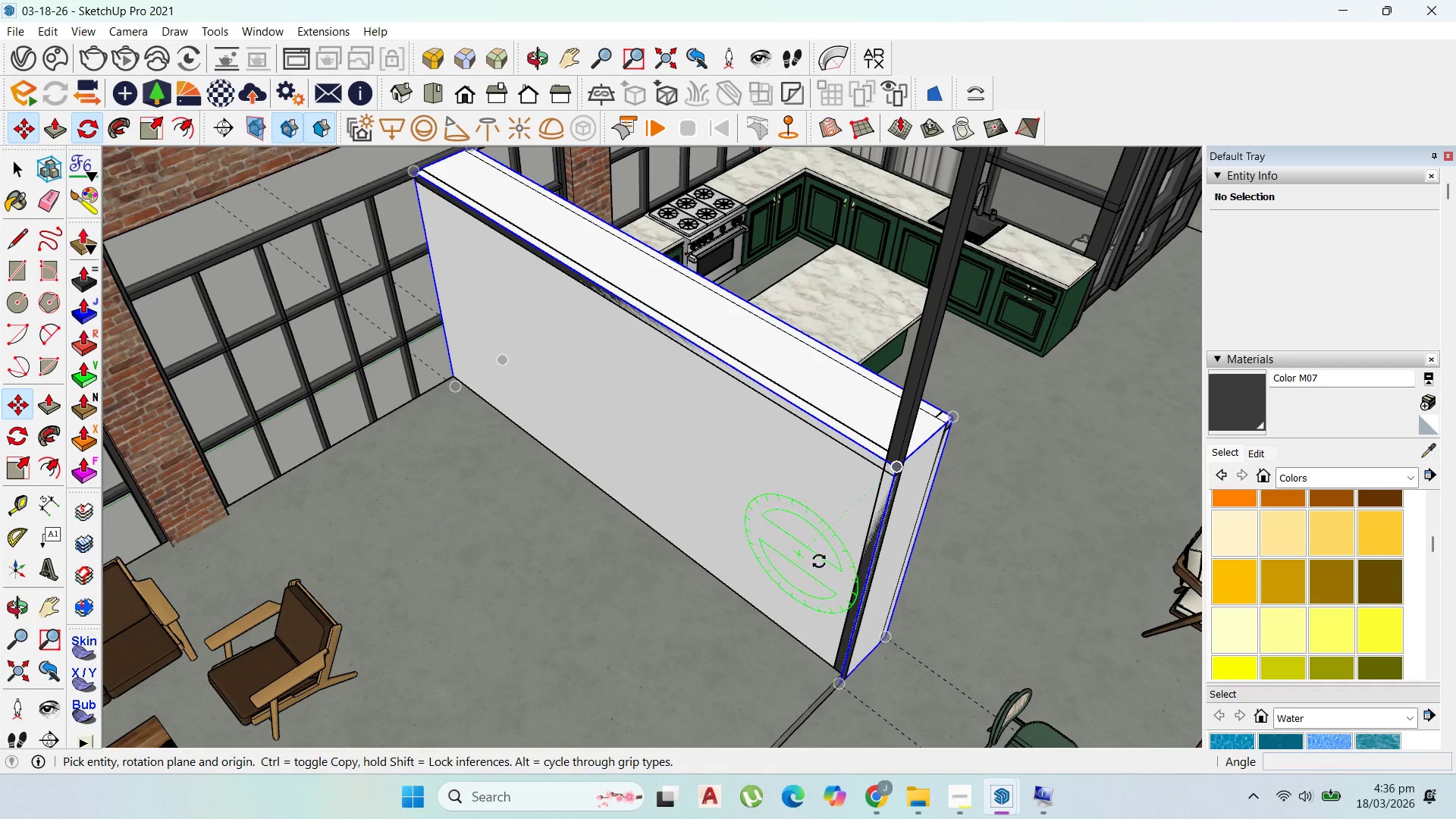 
scroll: coordinate [906, 454], scroll_direction: up, amount: 5.0
 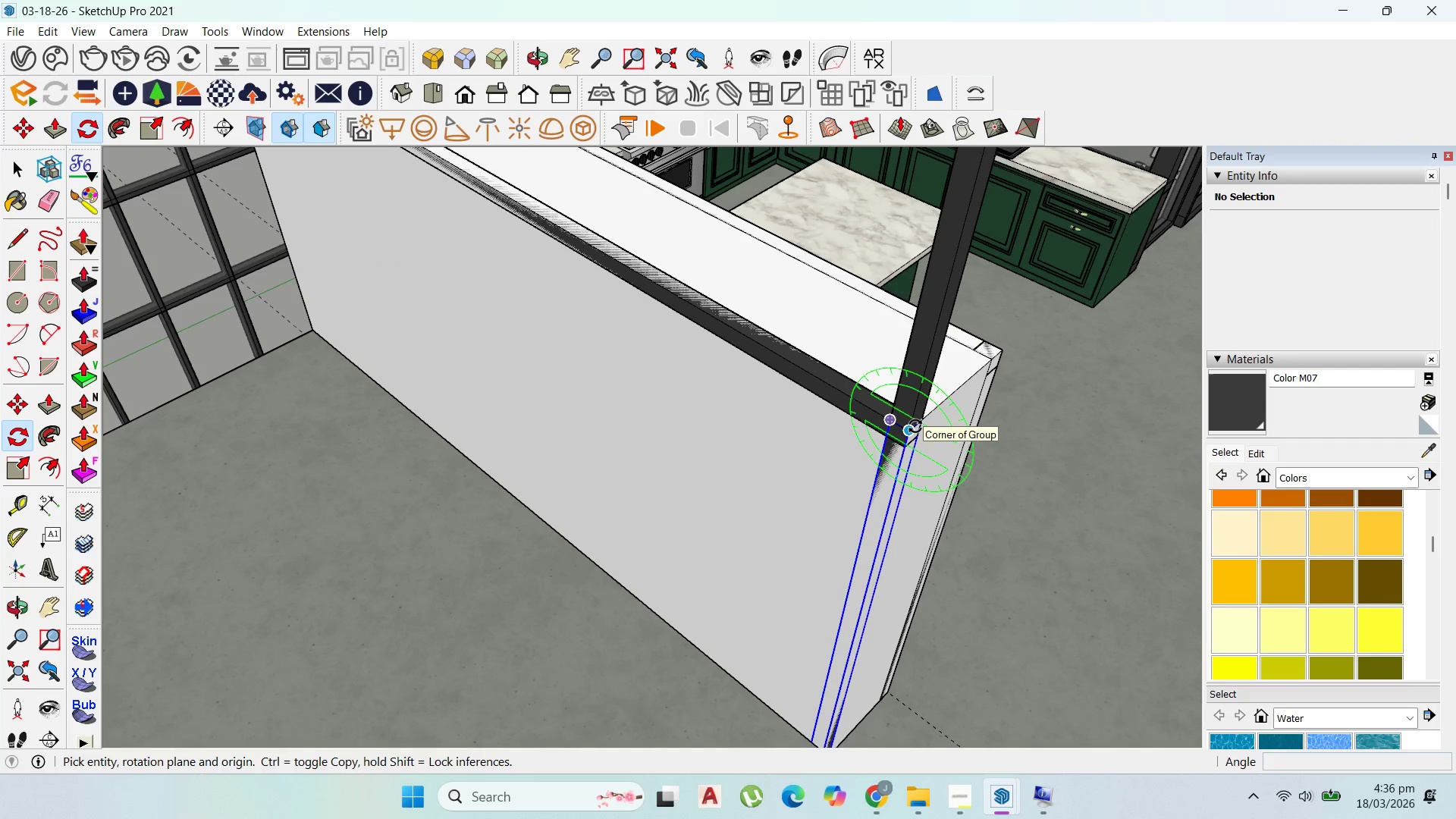 
key(ArrowRight)
 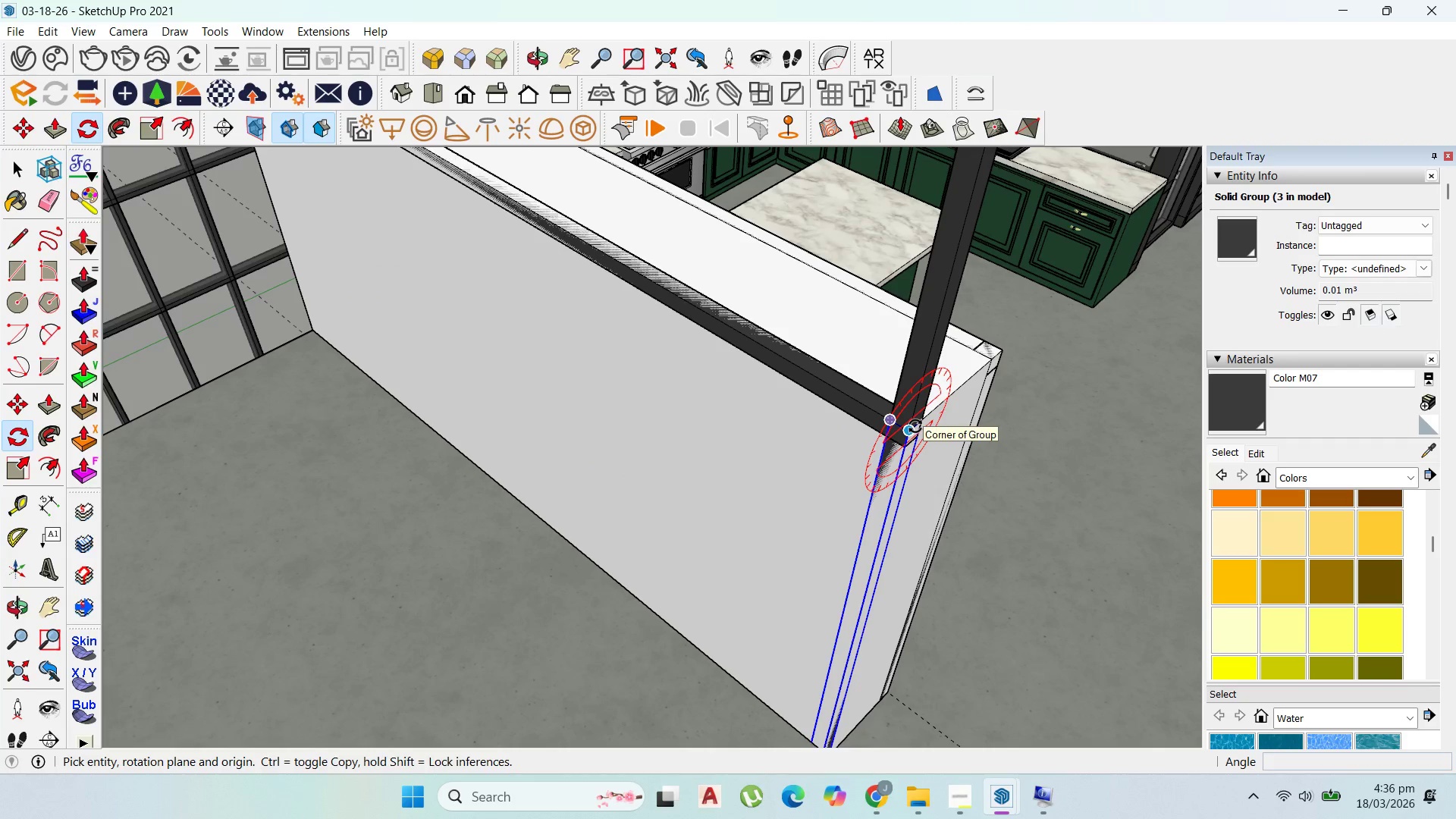 
left_click([915, 426])
 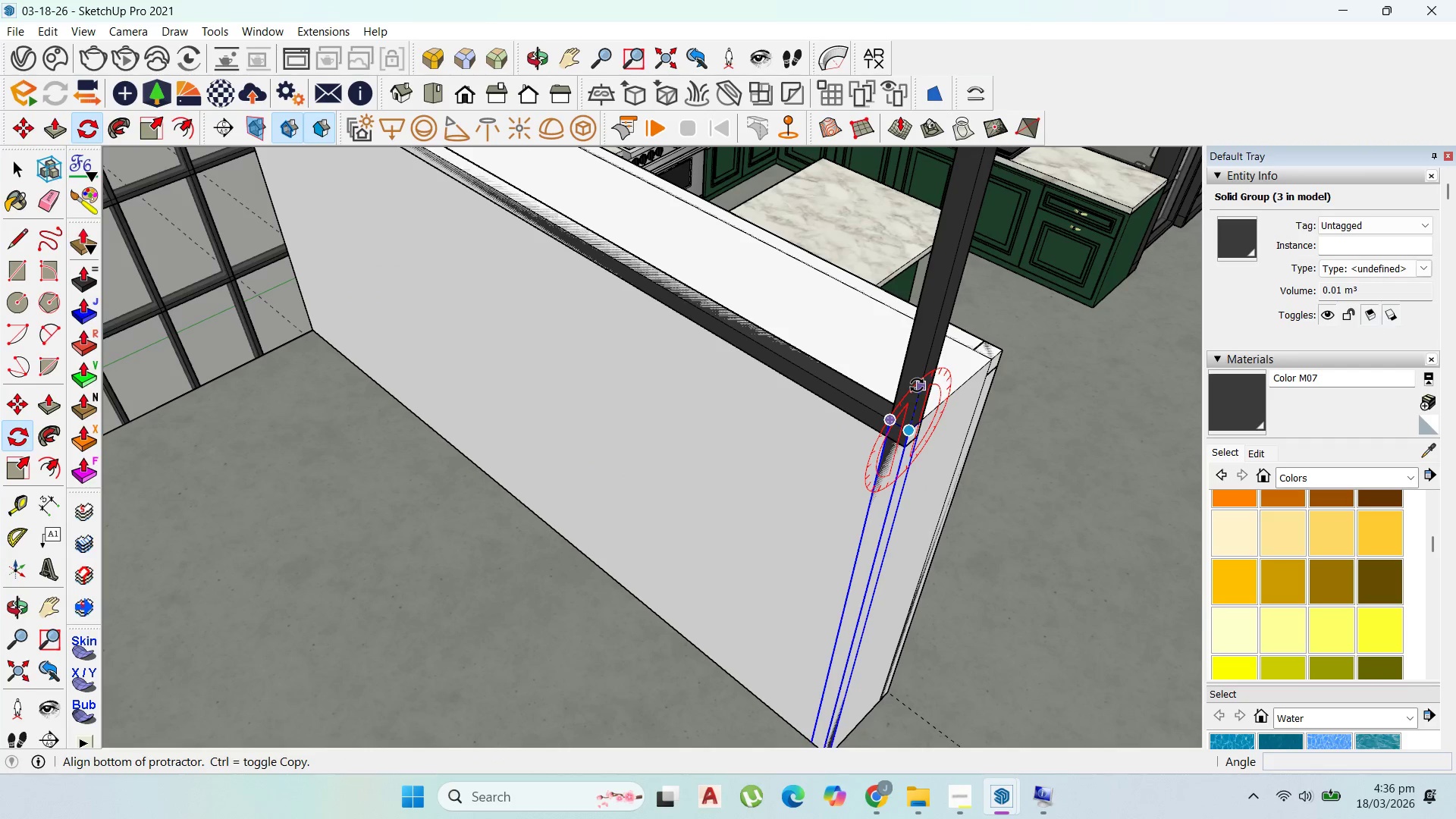 
left_click([917, 385])
 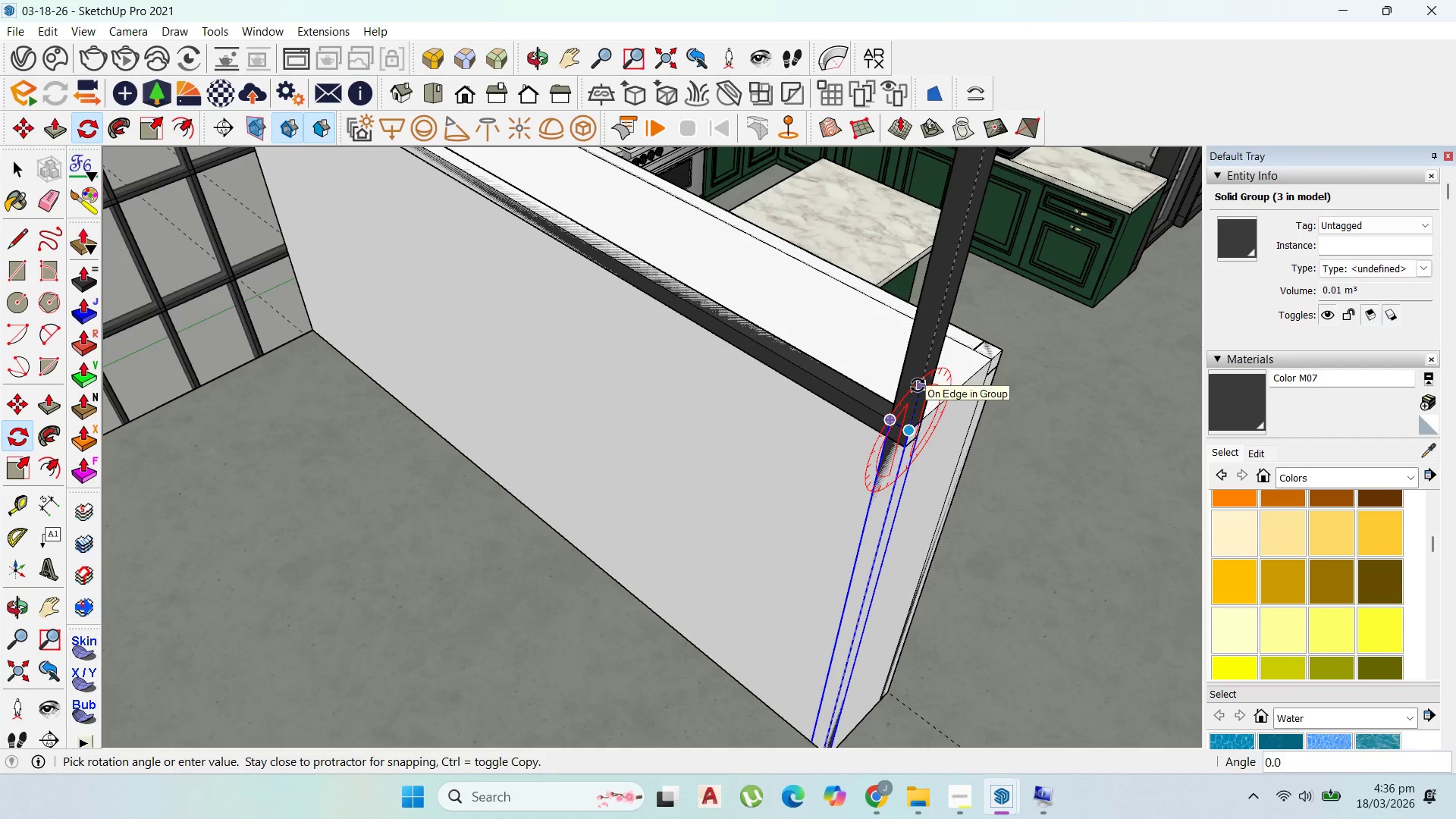 
key(Escape)
 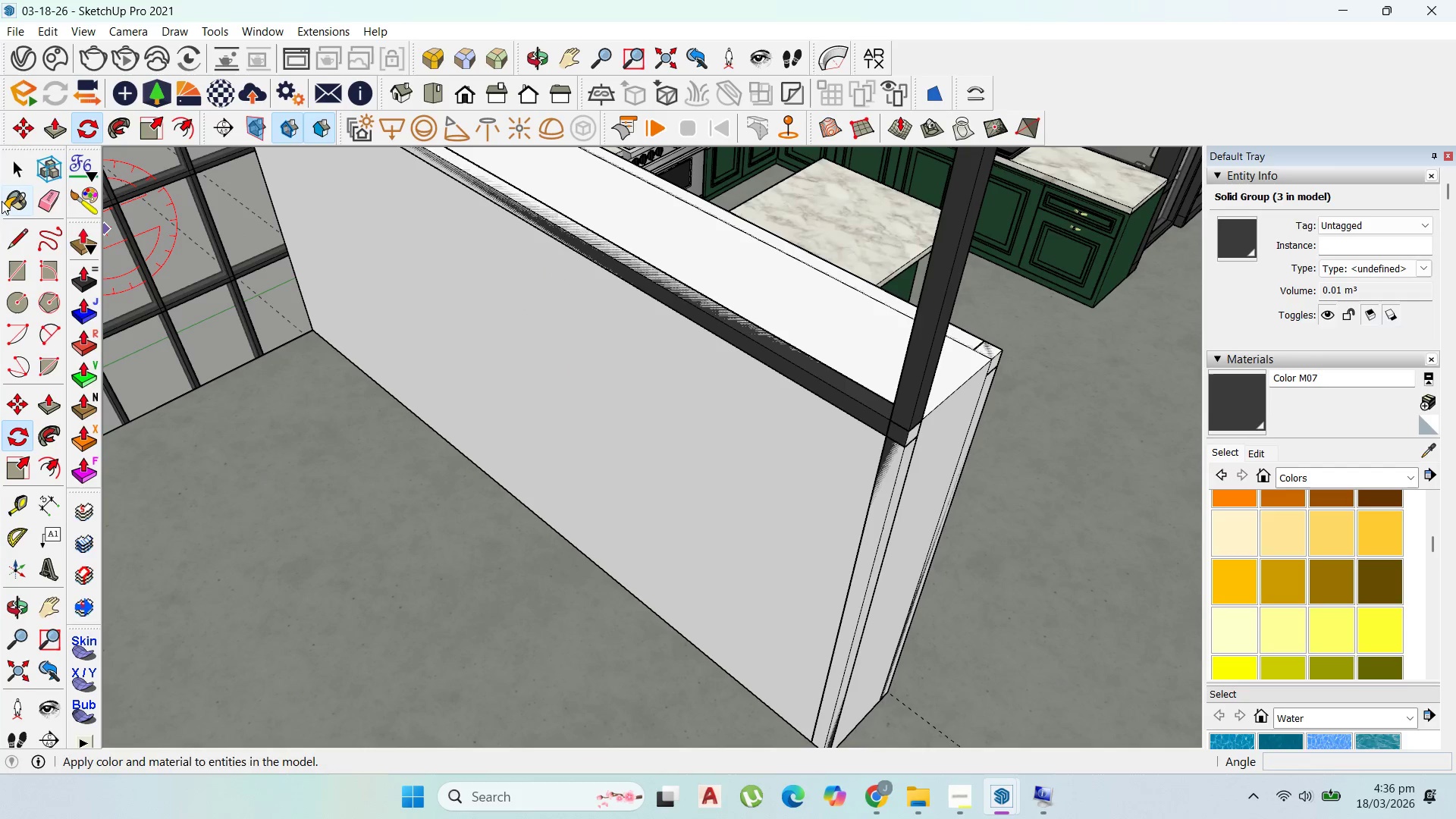 
left_click([12, 158])
 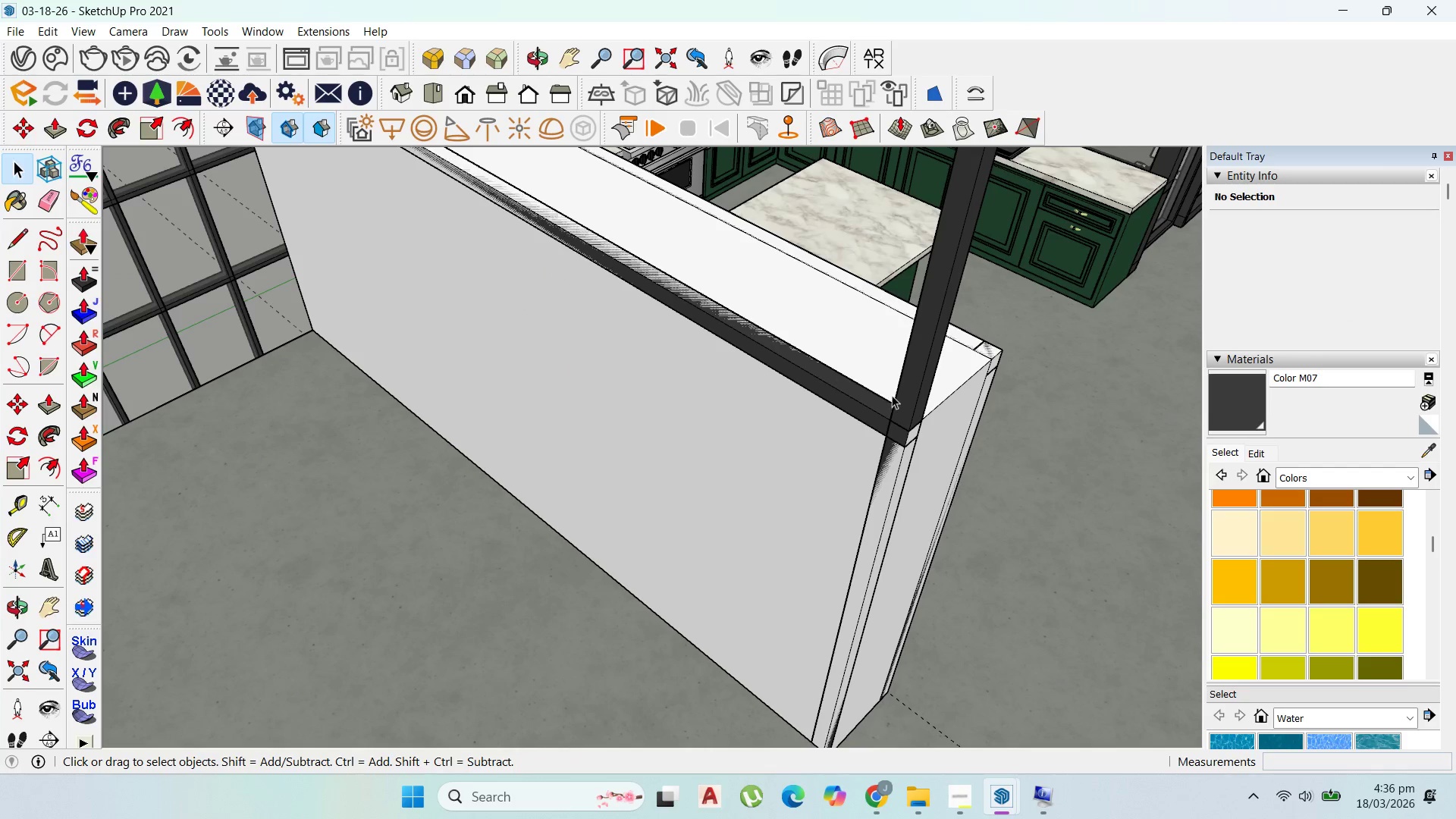 
left_click([906, 399])
 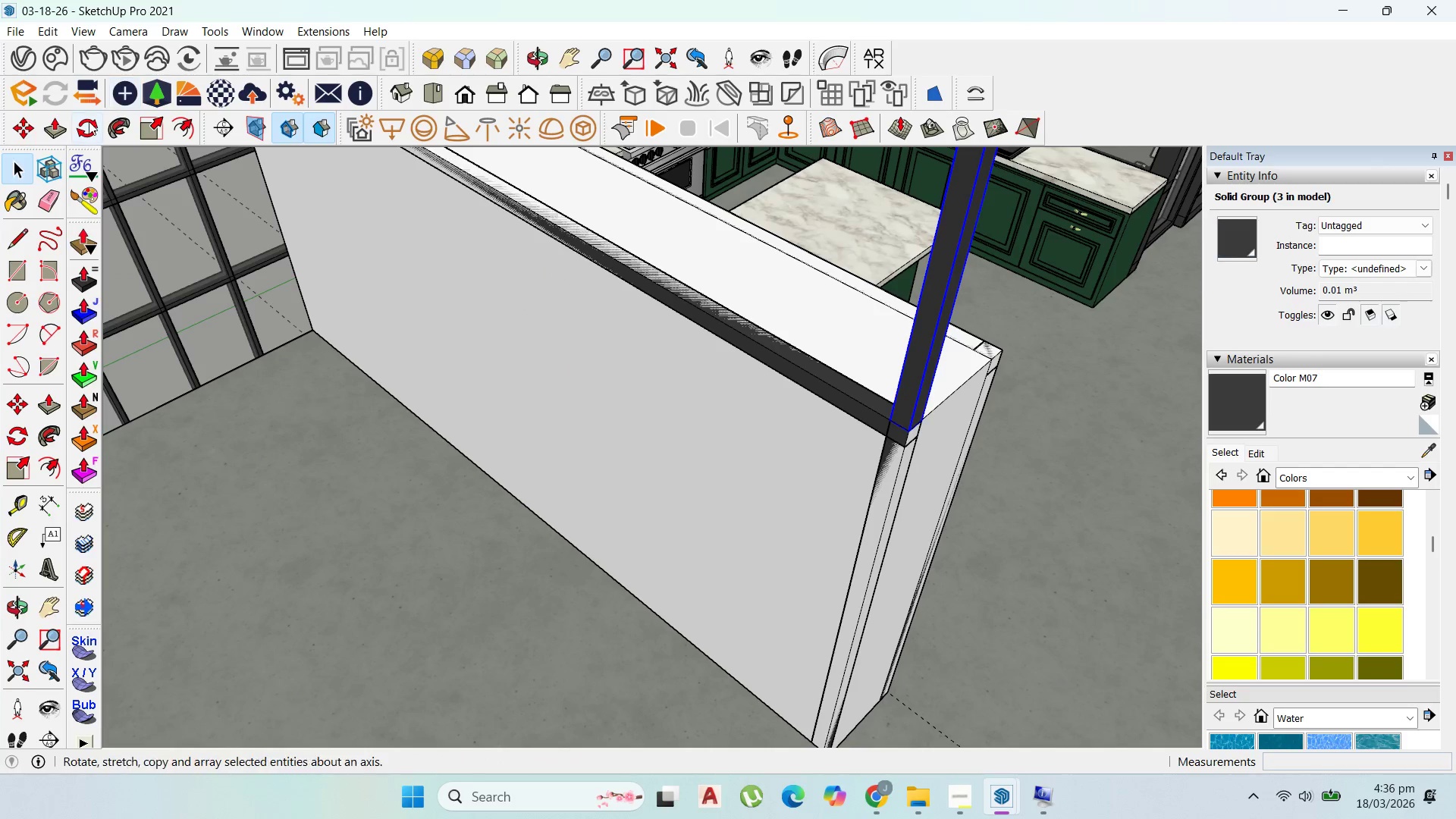 
left_click([87, 133])
 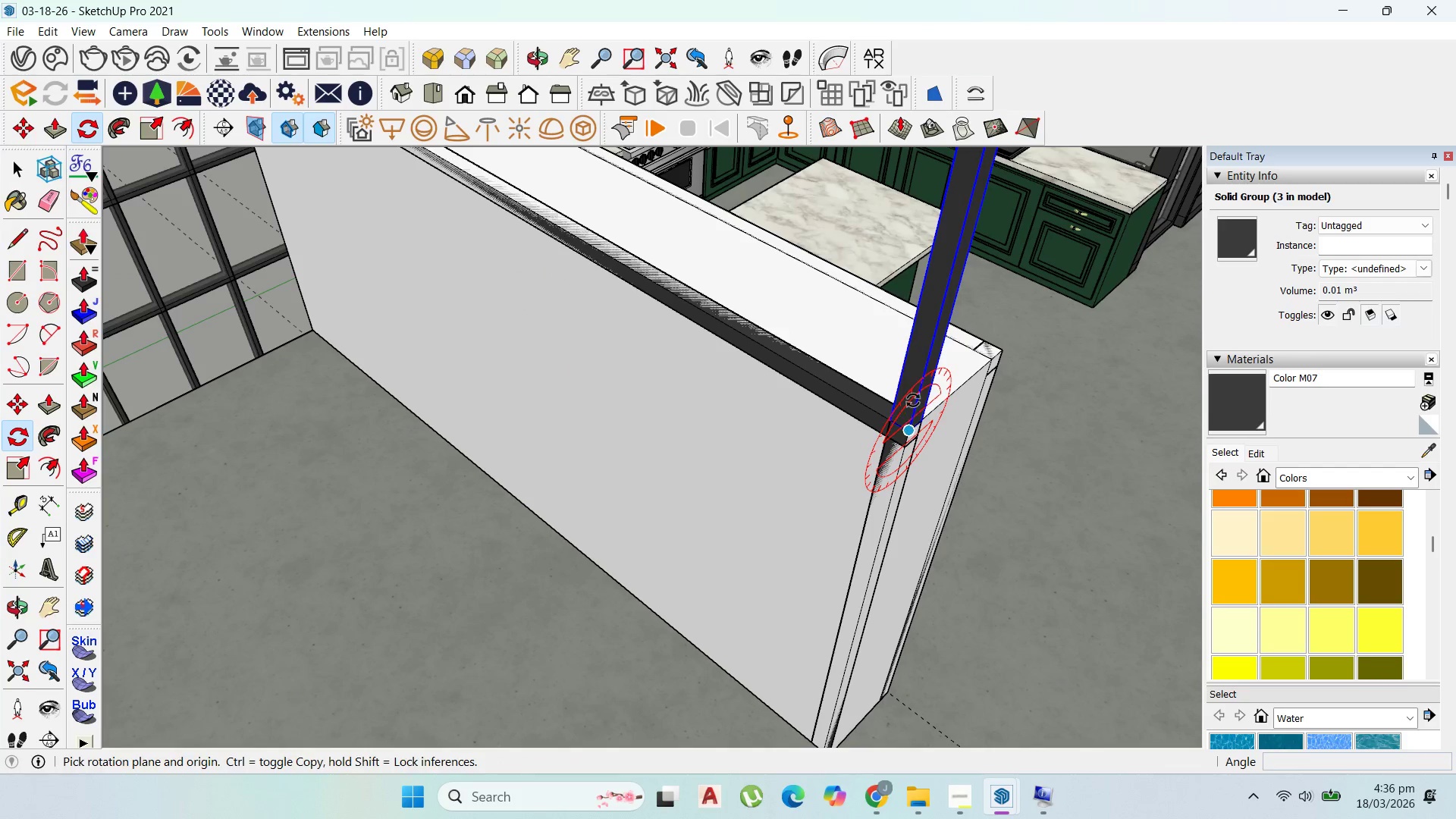 
left_click_drag(start_coordinate=[920, 362], to_coordinate=[926, 362])
 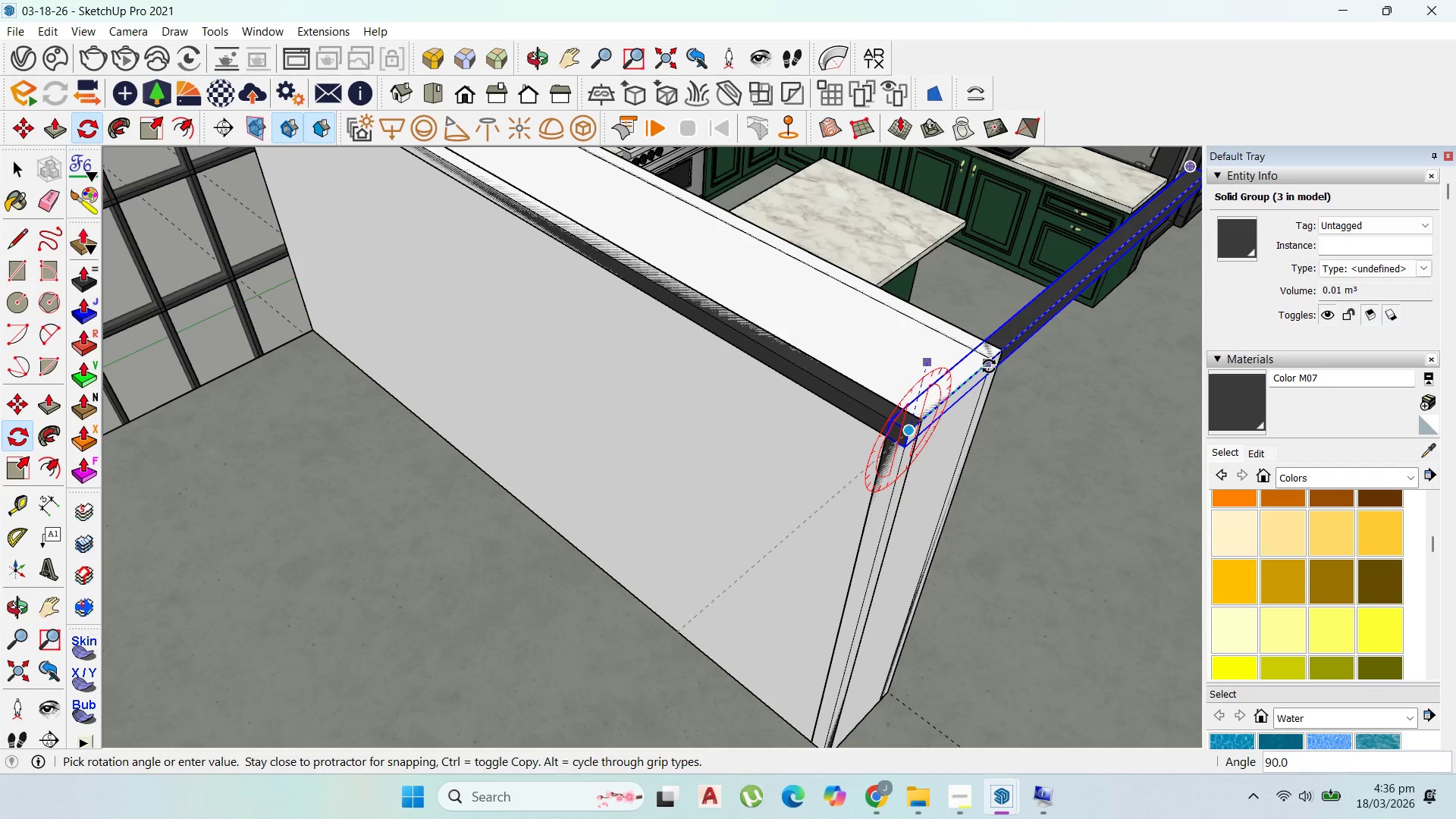 
left_click([989, 366])
 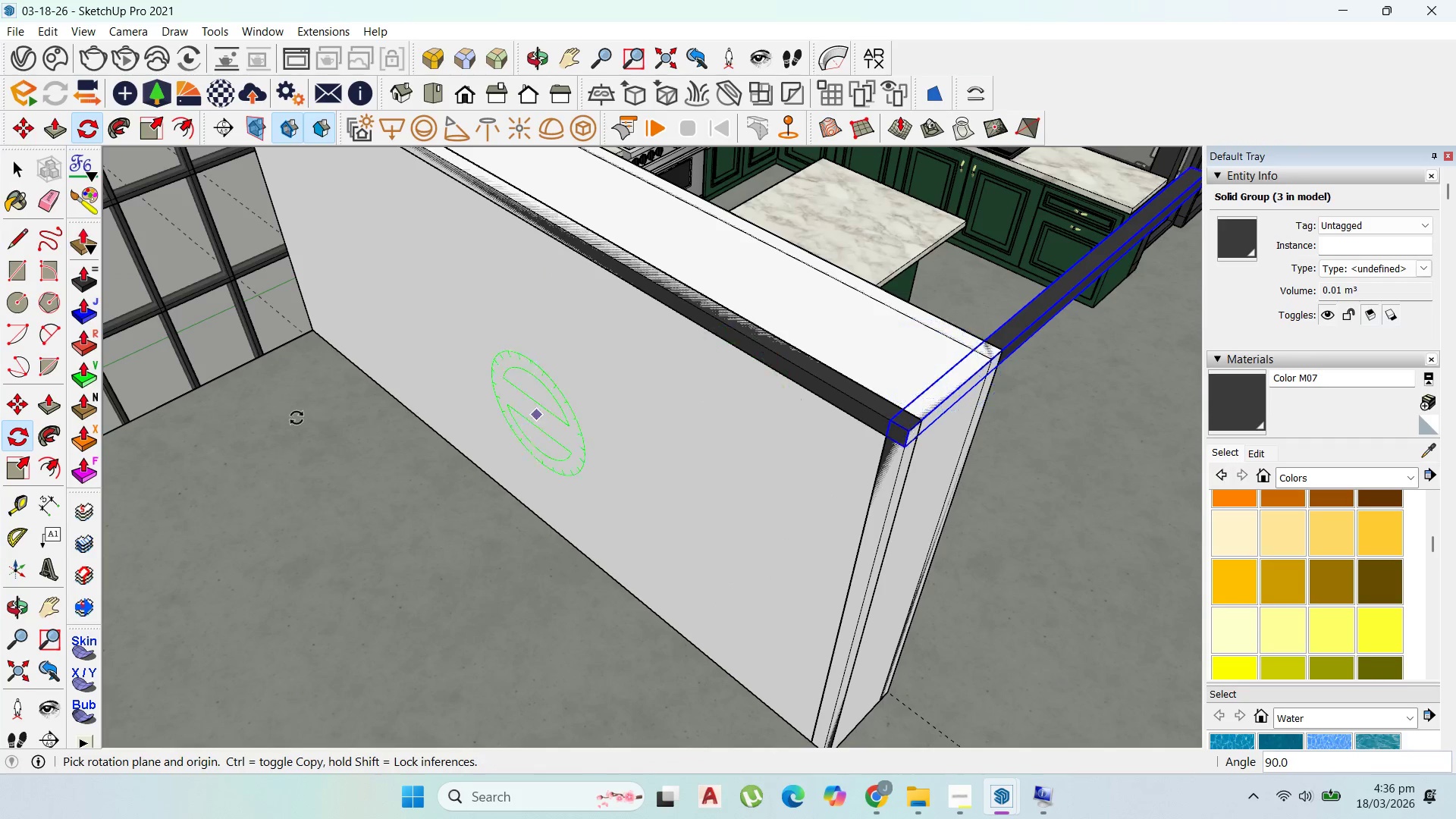 
scroll: coordinate [295, 425], scroll_direction: down, amount: 3.0
 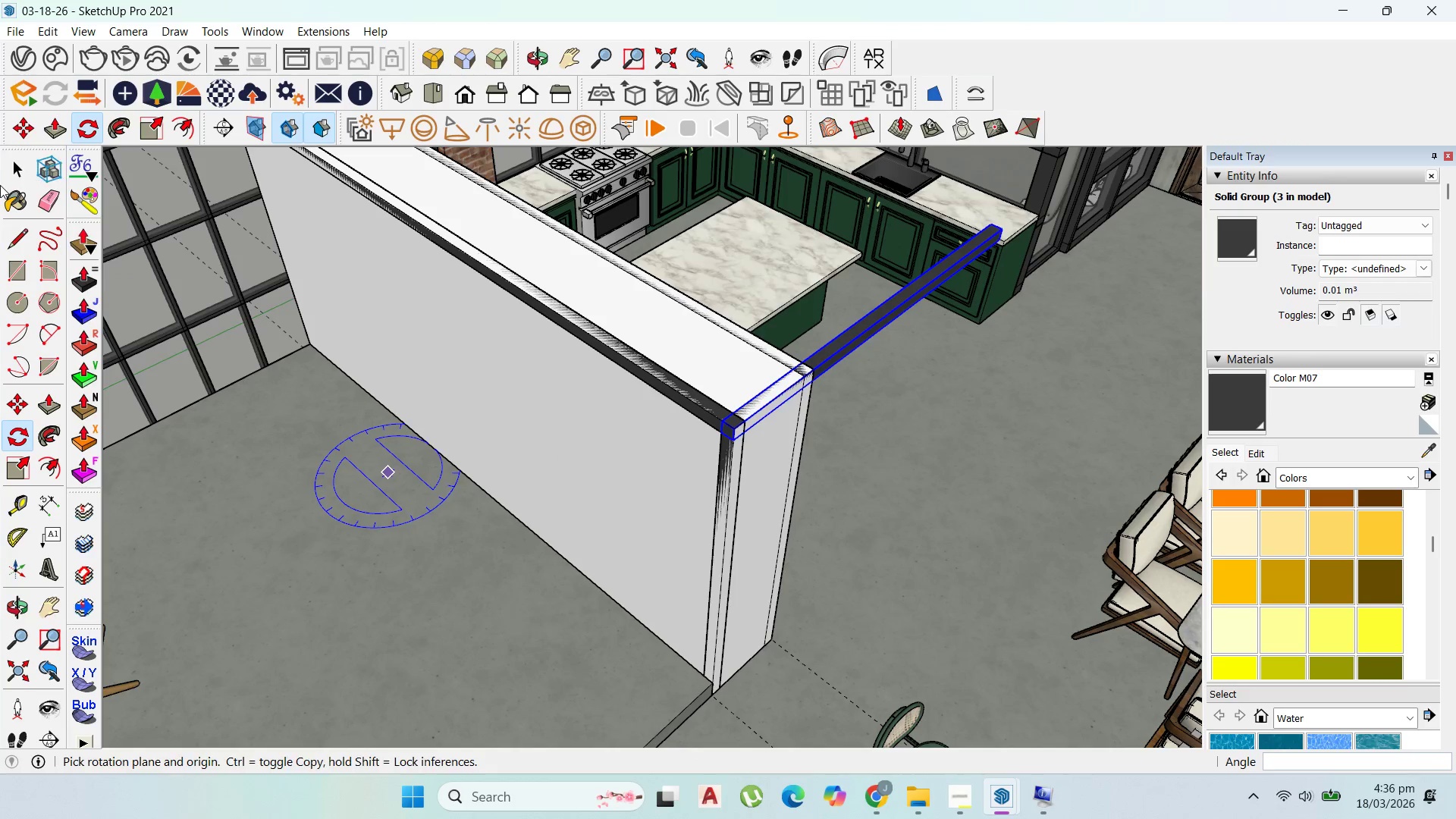 
left_click_drag(start_coordinate=[14, 165], to_coordinate=[25, 165])
 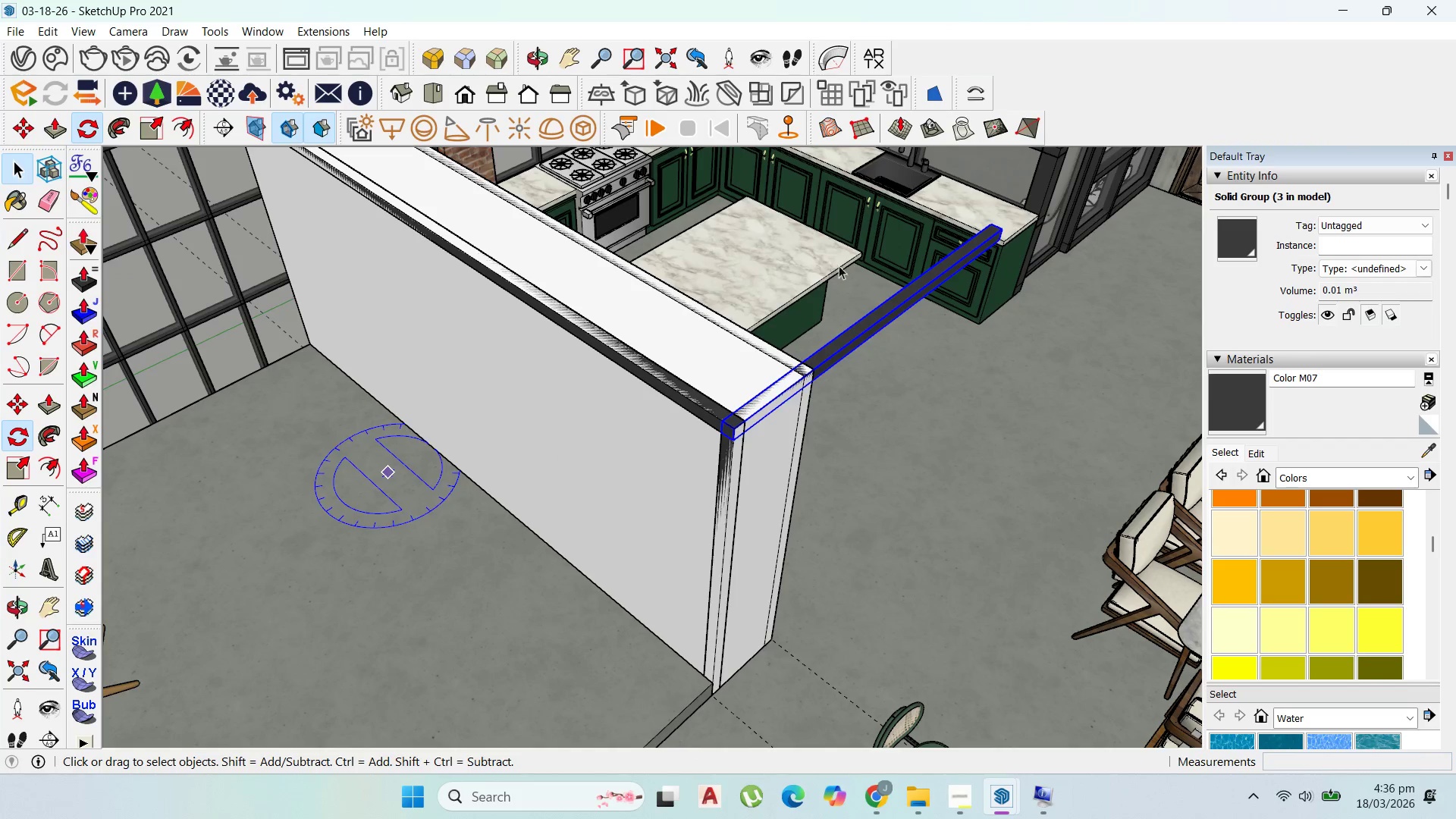 
scroll: coordinate [964, 296], scroll_direction: up, amount: 3.0
 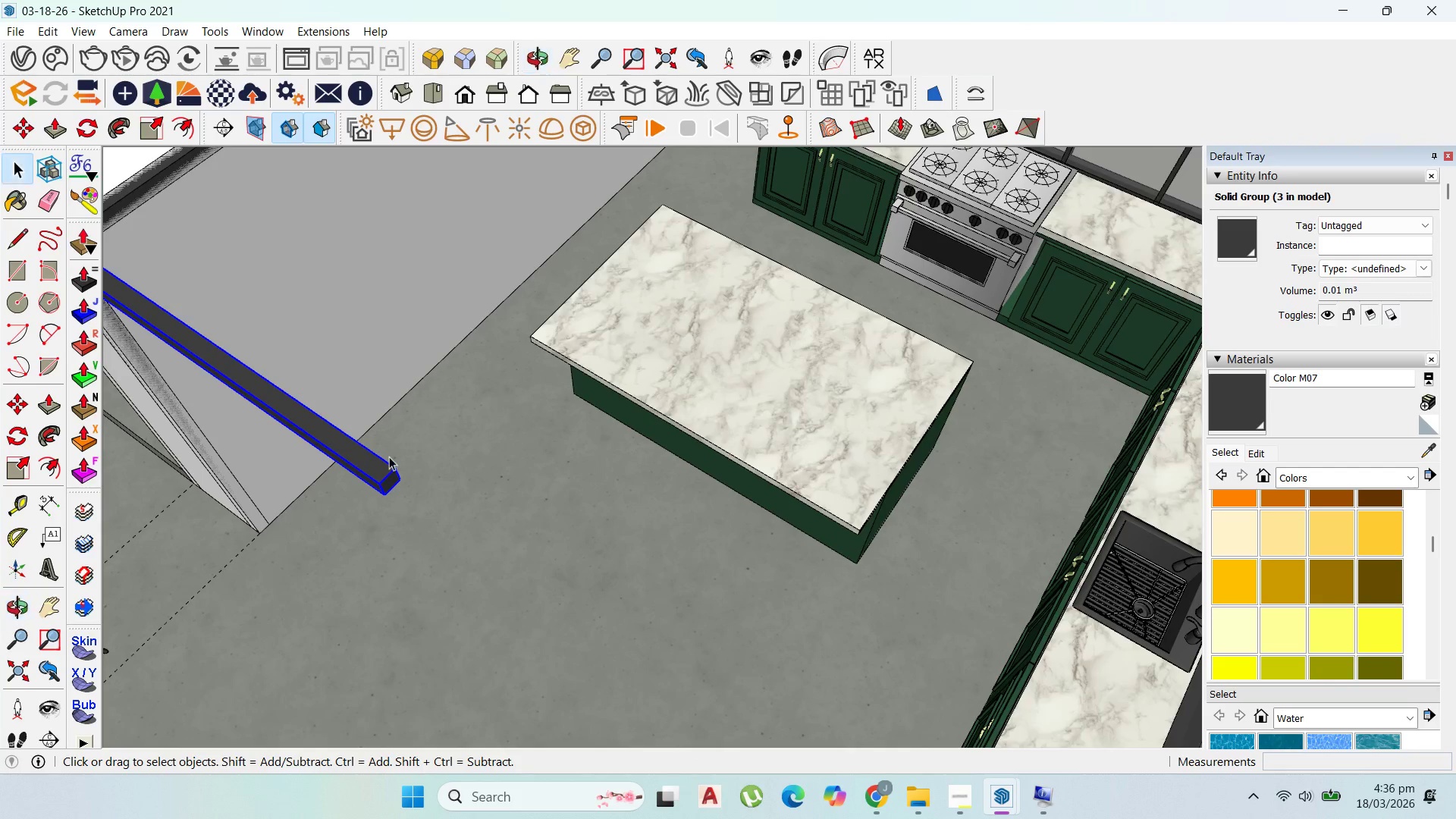 
double_click([375, 461])
 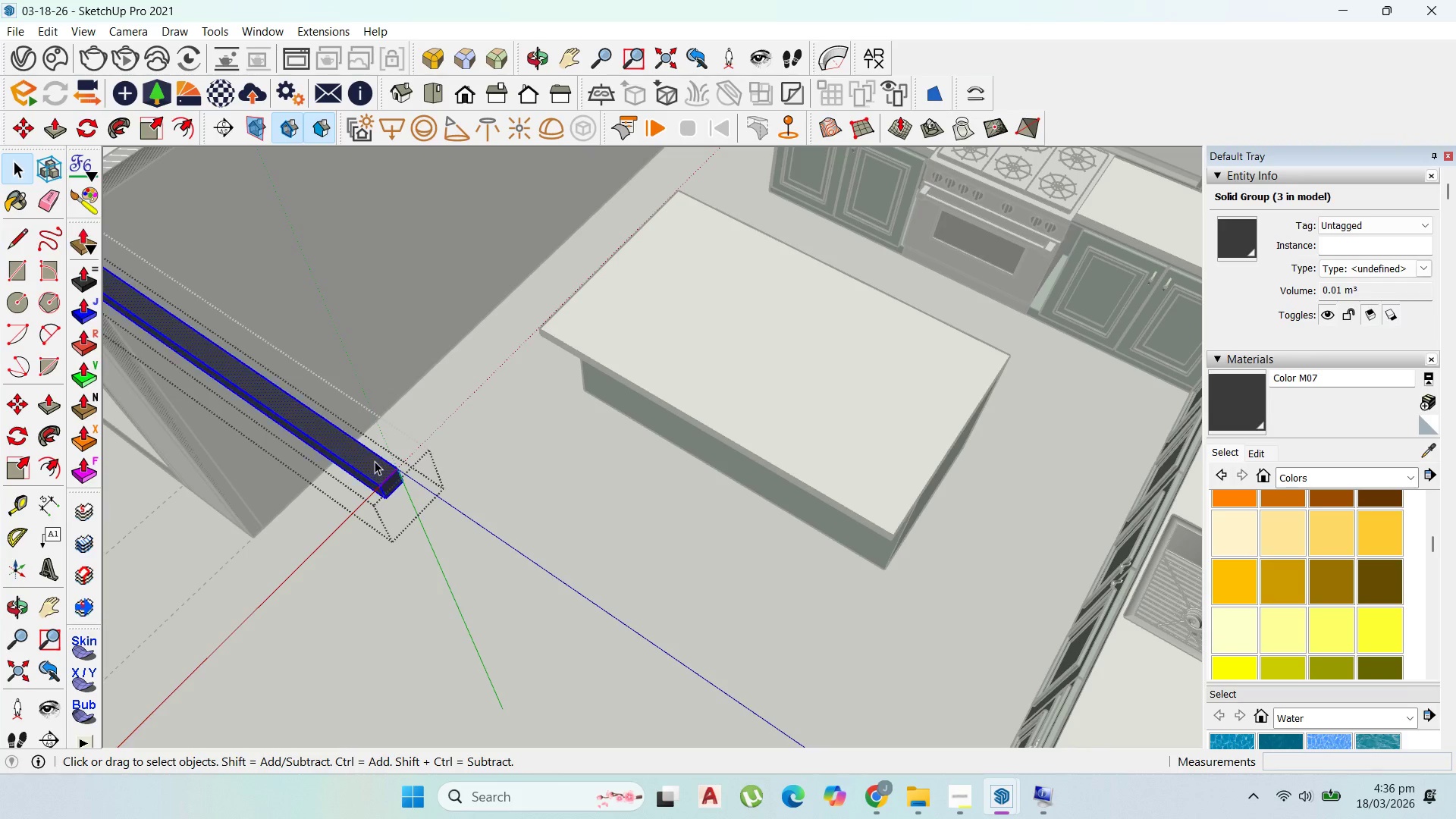 
triple_click([375, 461])
 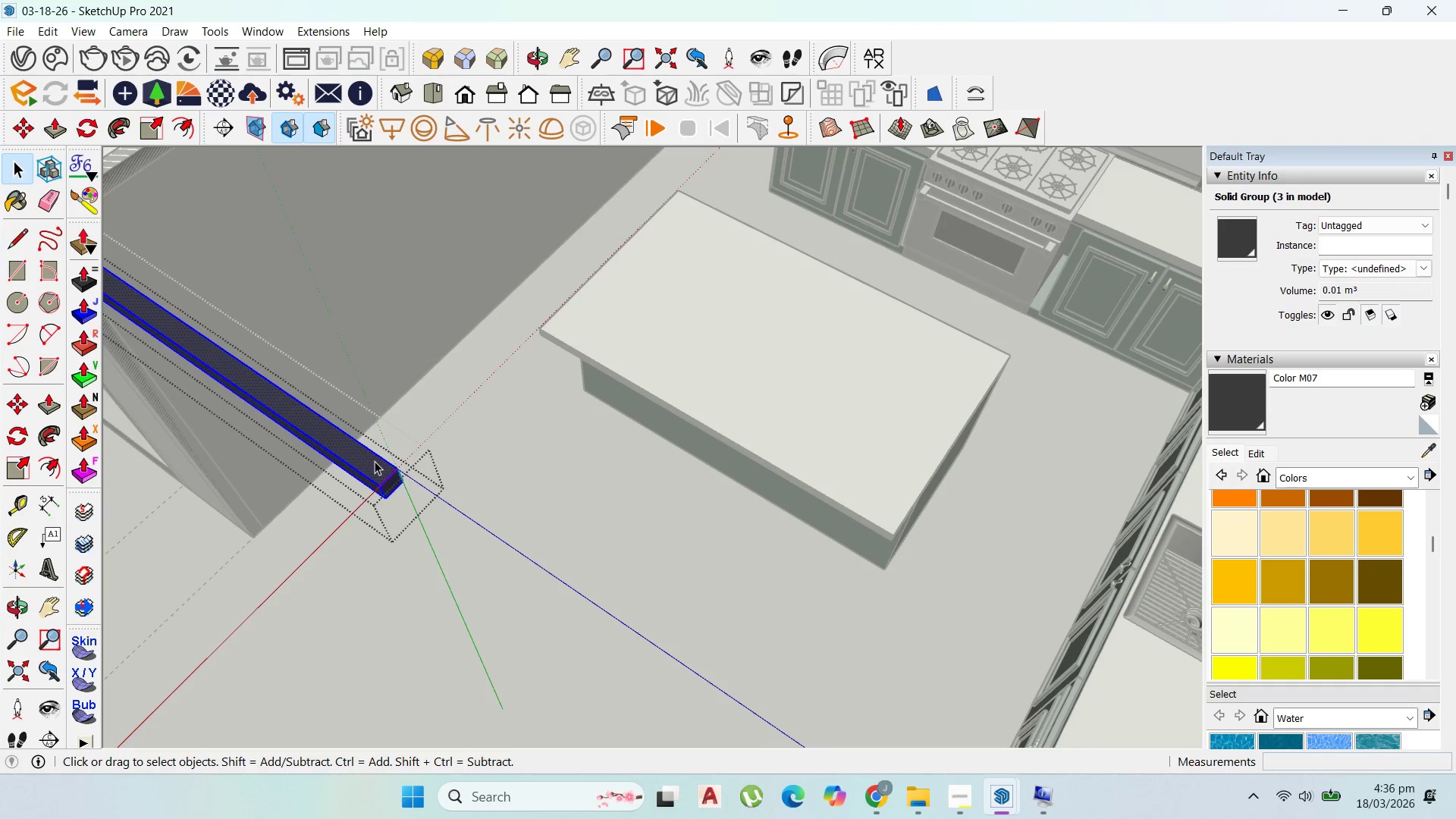 
scroll: coordinate [375, 461], scroll_direction: up, amount: 1.0
 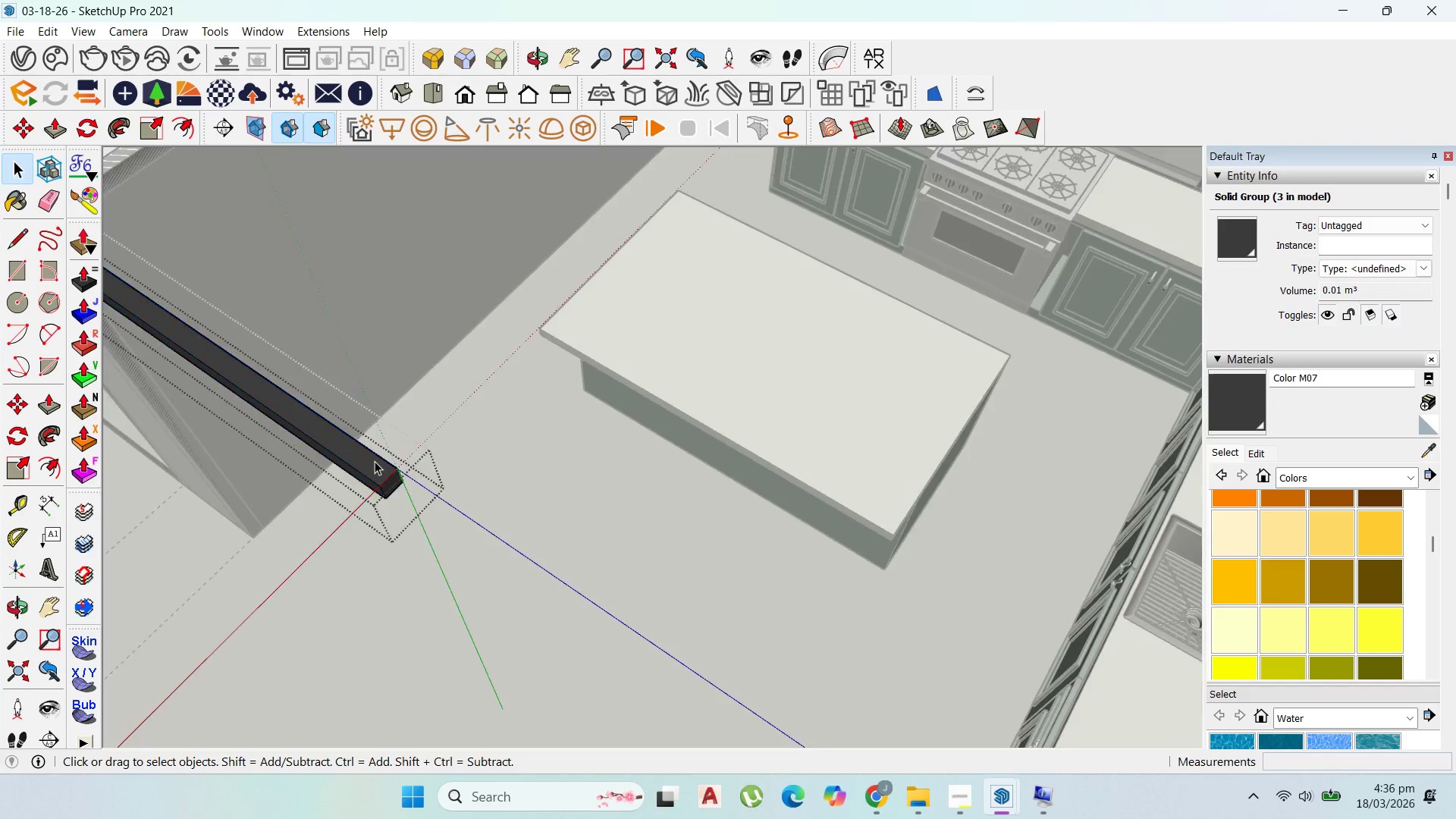 
triple_click([375, 461])
 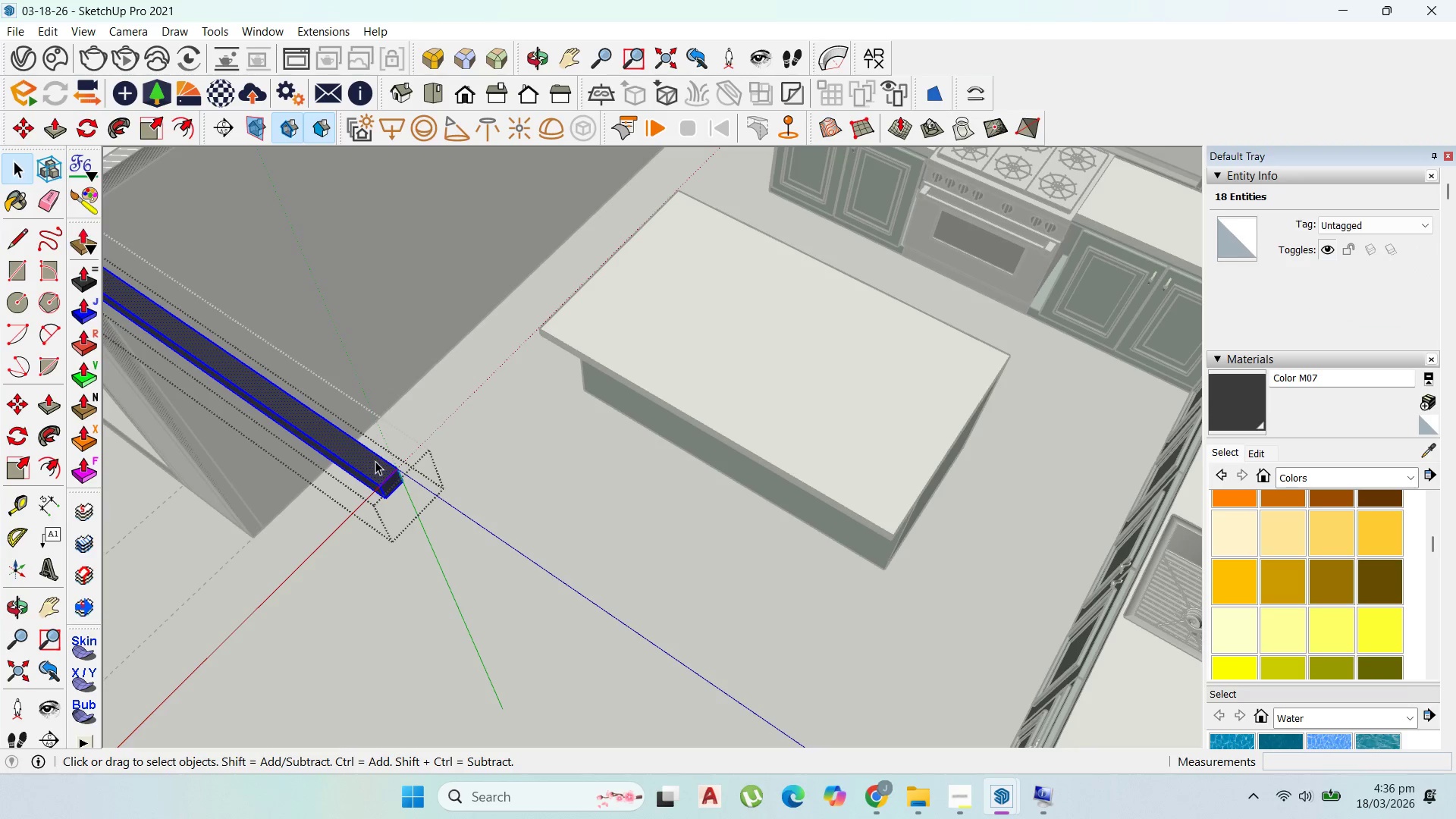 
key(P)
 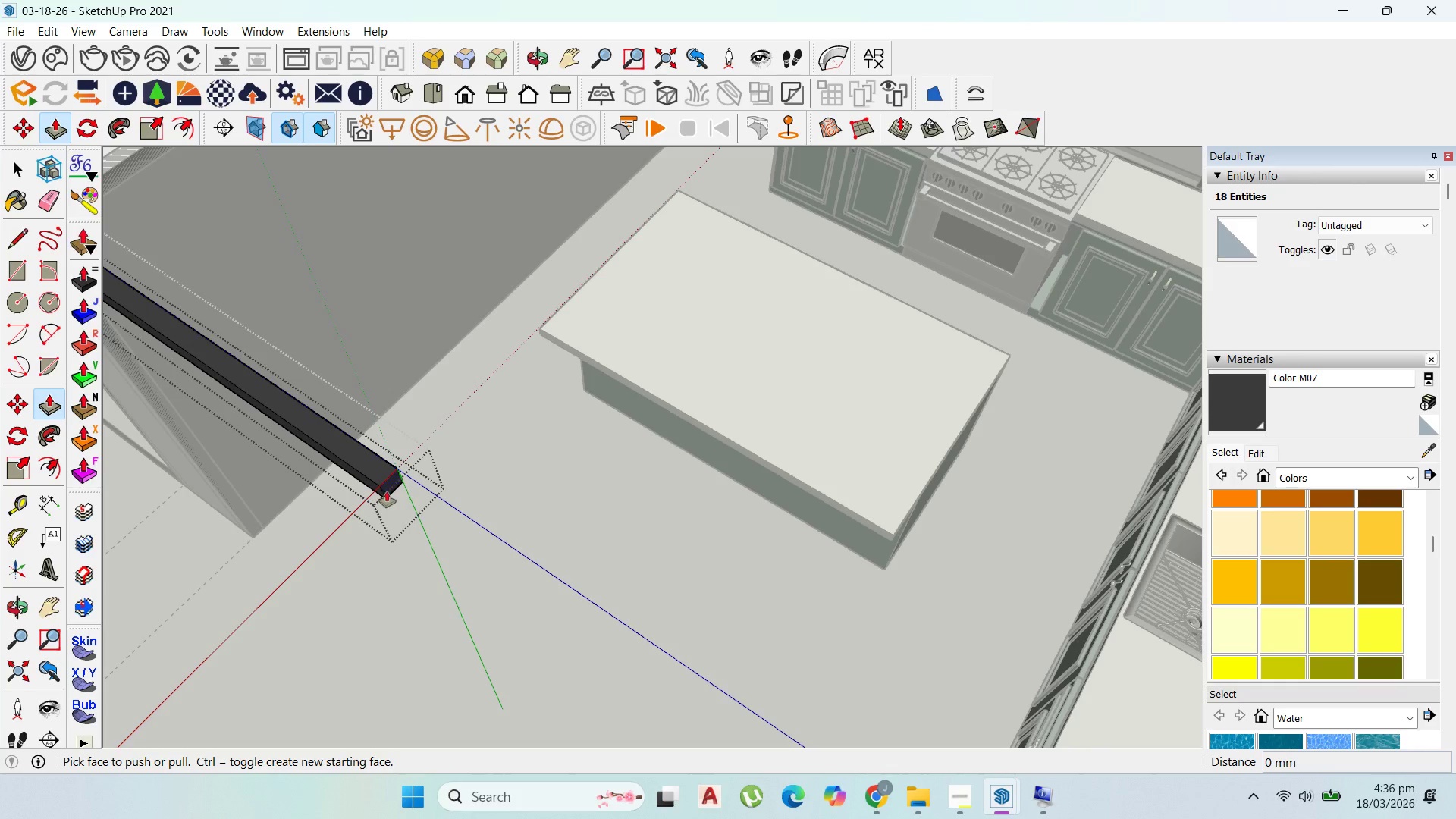 
left_click([388, 491])
 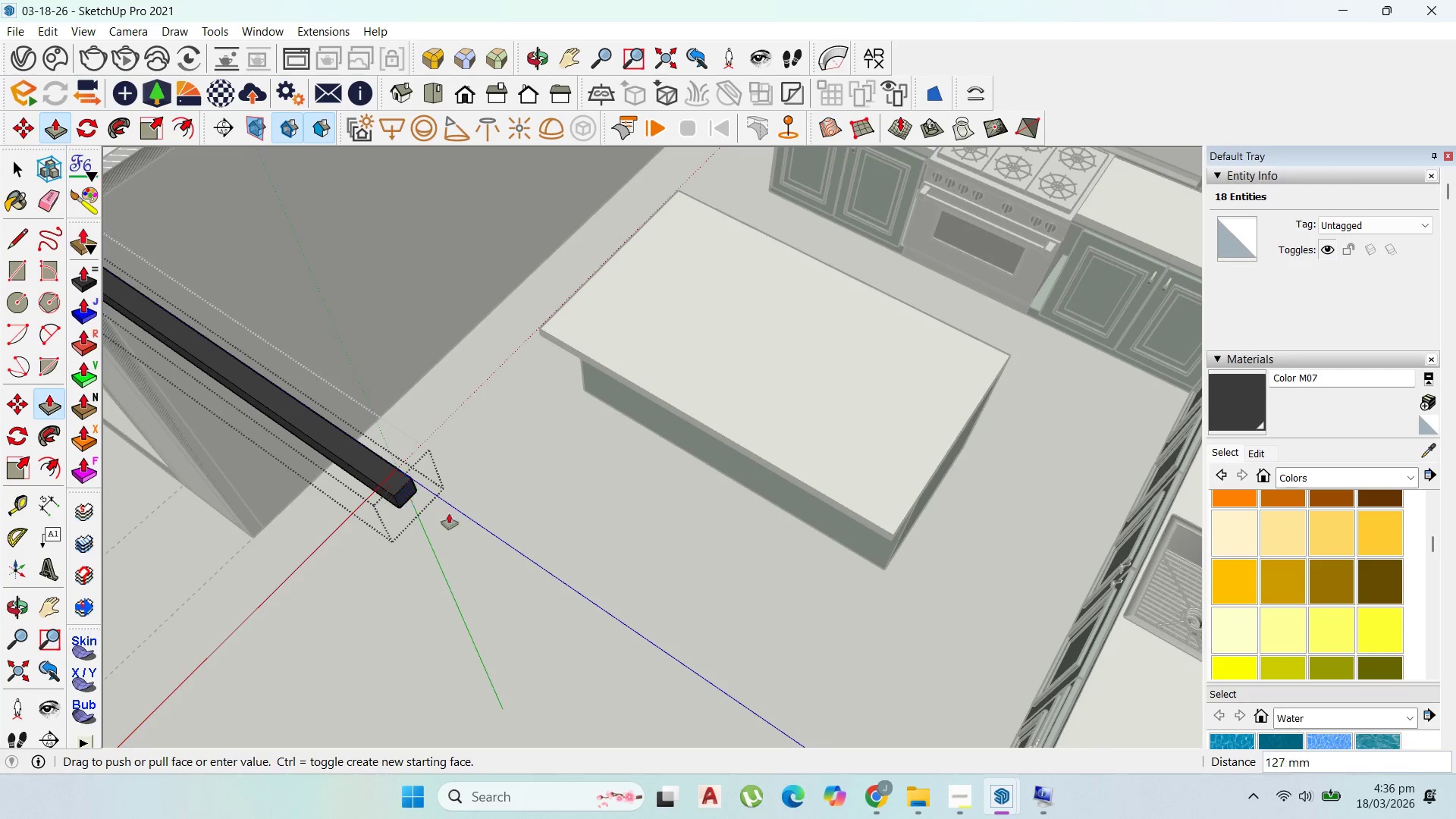 
scroll: coordinate [566, 551], scroll_direction: down, amount: 5.0
 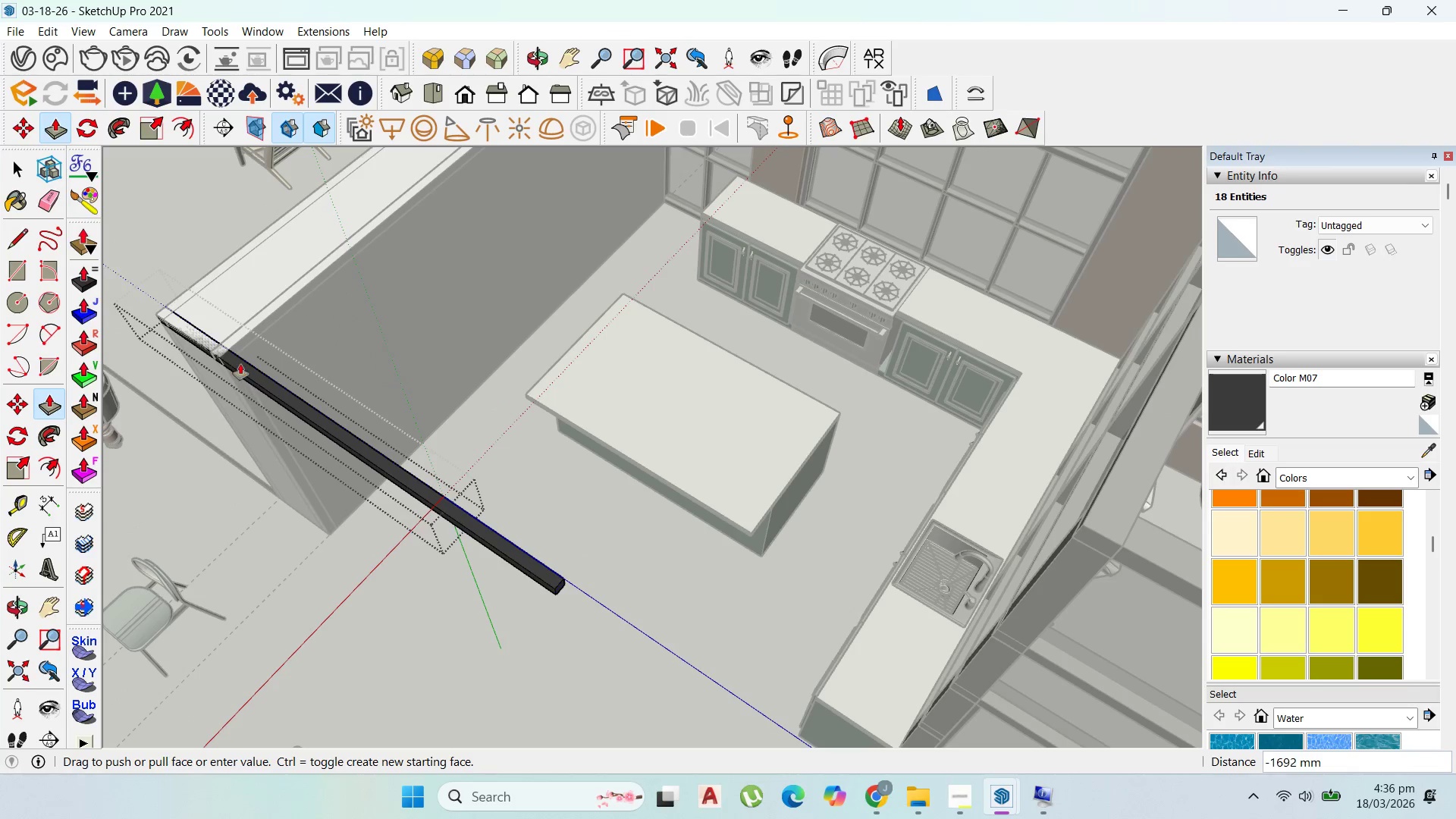 
scroll: coordinate [263, 364], scroll_direction: up, amount: 1.0
 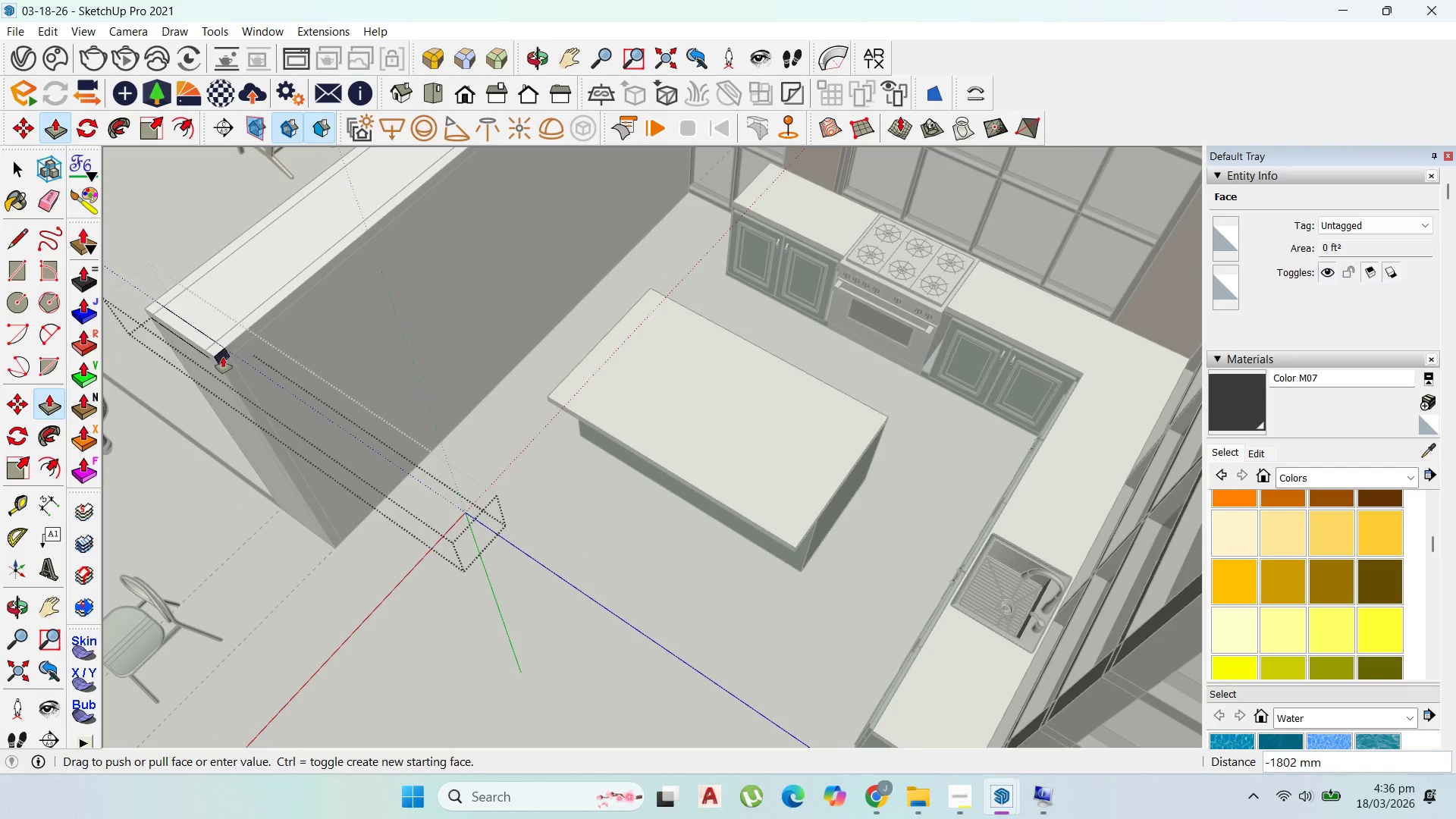 
left_click([224, 356])
 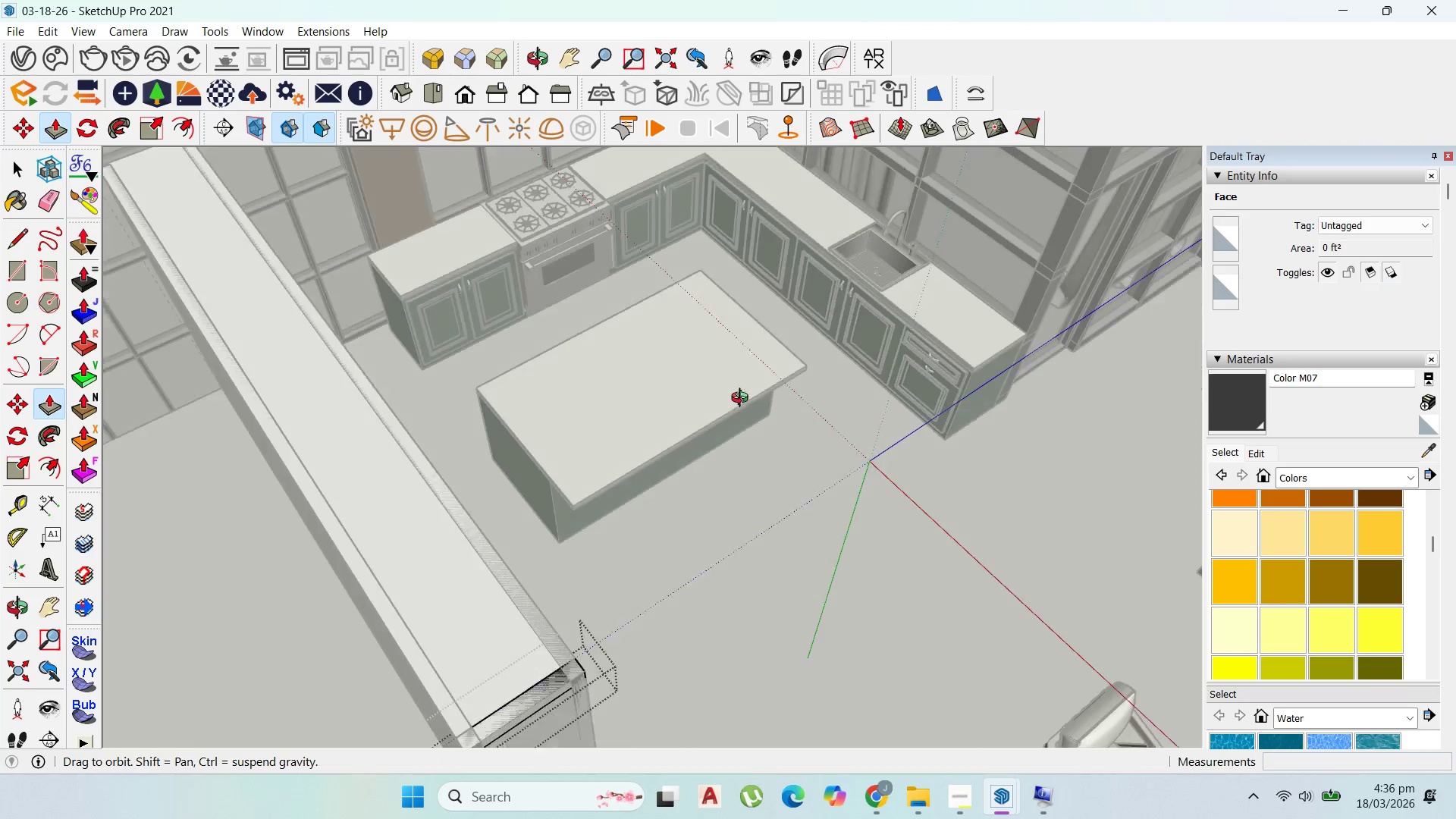 
scroll: coordinate [851, 292], scroll_direction: down, amount: 3.0
 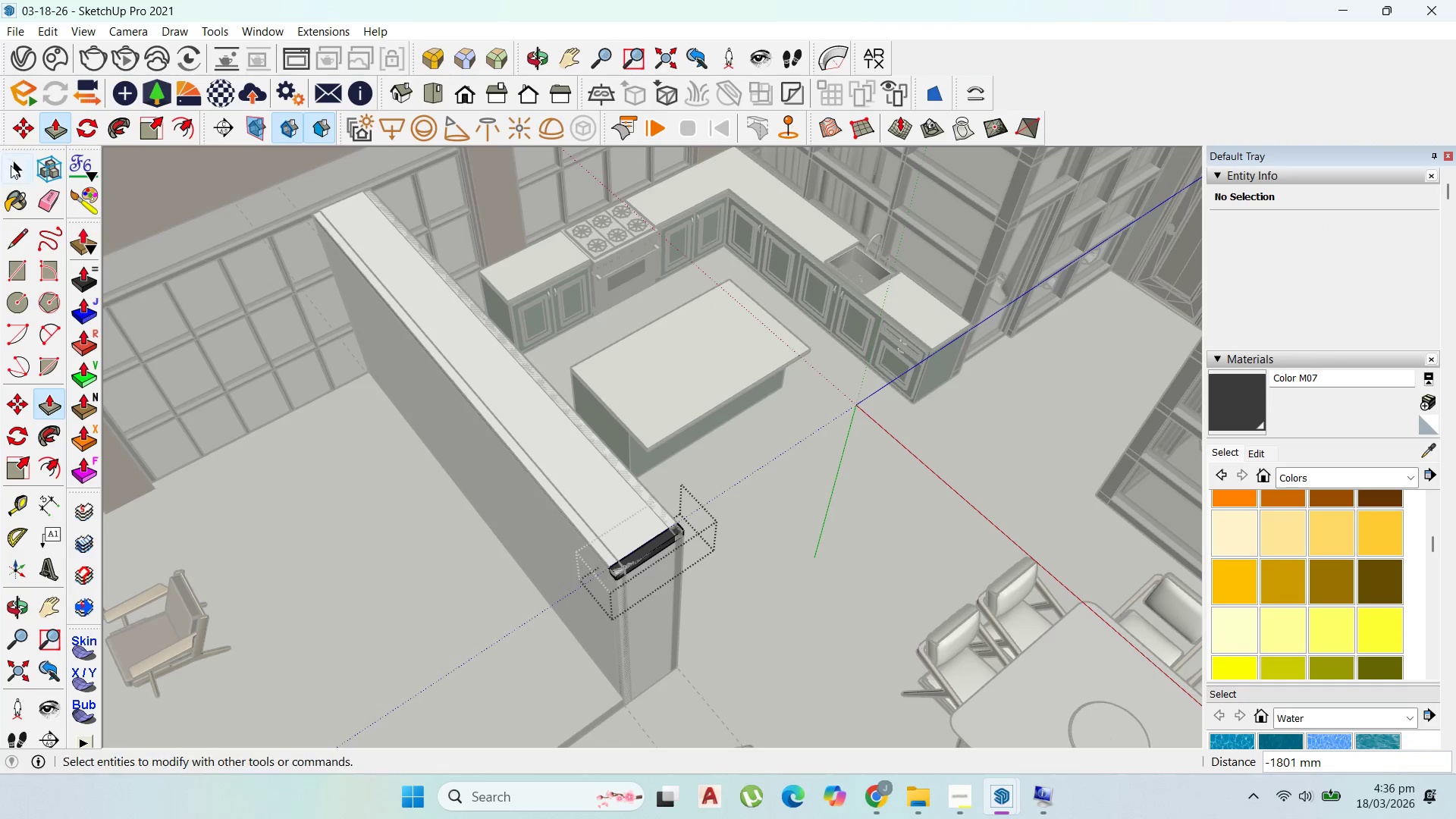 
left_click_drag(start_coordinate=[11, 168], to_coordinate=[15, 168])
 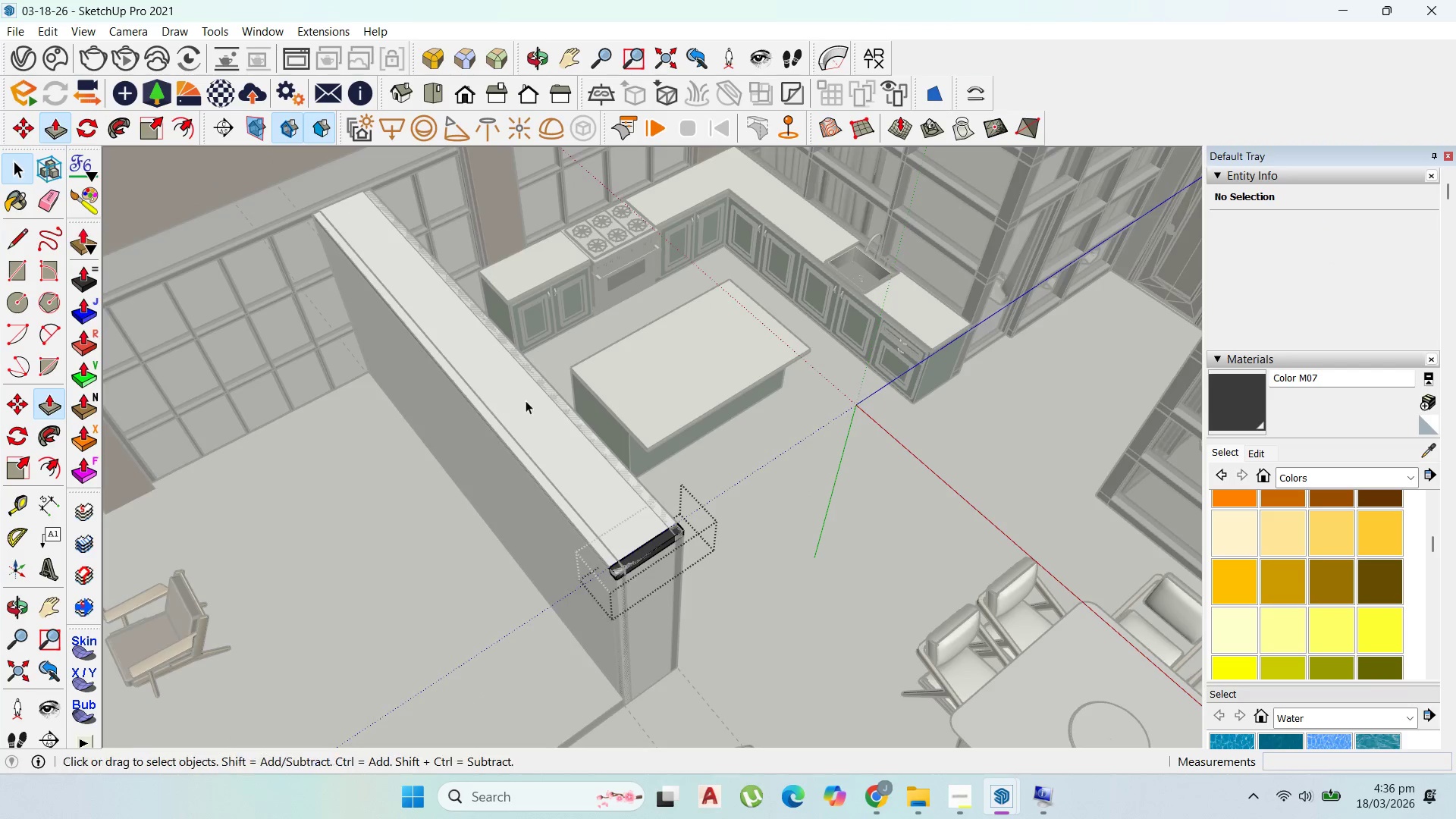 
key(Escape)
 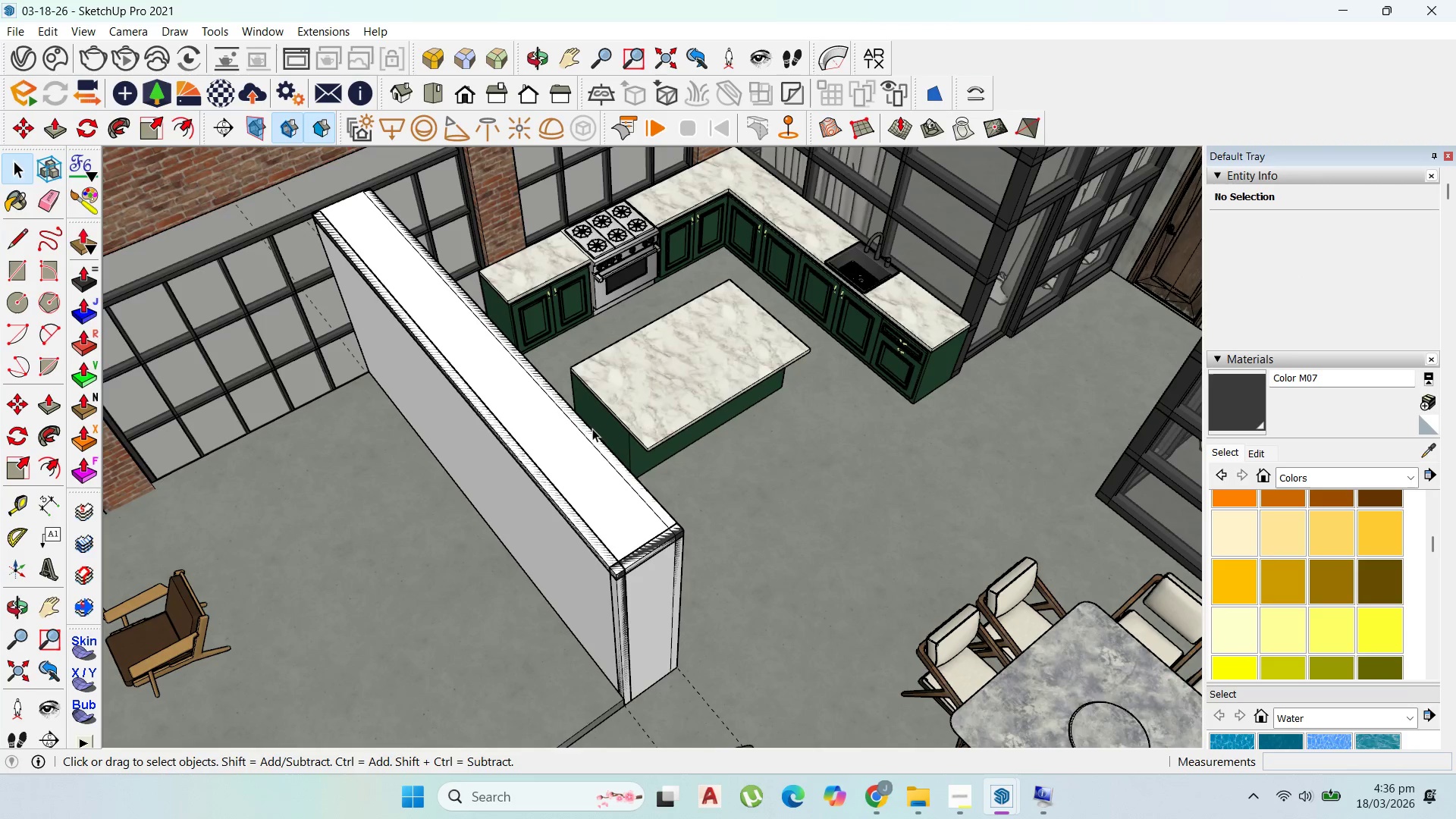 
key(Escape)
 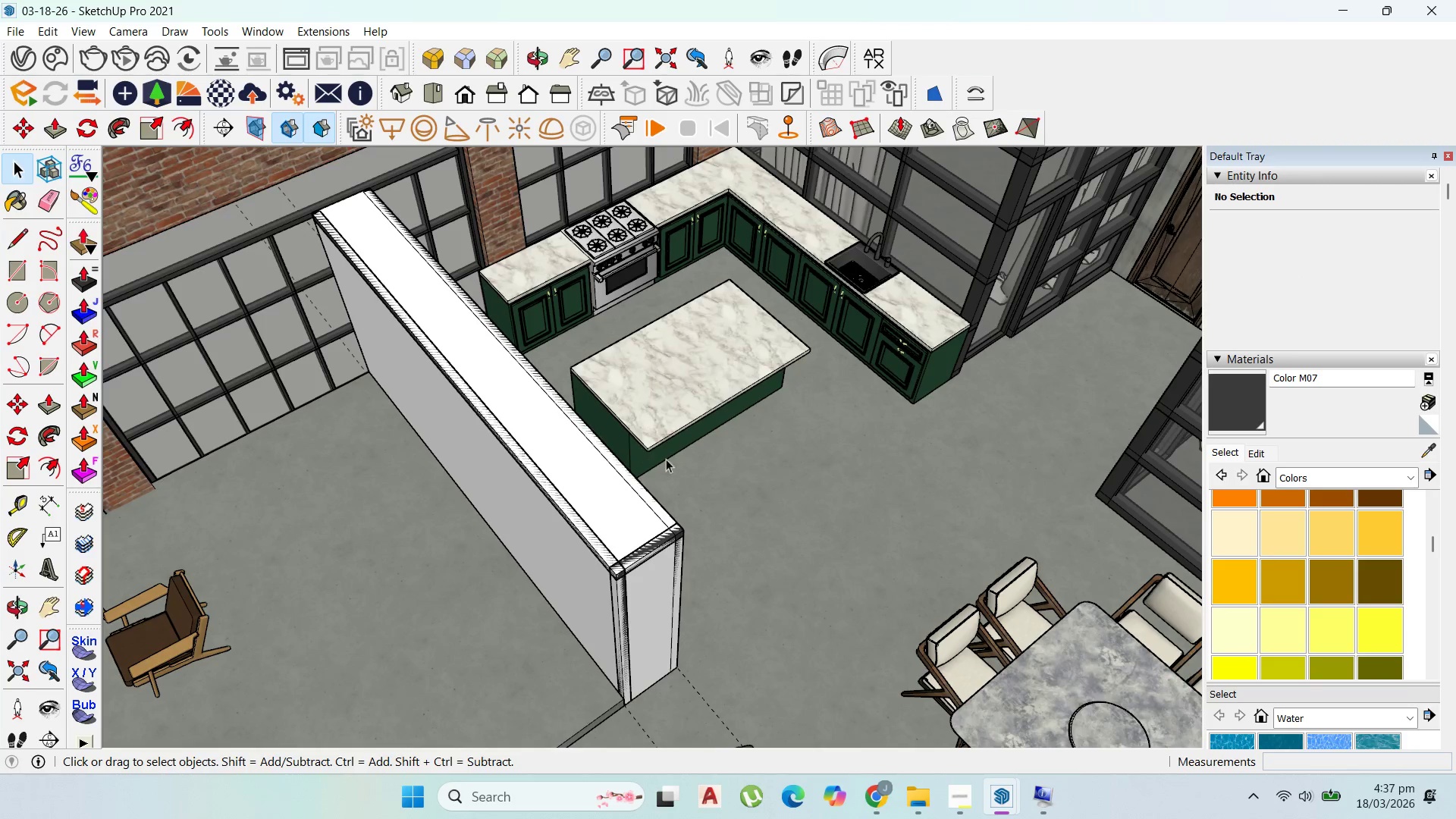 
scroll: coordinate [662, 564], scroll_direction: none, amount: 0.0
 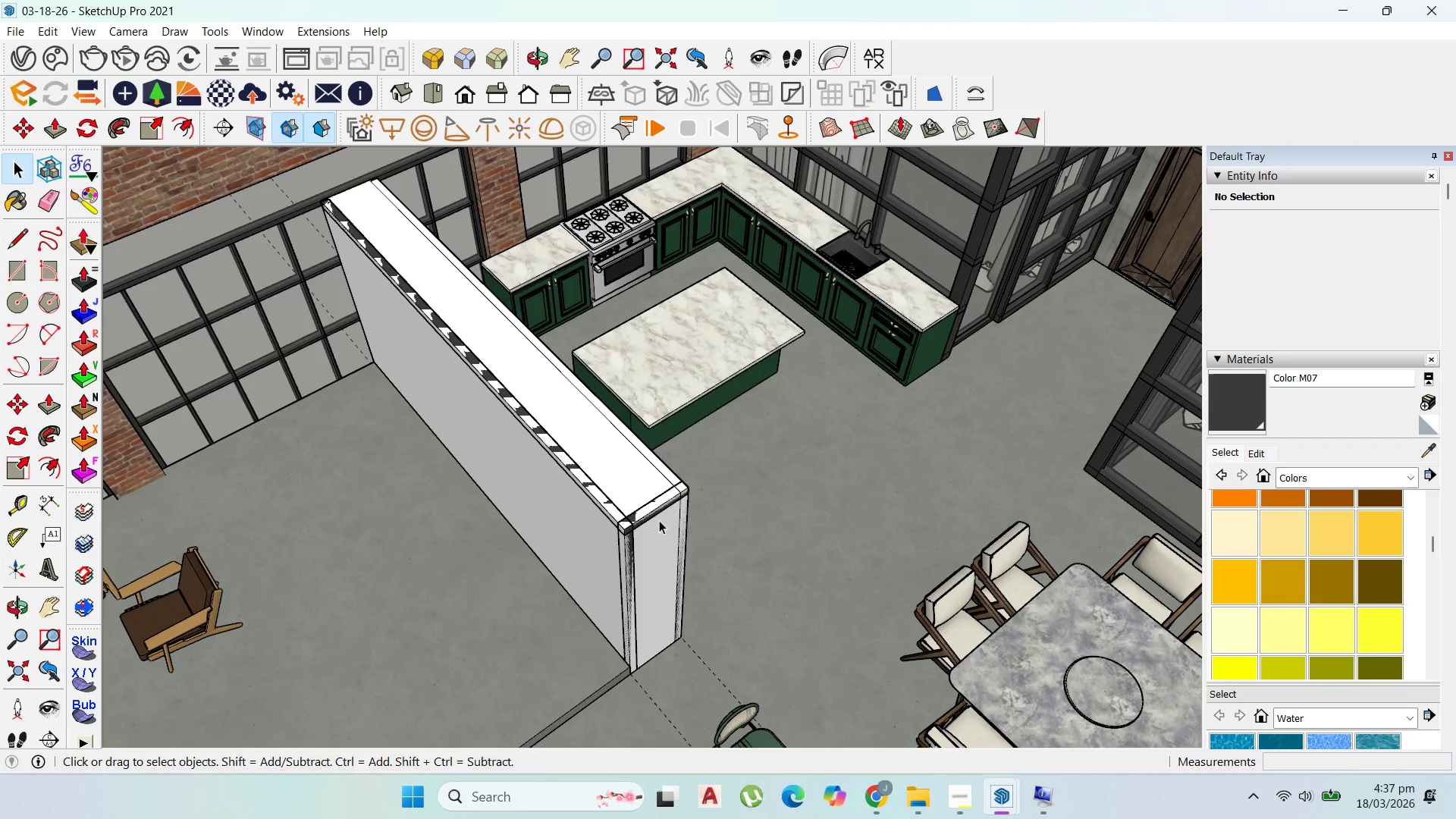 
left_click([656, 510])
 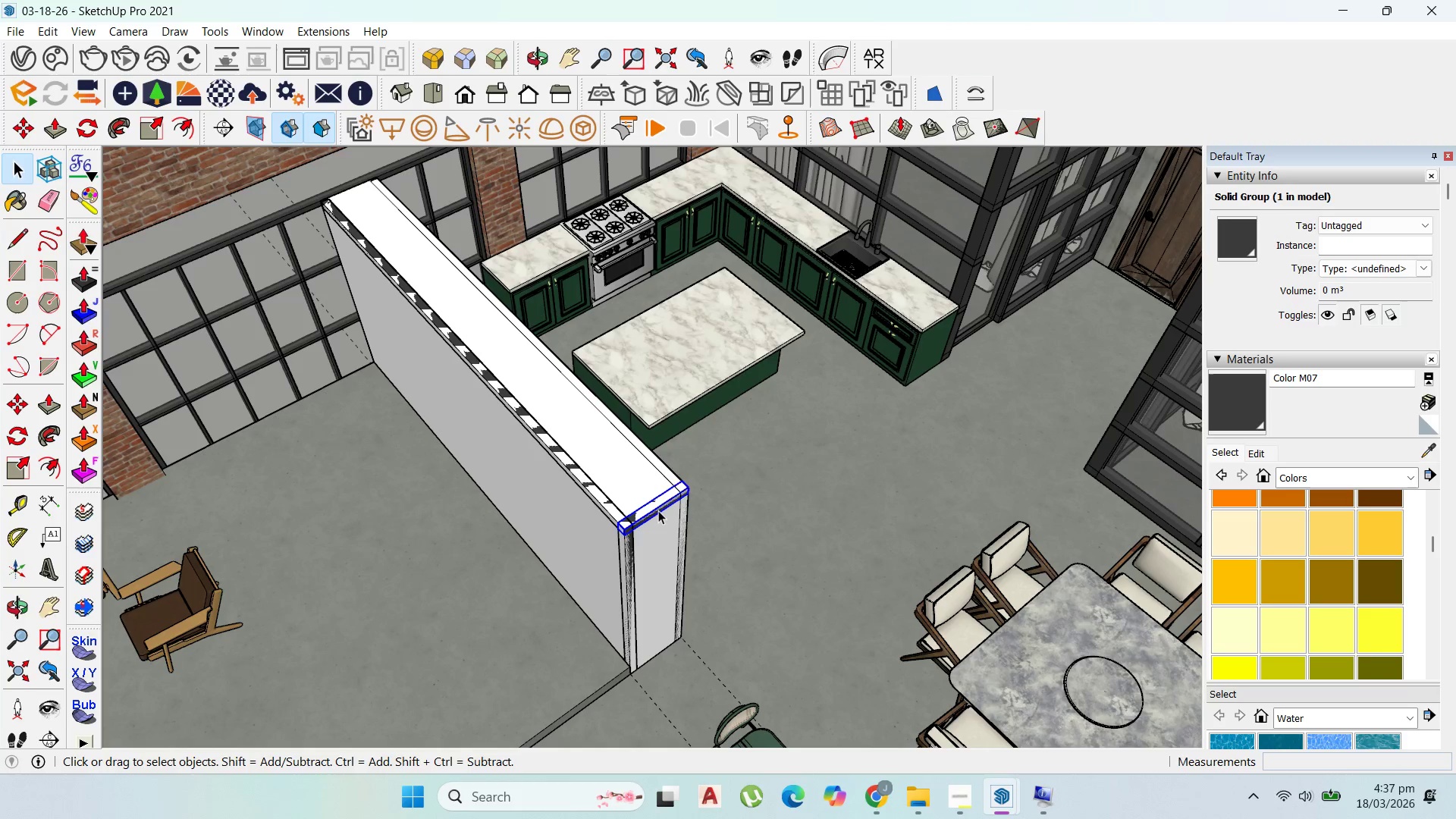 
key(M)
 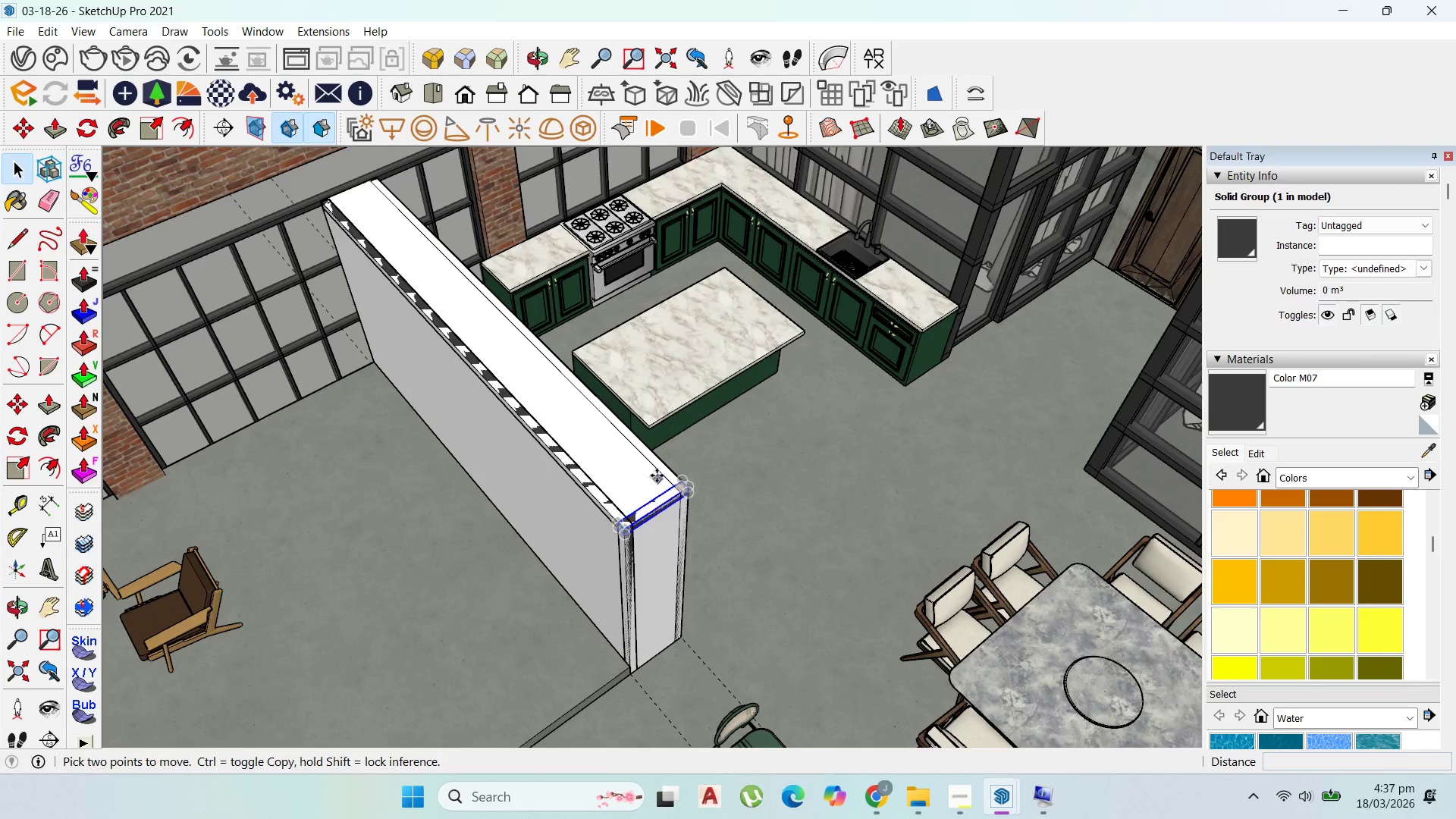 
scroll: coordinate [660, 480], scroll_direction: up, amount: 2.0
 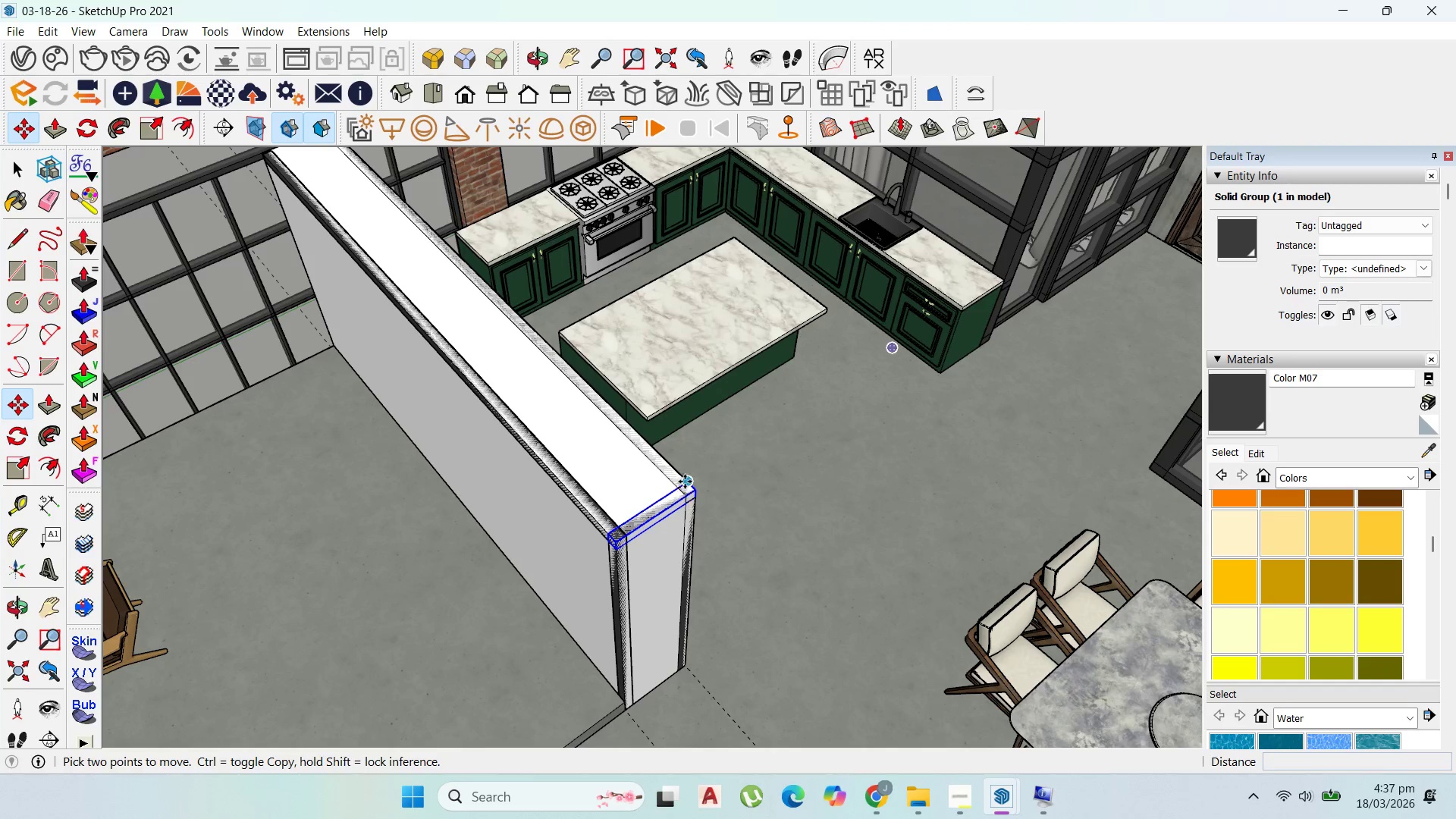 
left_click([685, 482])
 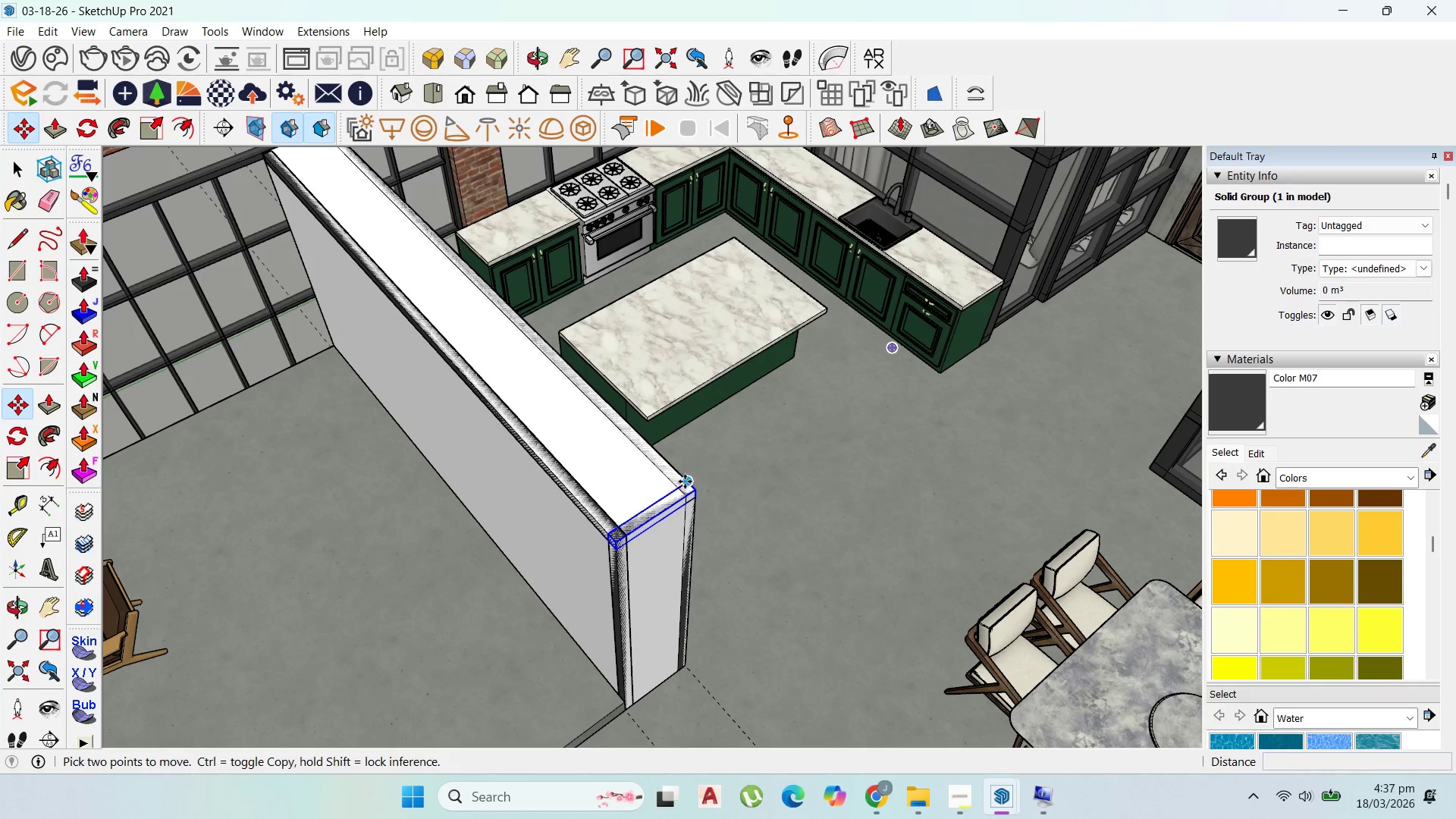 
key(Control+ControlLeft)
 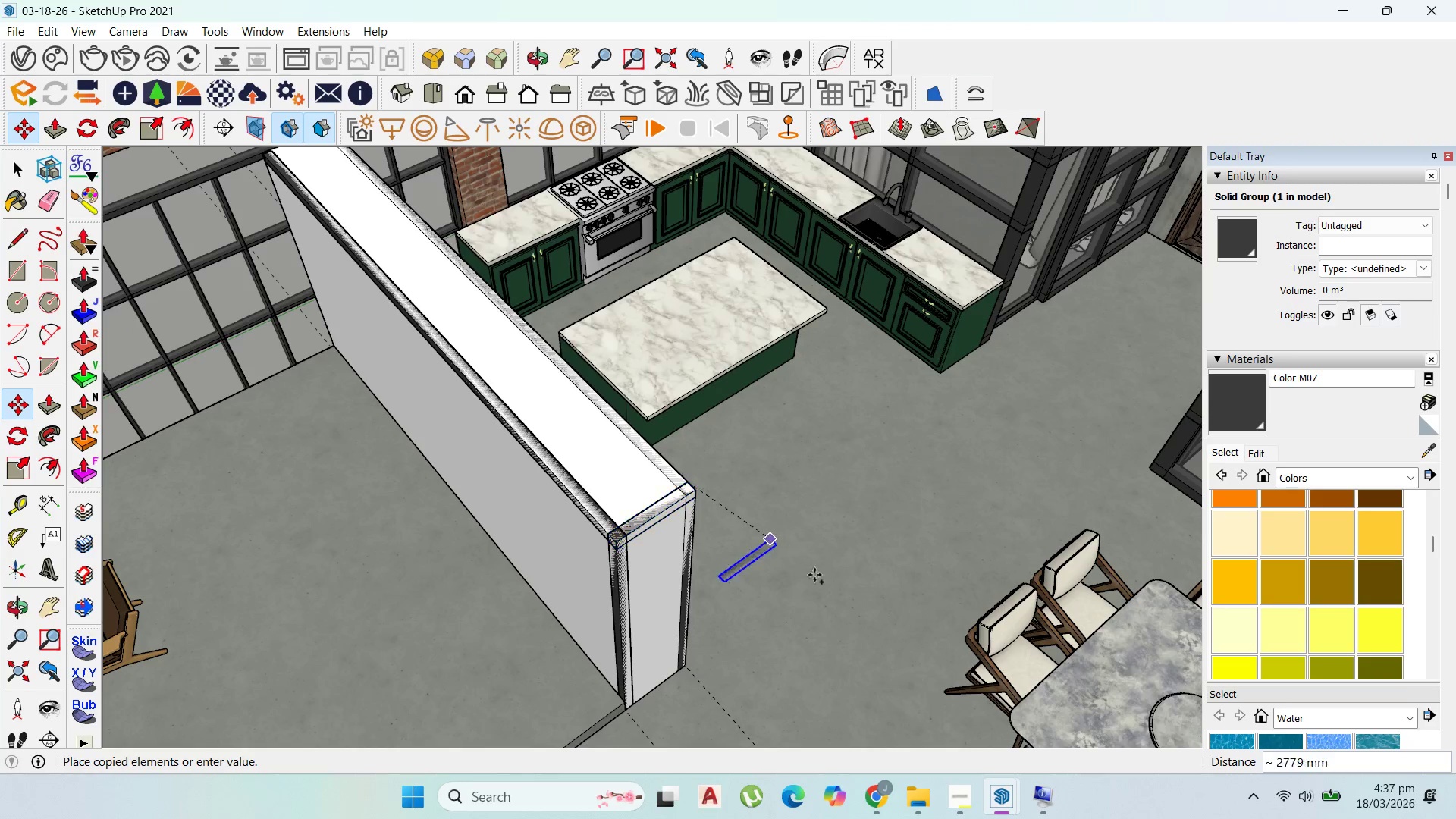 
scroll: coordinate [416, 201], scroll_direction: up, amount: 1.0
 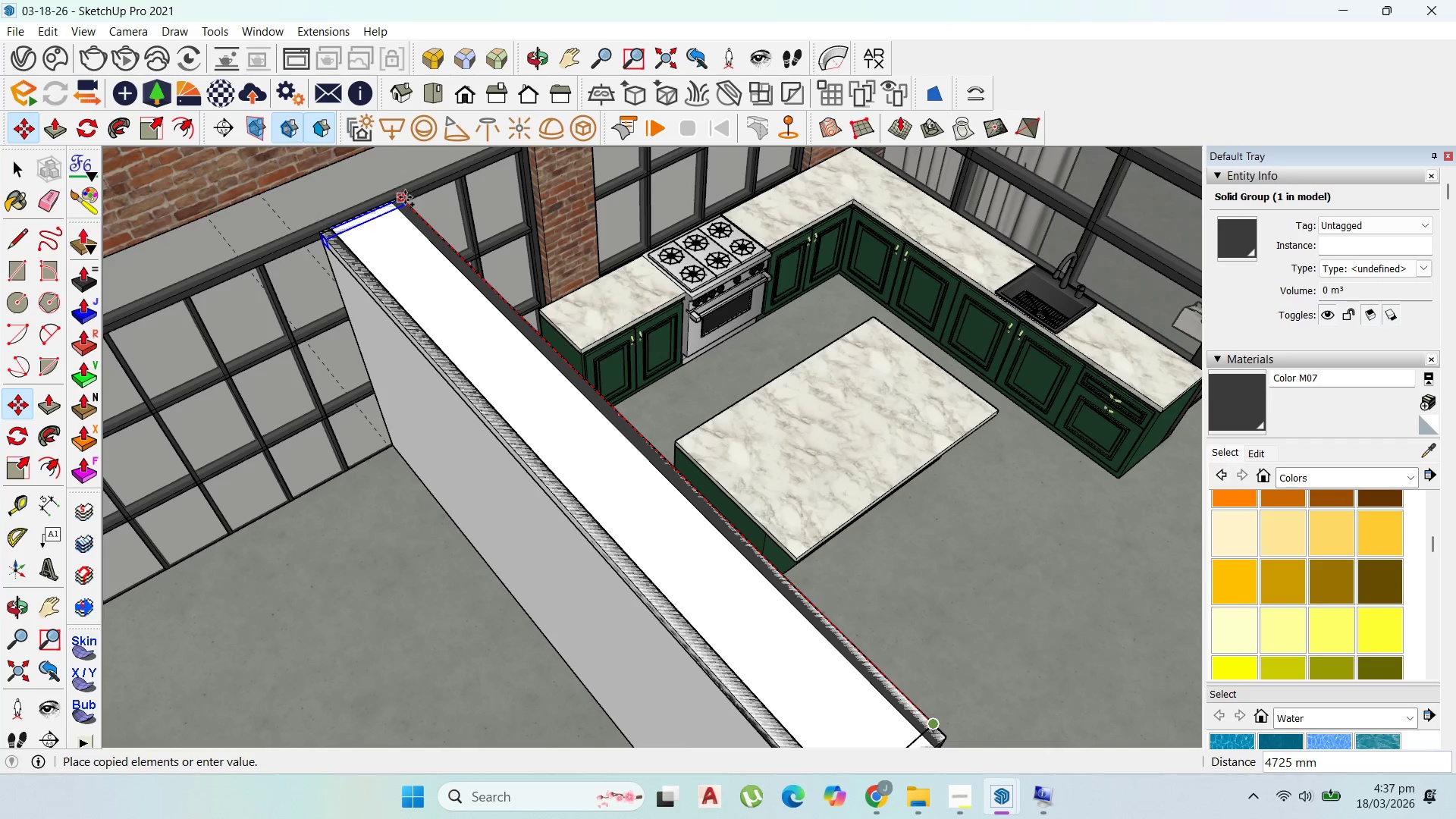 
left_click([405, 197])
 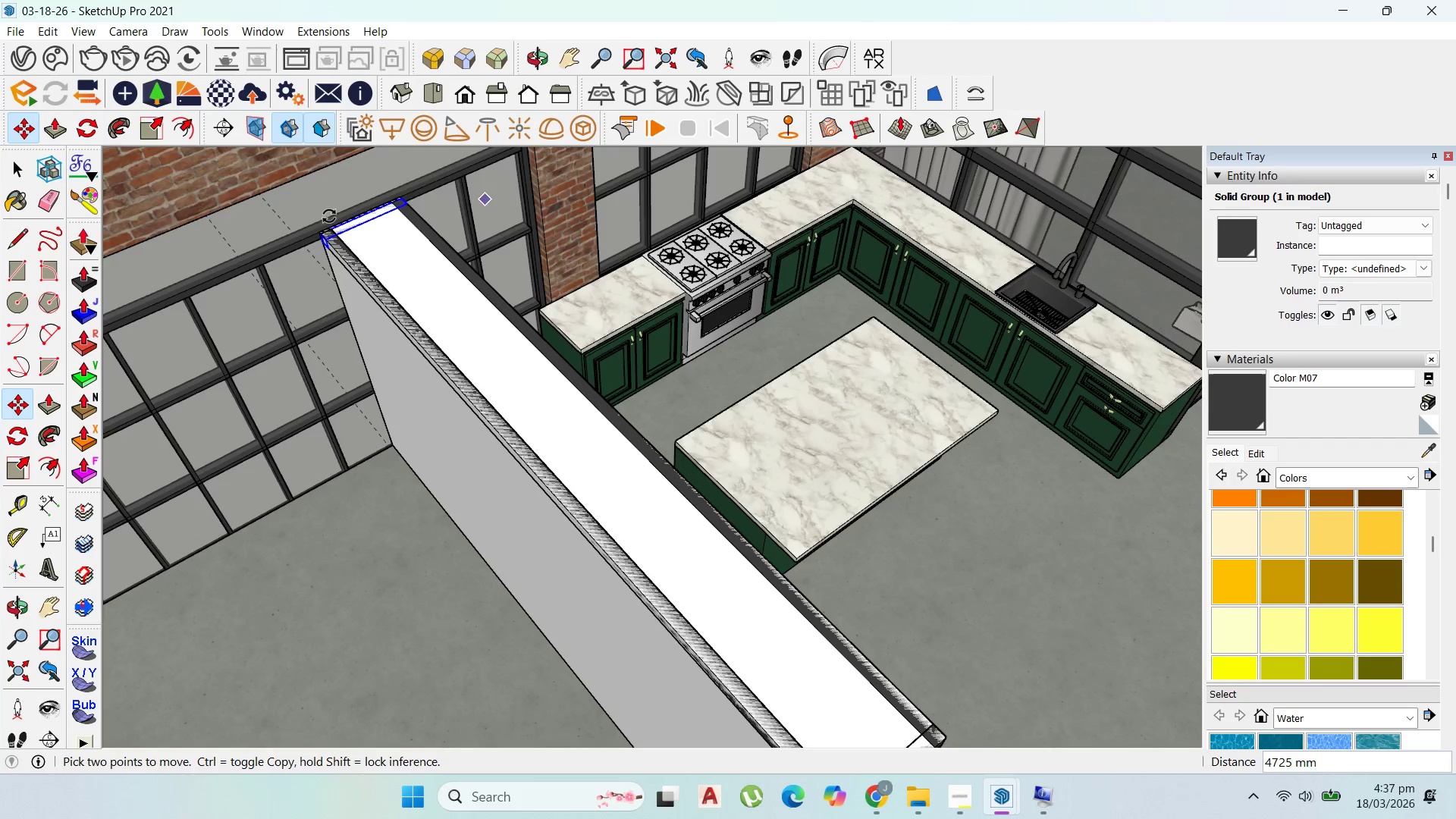 
scroll: coordinate [282, 222], scroll_direction: up, amount: 3.0
 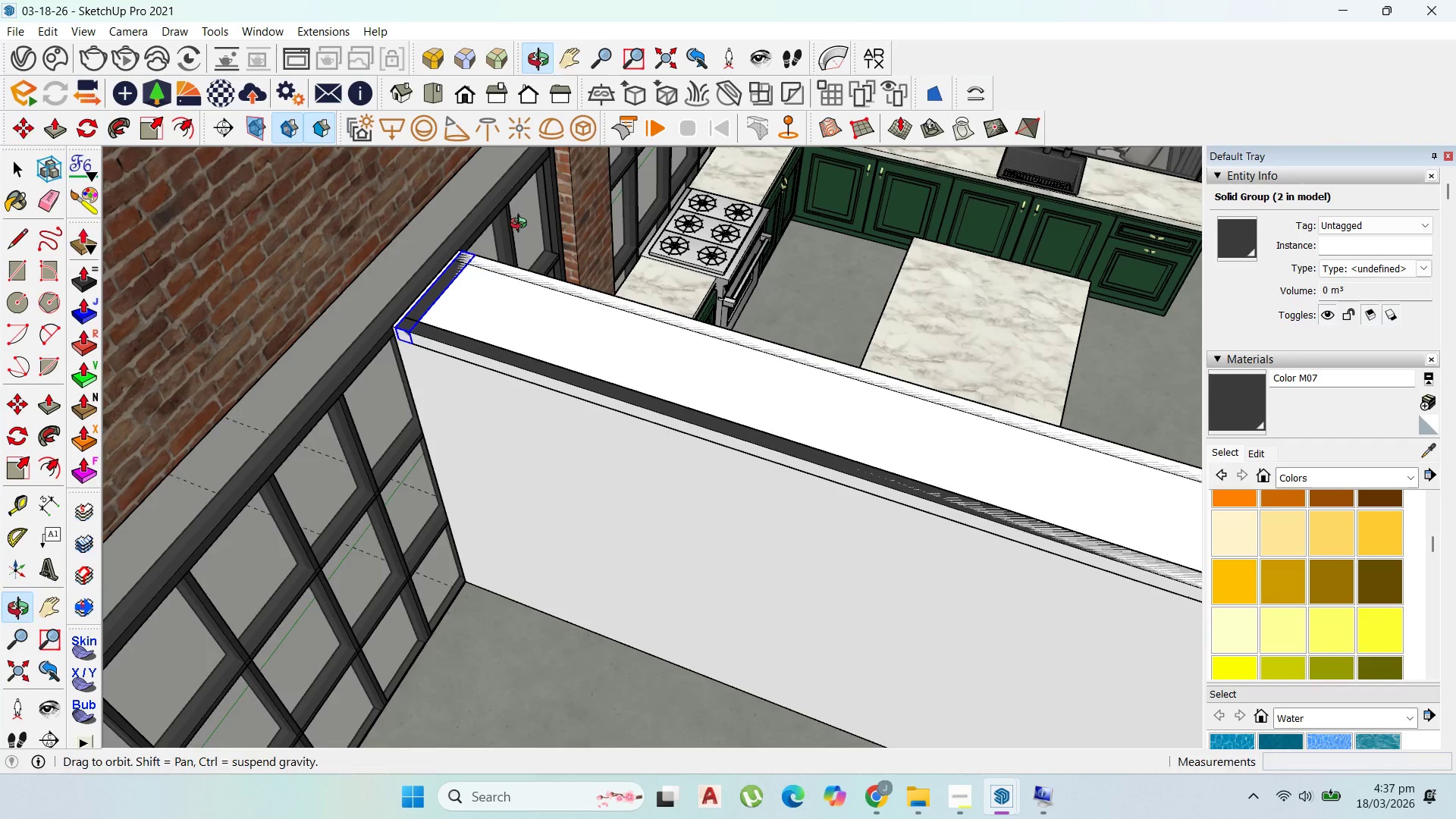 
scroll: coordinate [476, 301], scroll_direction: down, amount: 13.0
 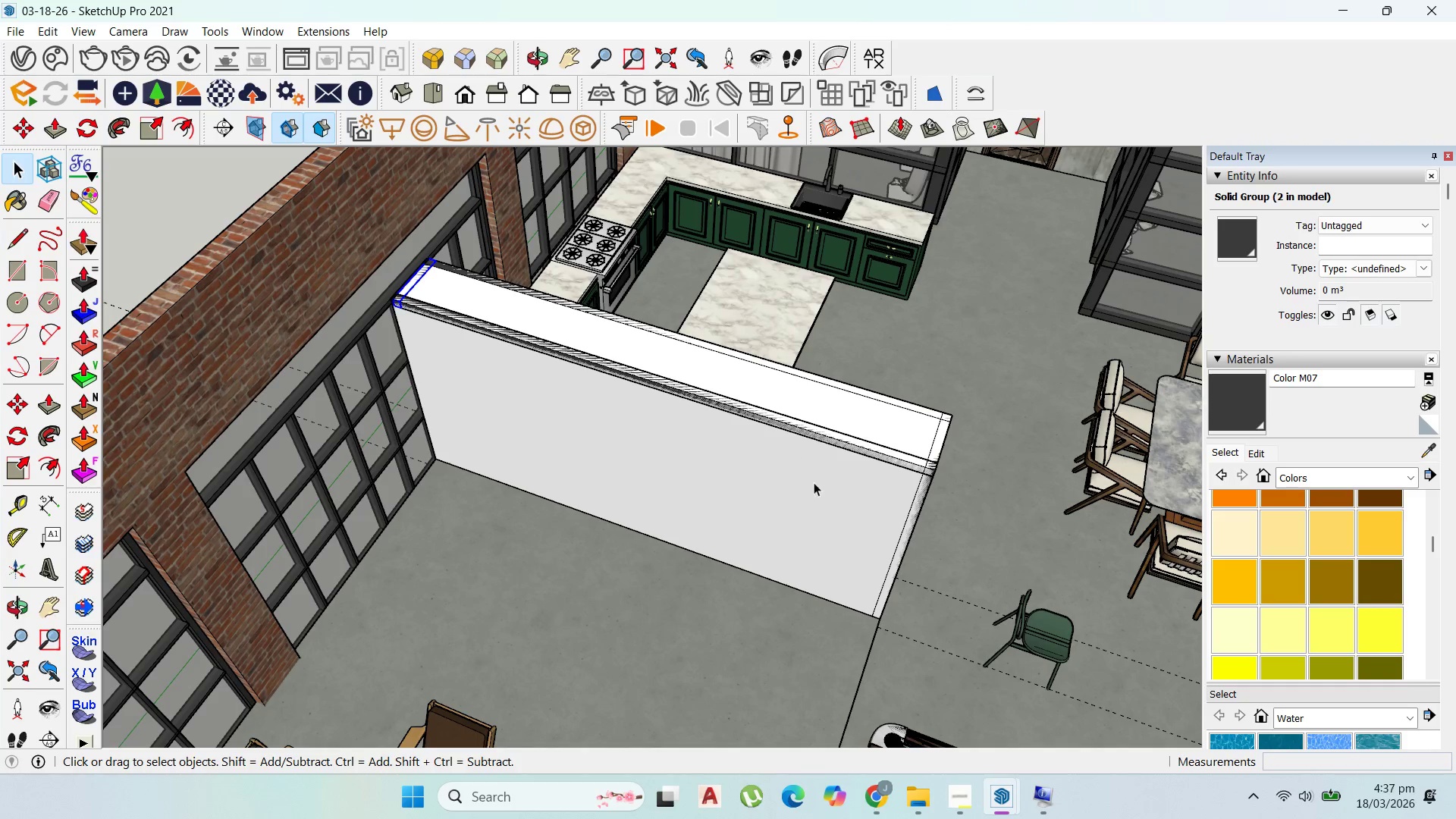 
hold_key(key=ShiftLeft, duration=1.52)
left_click([945, 419])
 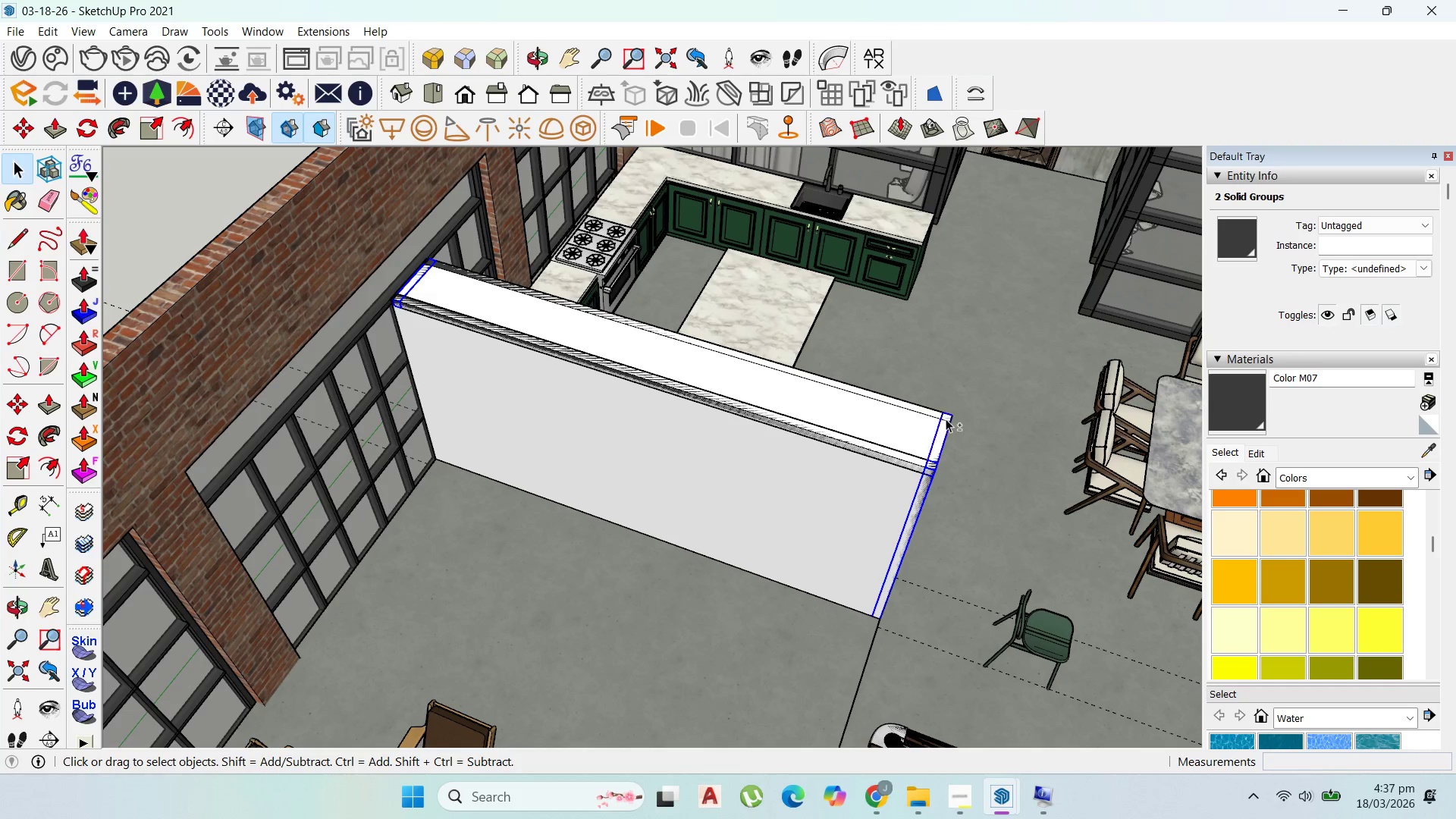 
key(Shift+ShiftLeft)
 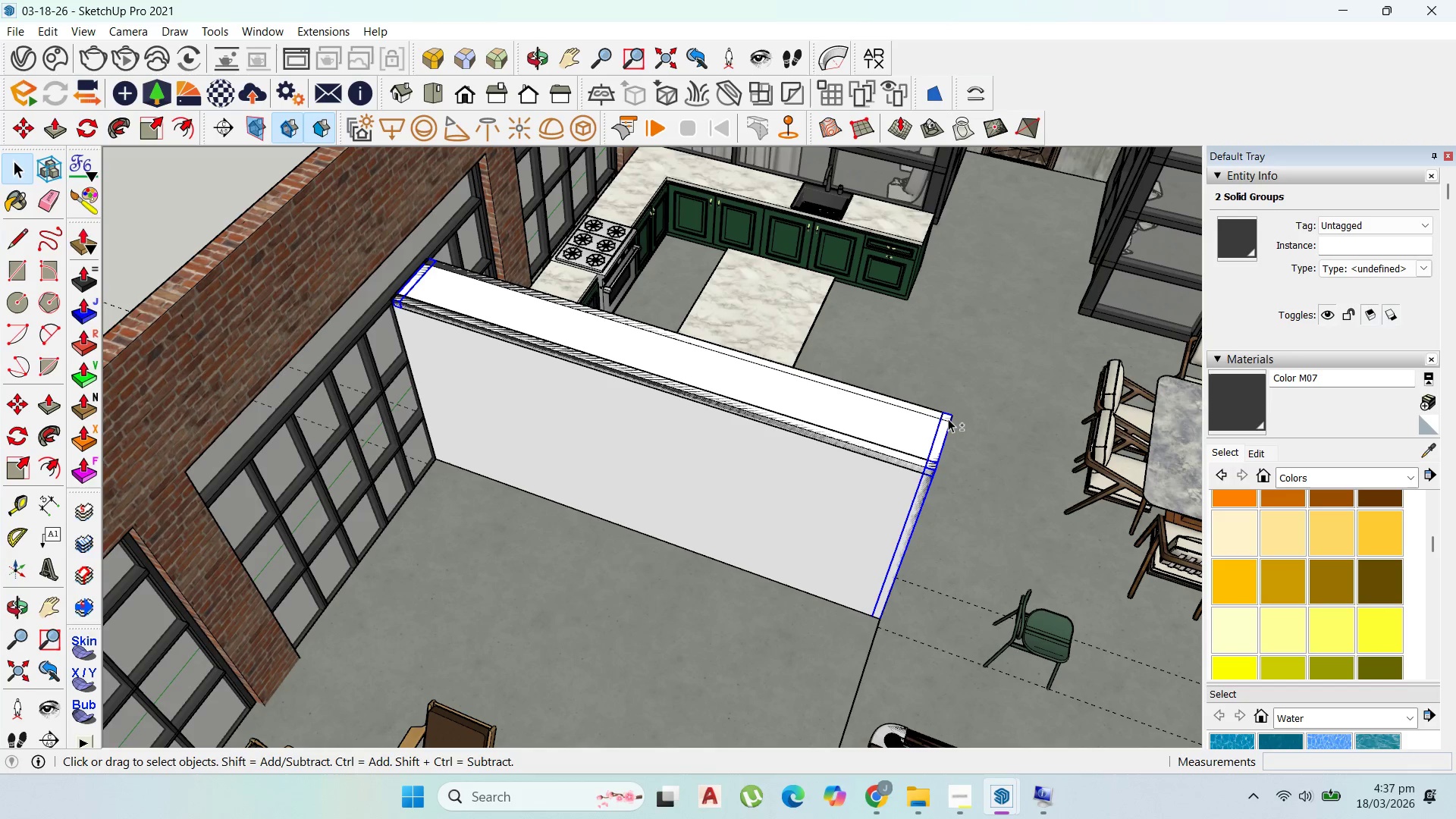 
key(Shift+ShiftLeft)
 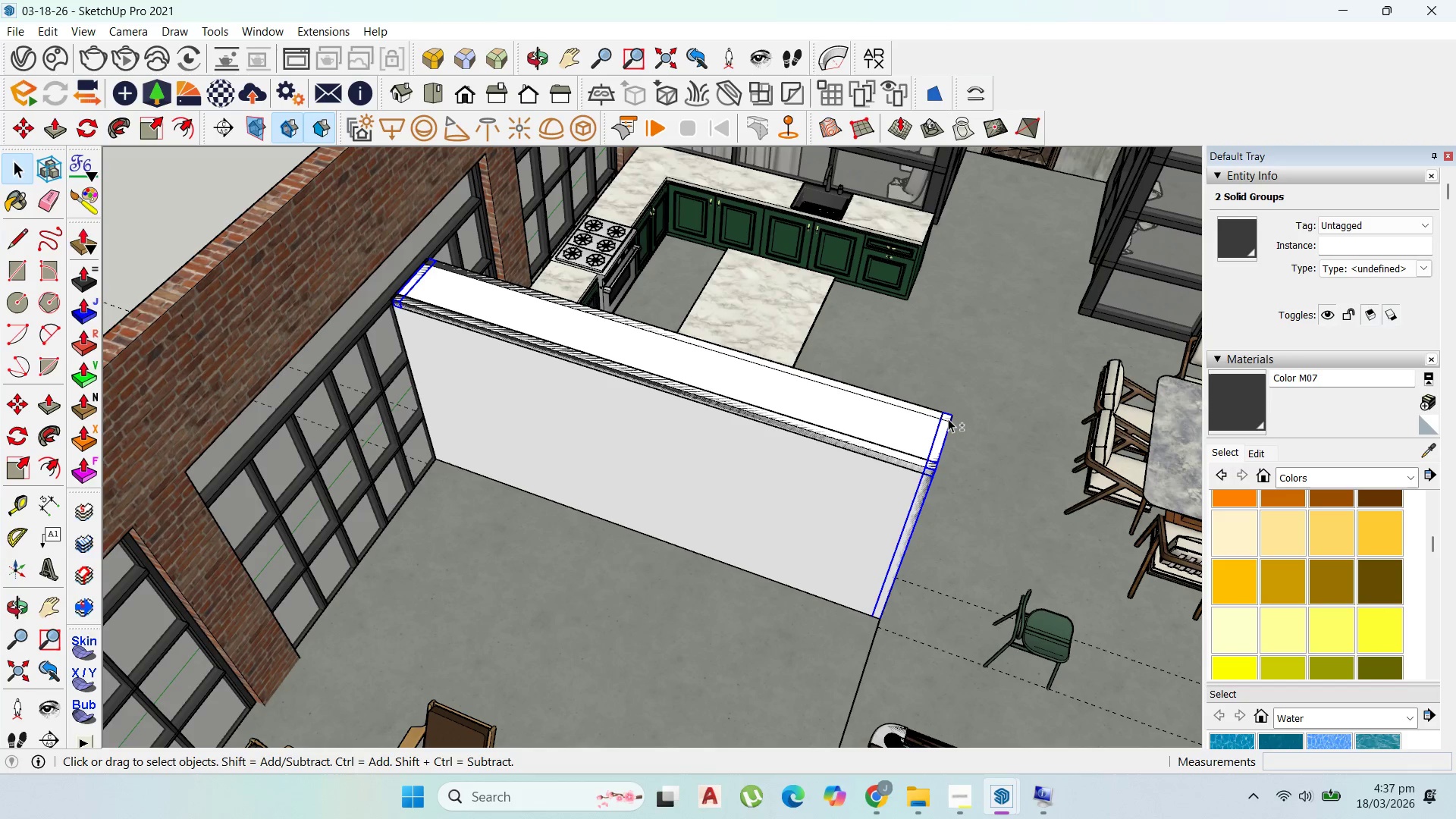 
key(Shift+ShiftLeft)
 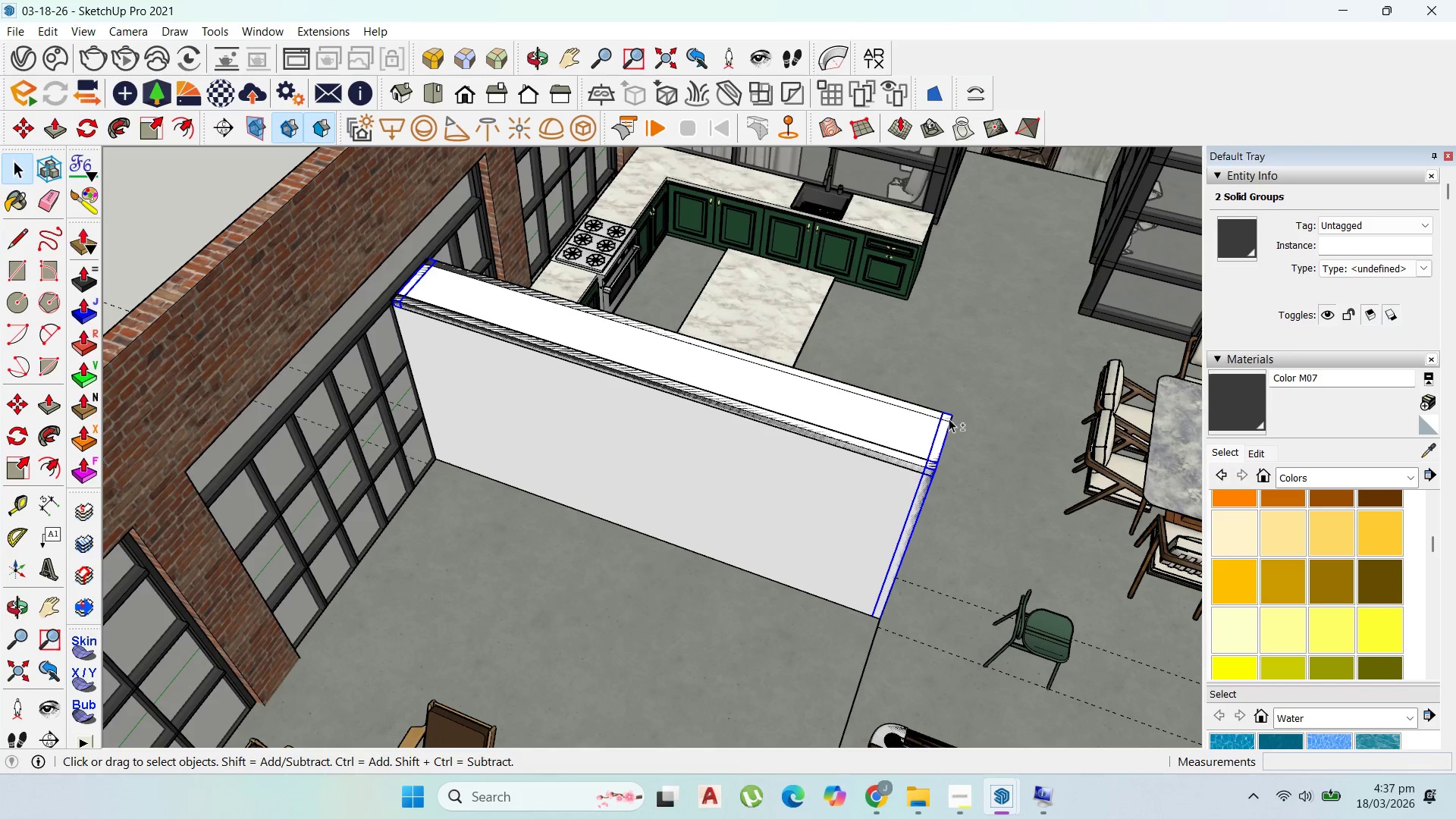 
key(Shift+ShiftLeft)
 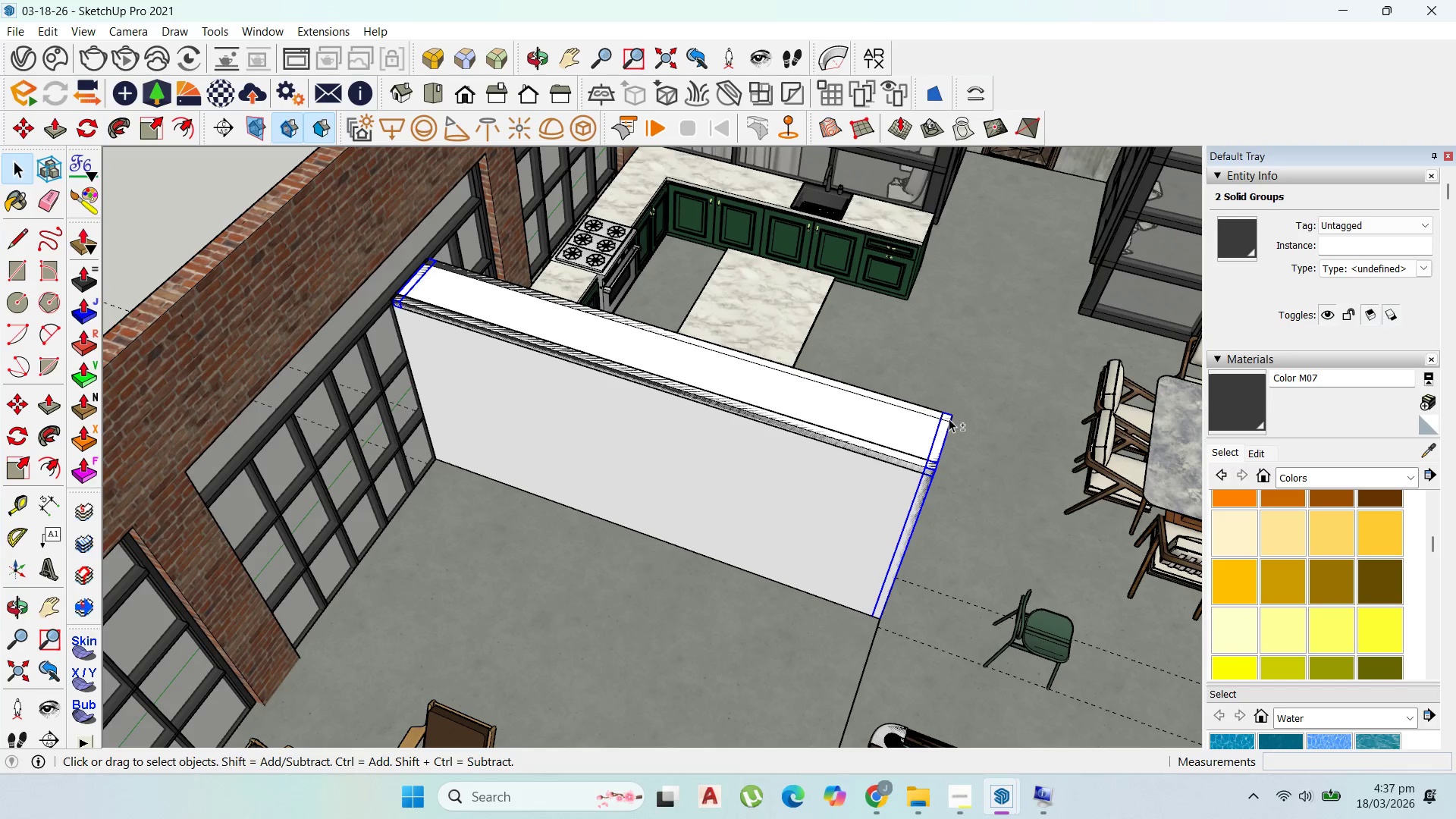 
key(Shift+ShiftLeft)
 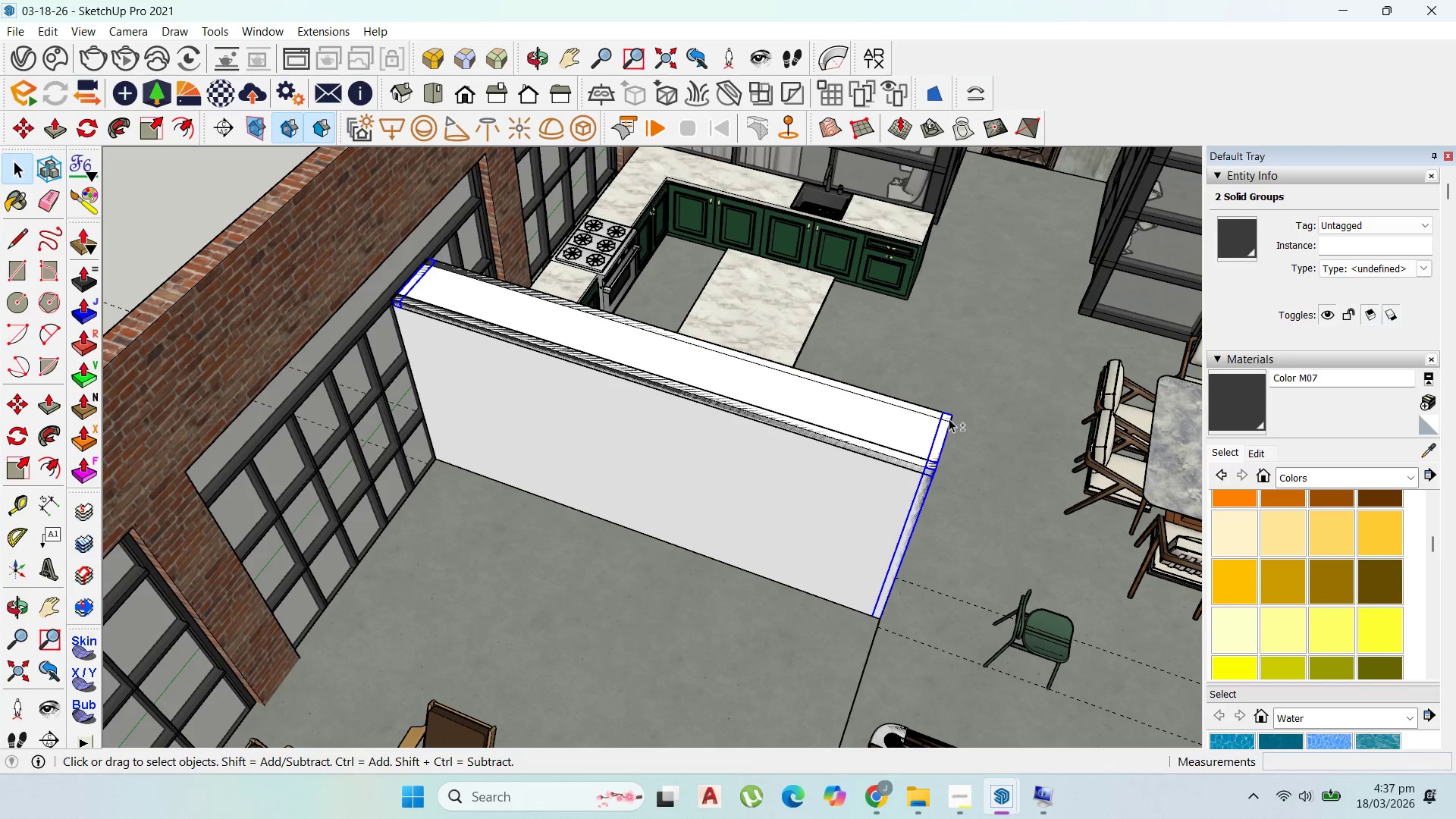 
key(Shift+ShiftLeft)
 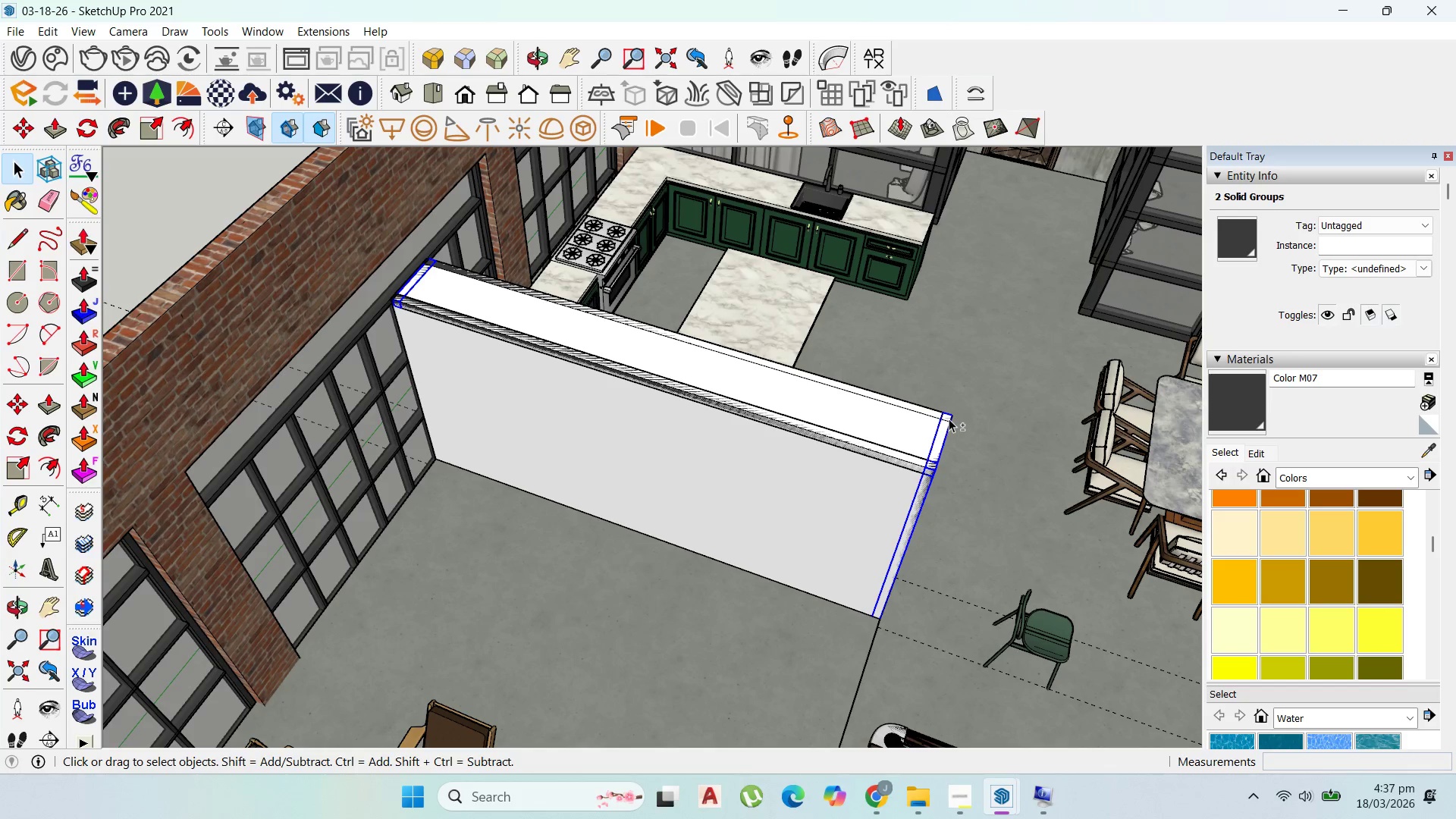 
key(Shift+ShiftLeft)
 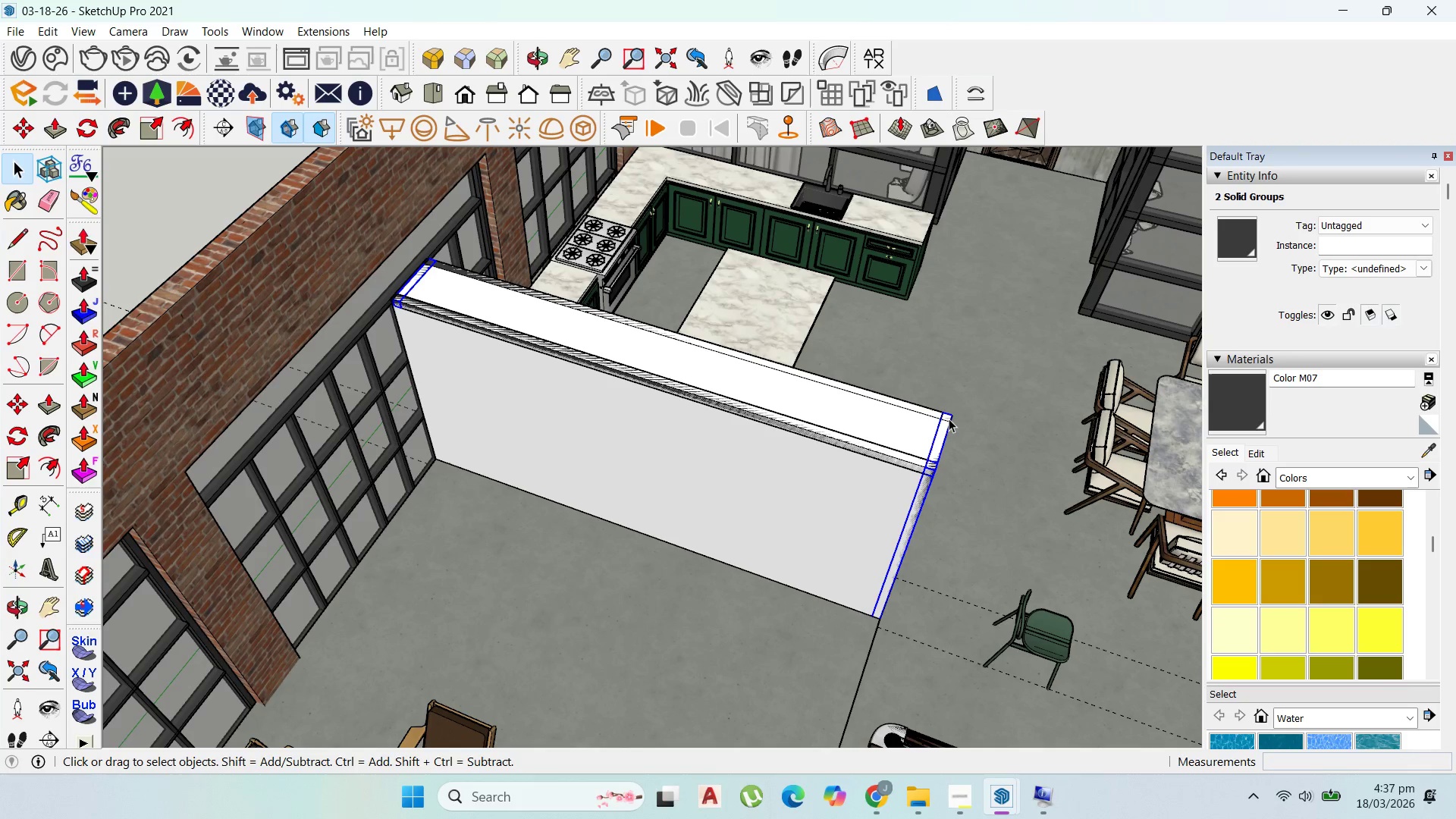 
key(Shift+ShiftLeft)
 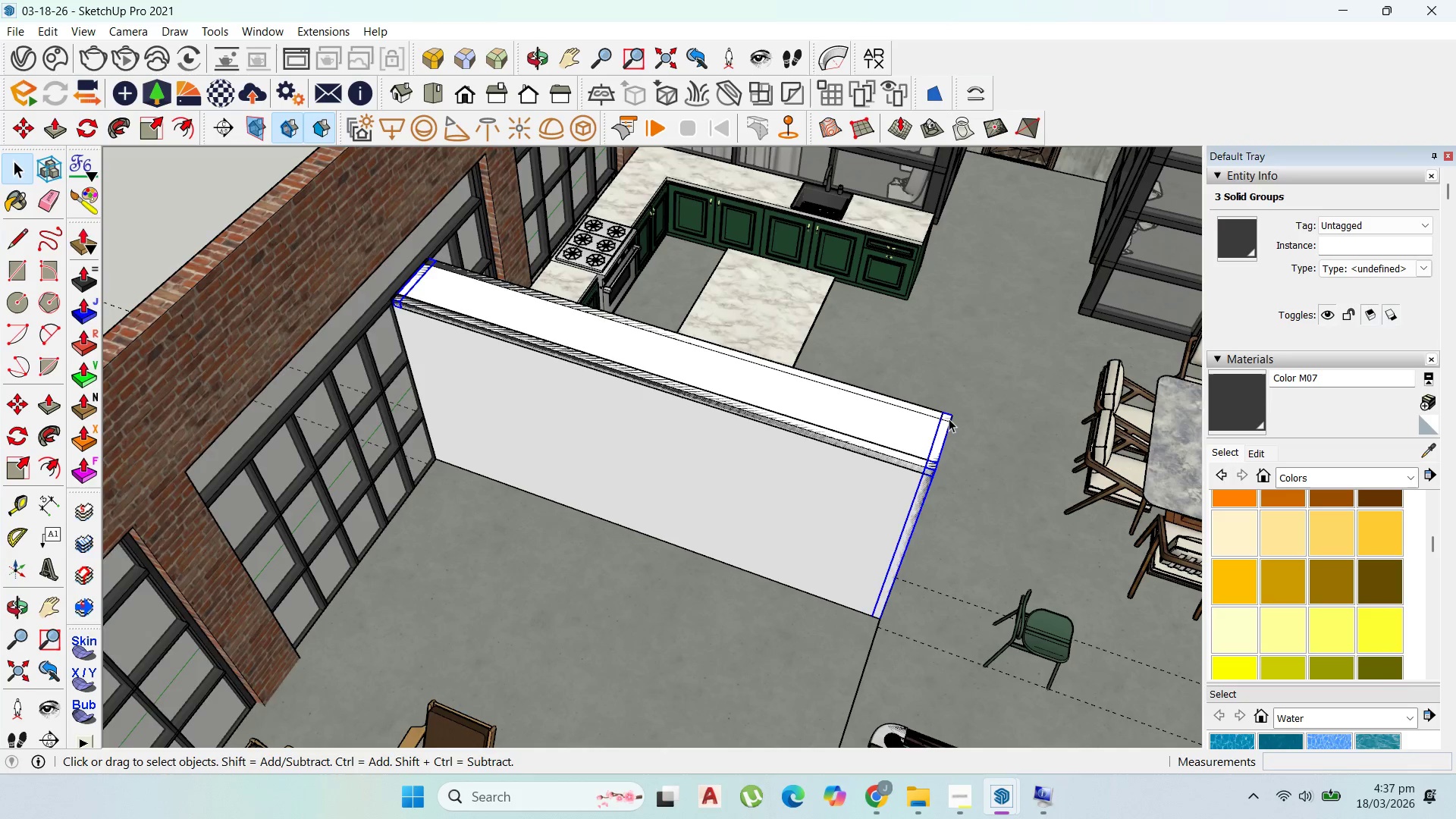 
scroll: coordinate [941, 450], scroll_direction: up, amount: 4.0
 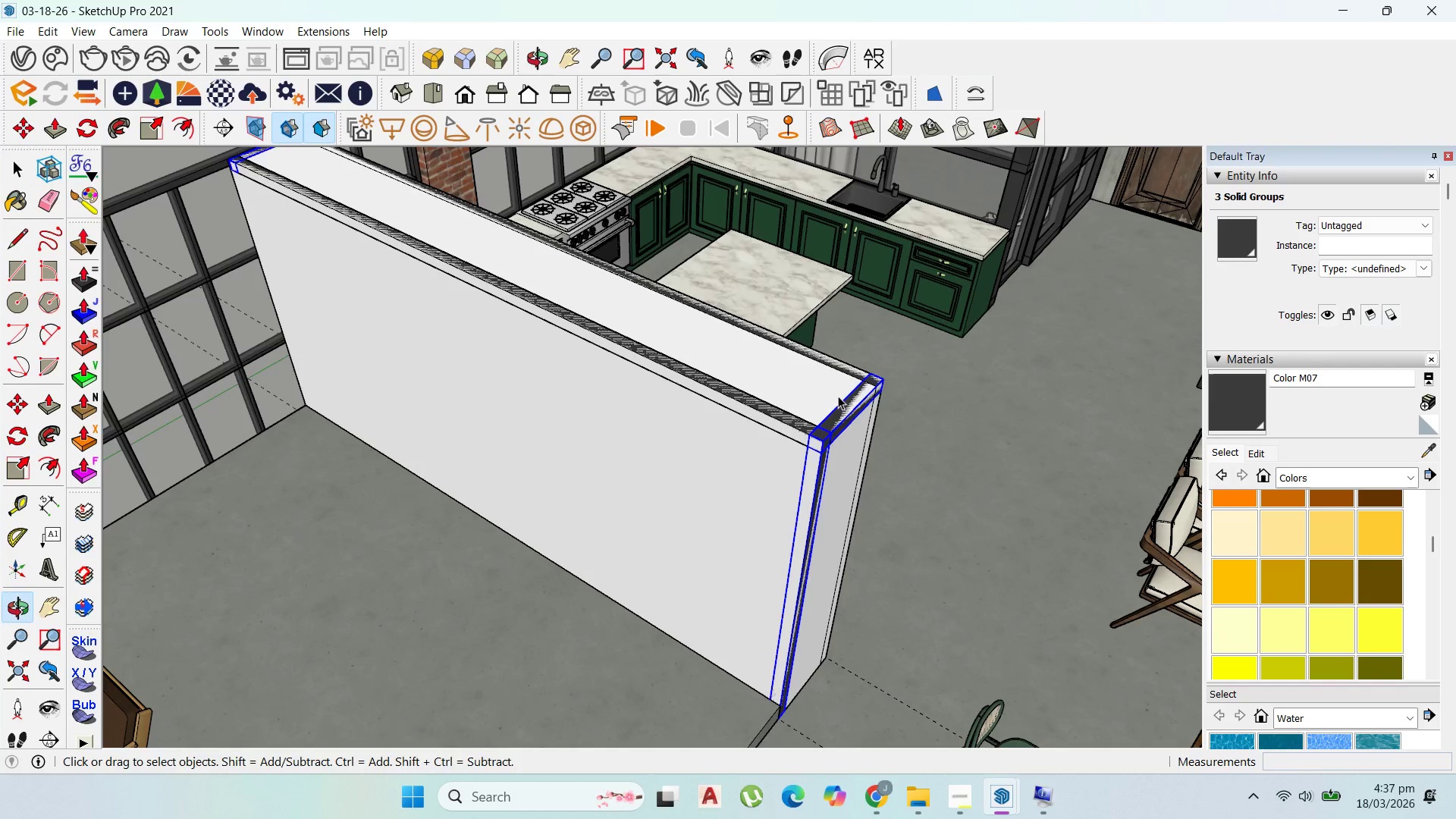 
hold_key(key=ShiftLeft, duration=1.53)
left_click([846, 415])
 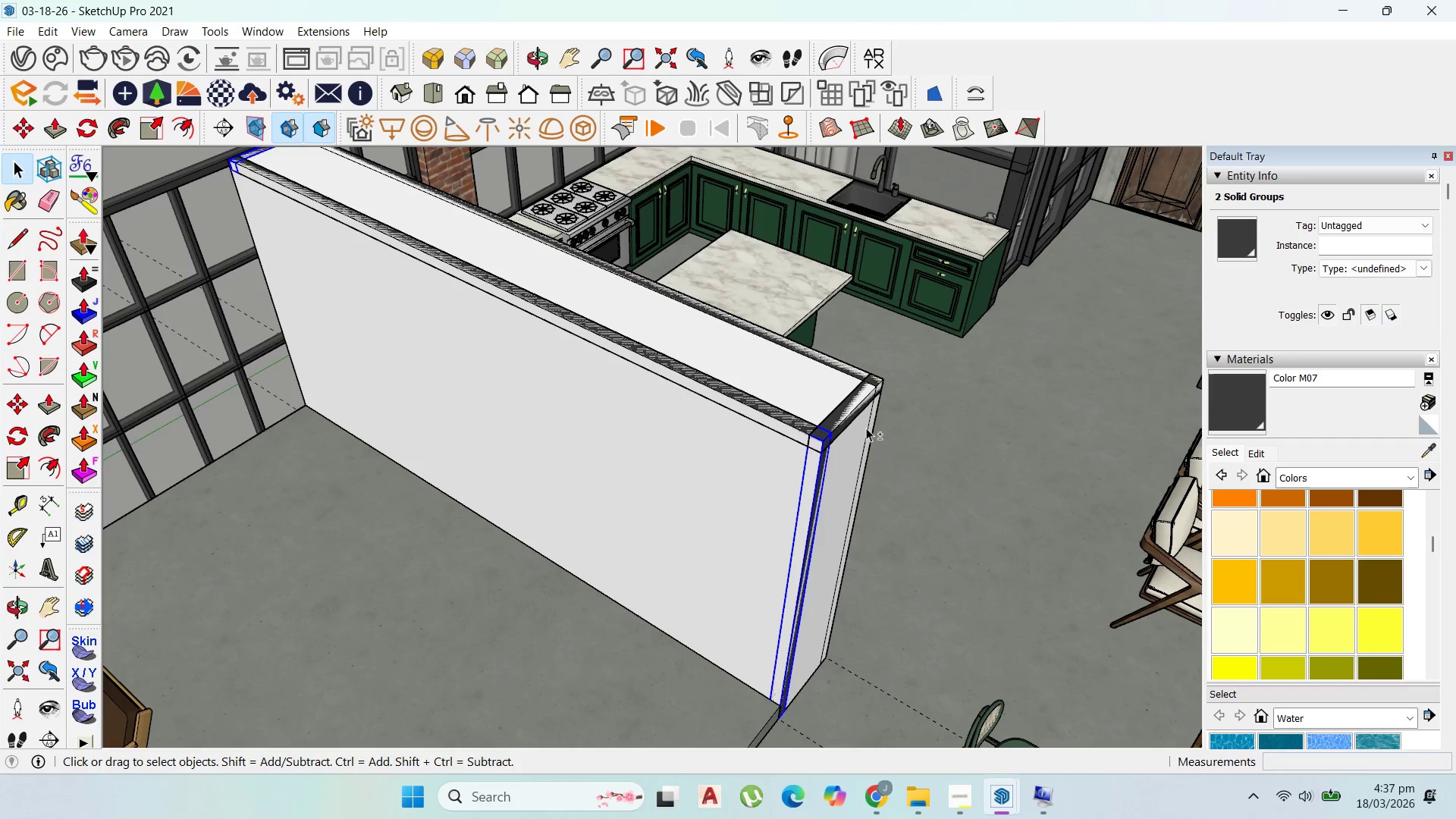 
left_click([870, 430])
 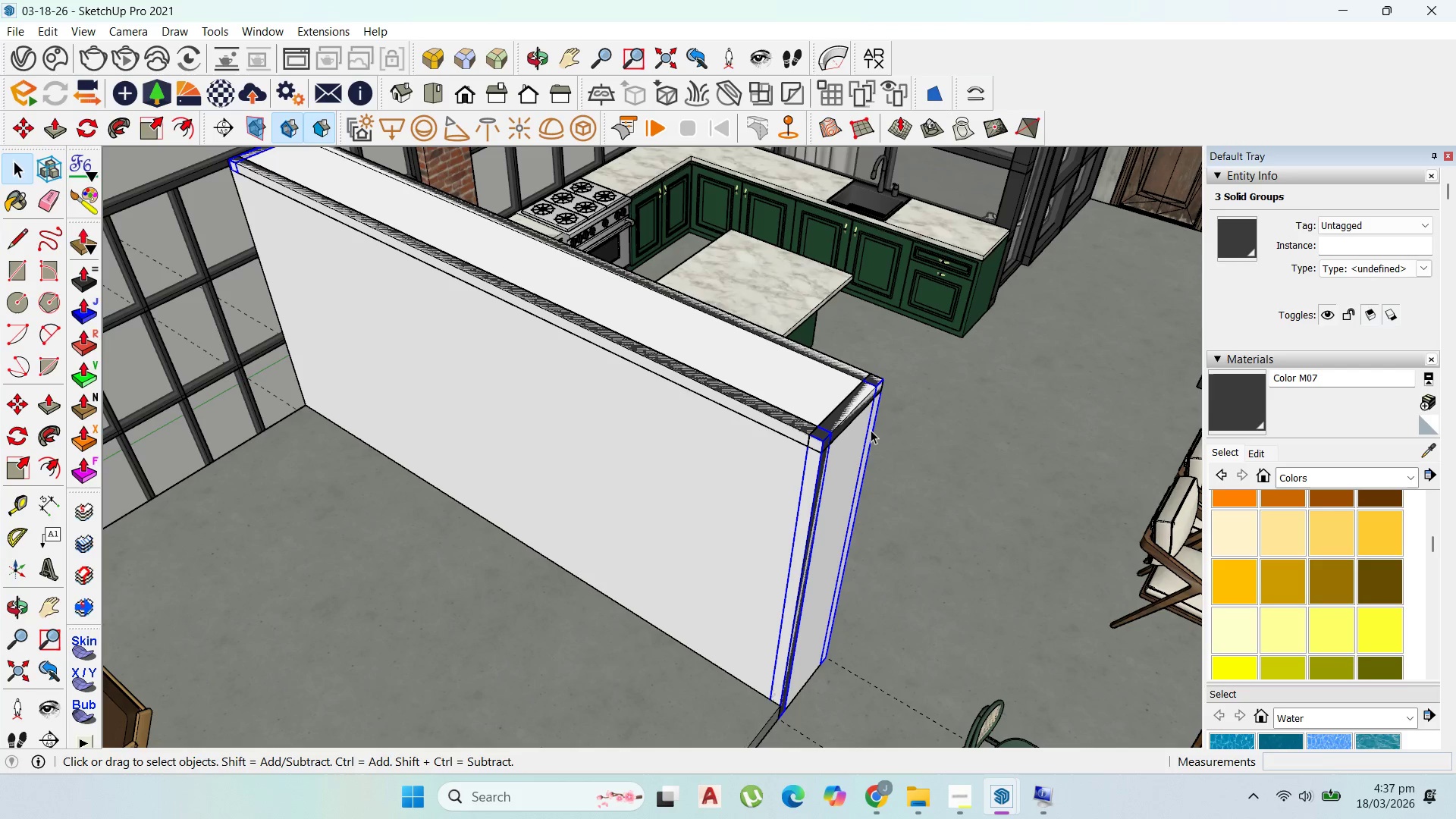 
key(M)
 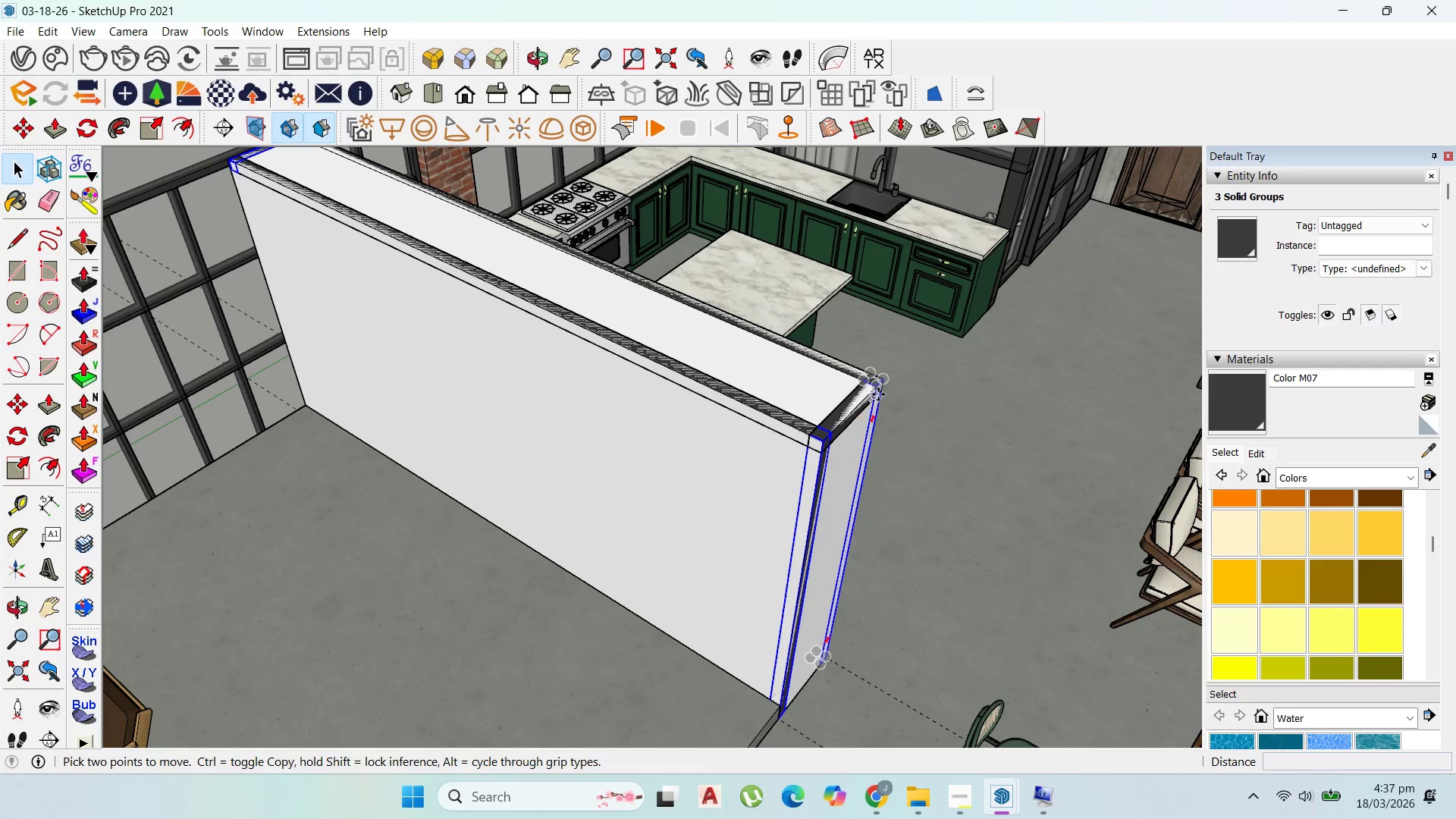 
left_click([865, 368])
 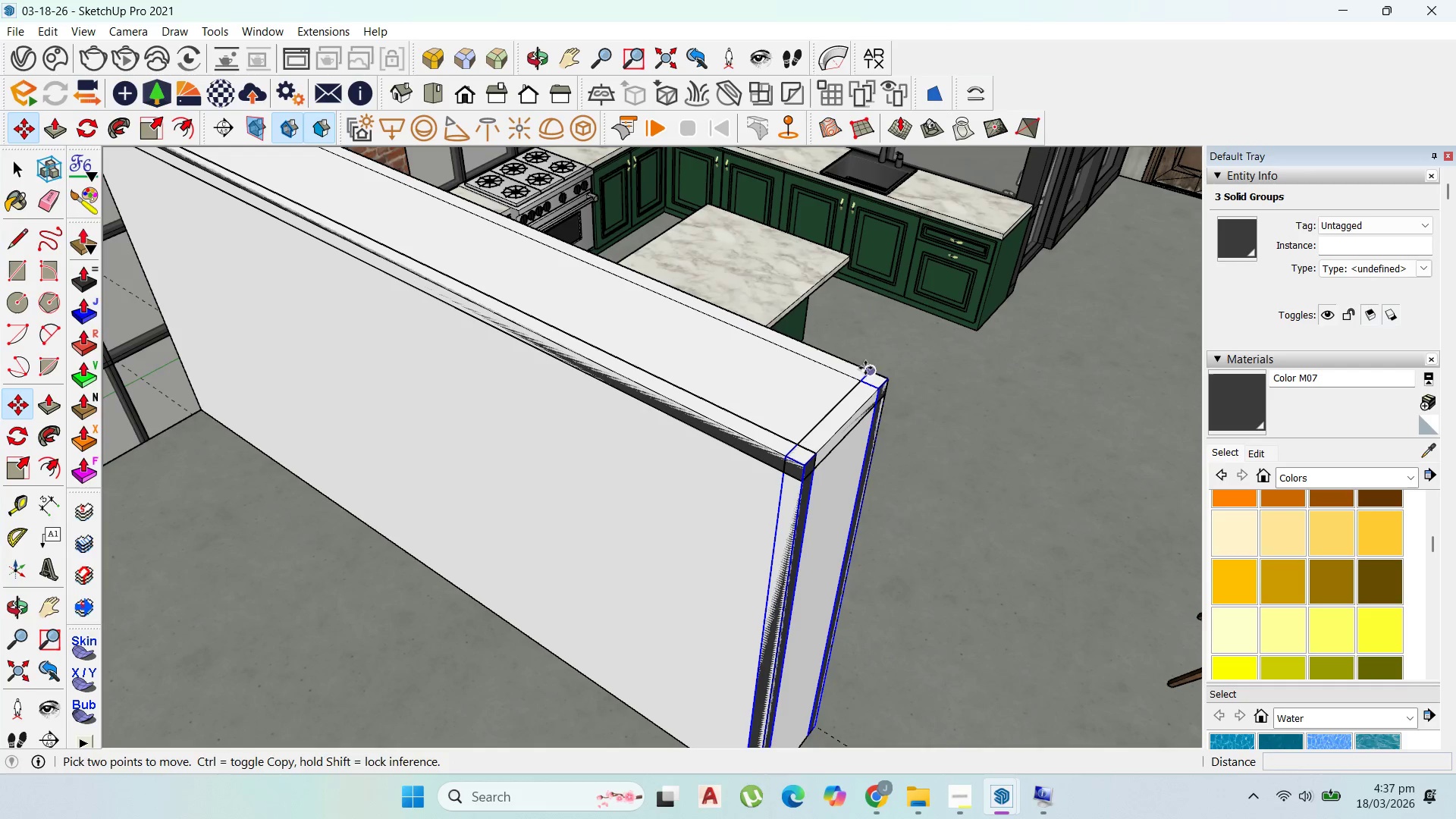 
scroll: coordinate [865, 372], scroll_direction: up, amount: 3.0
 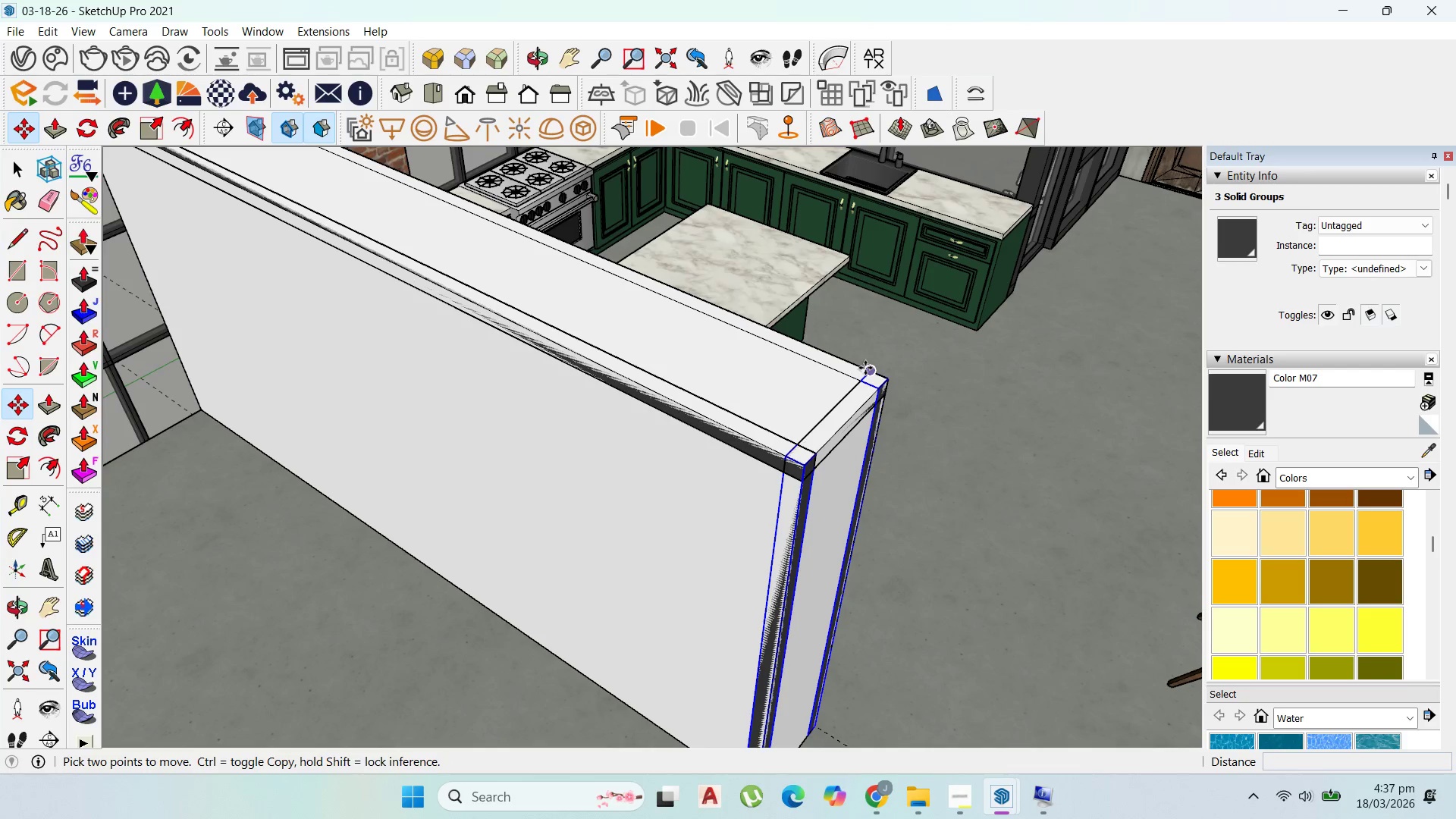 
key(Control+ControlLeft)
 